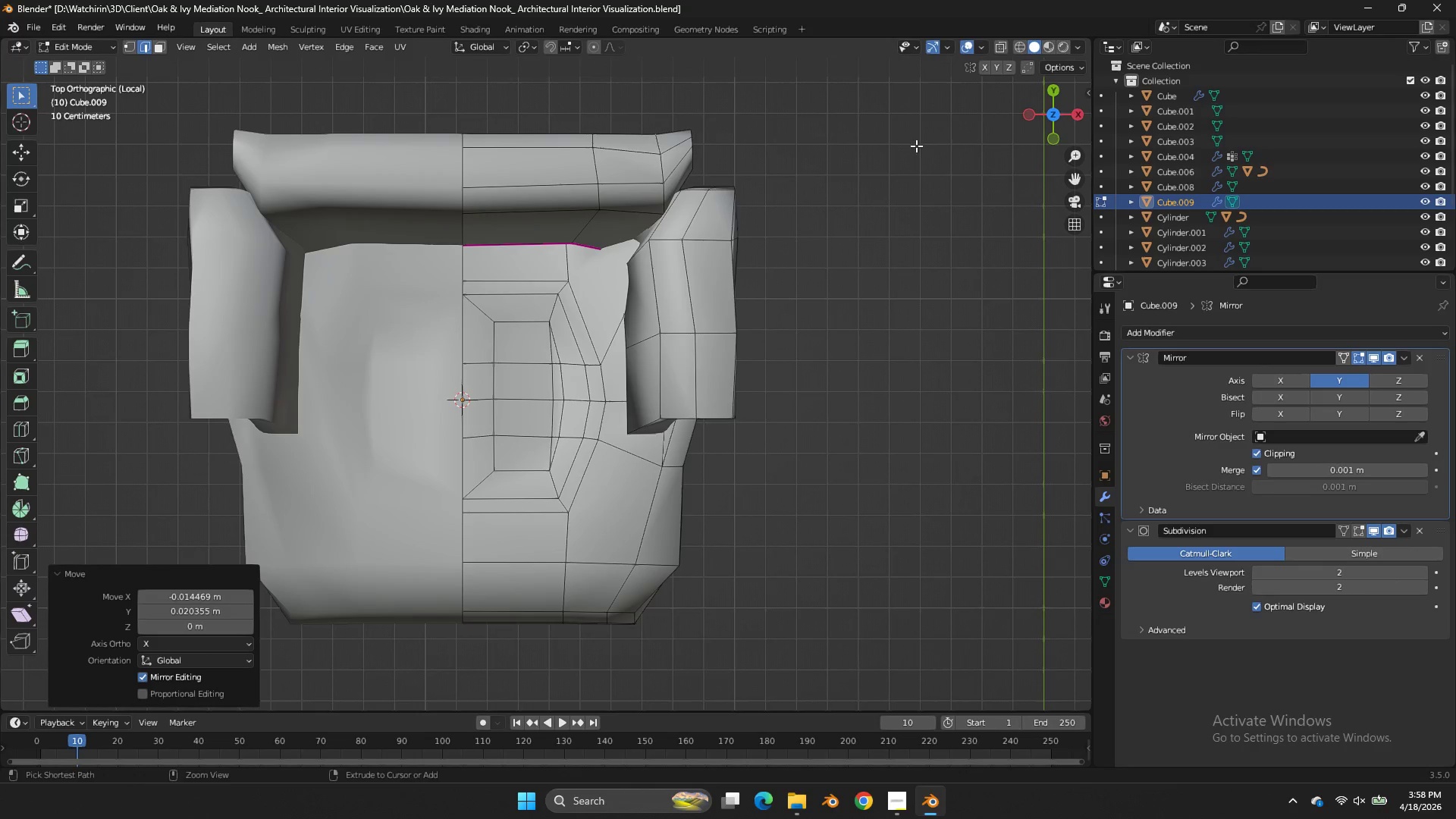 
key(Control+S)
 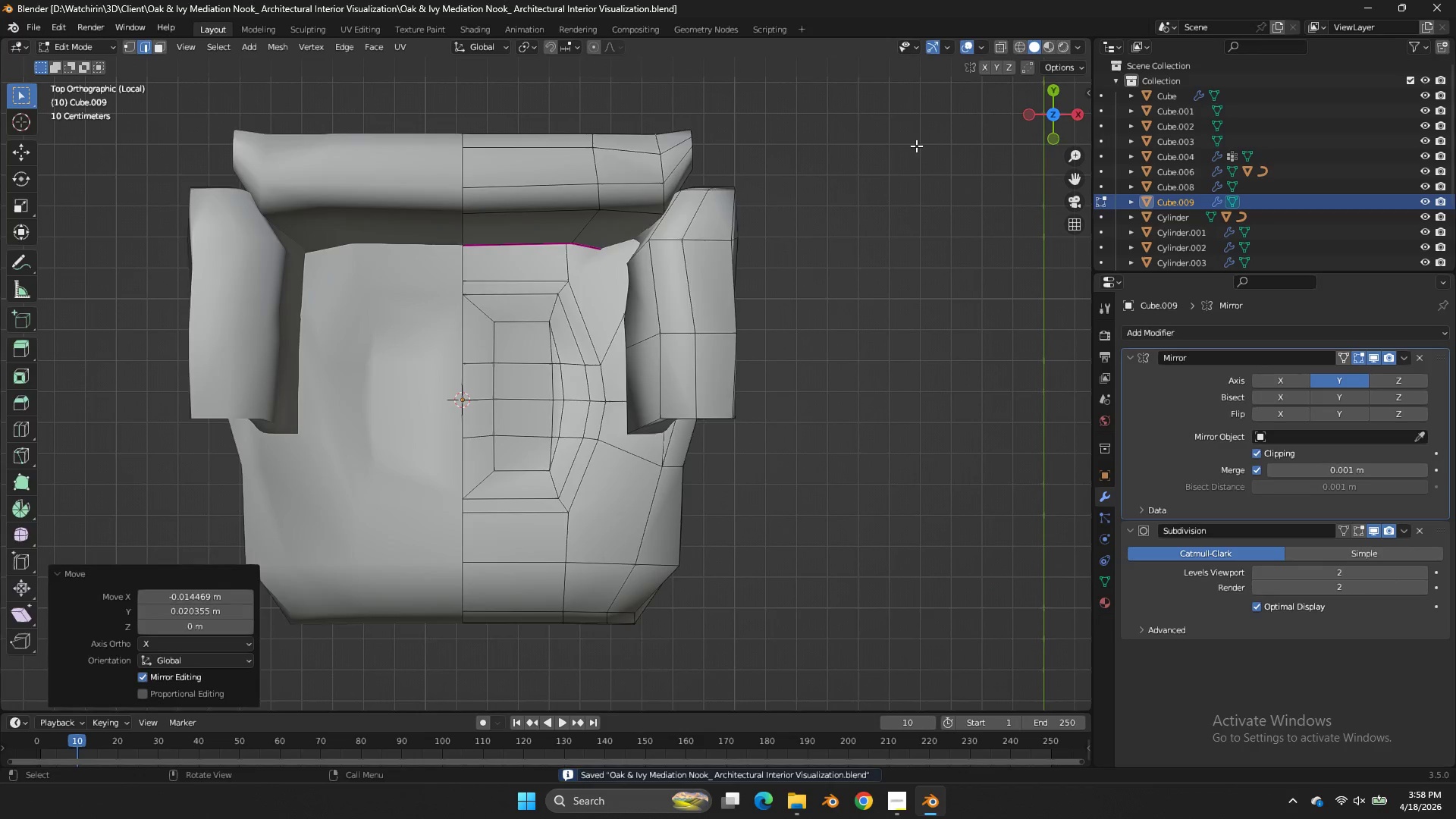 
key(Tab)
 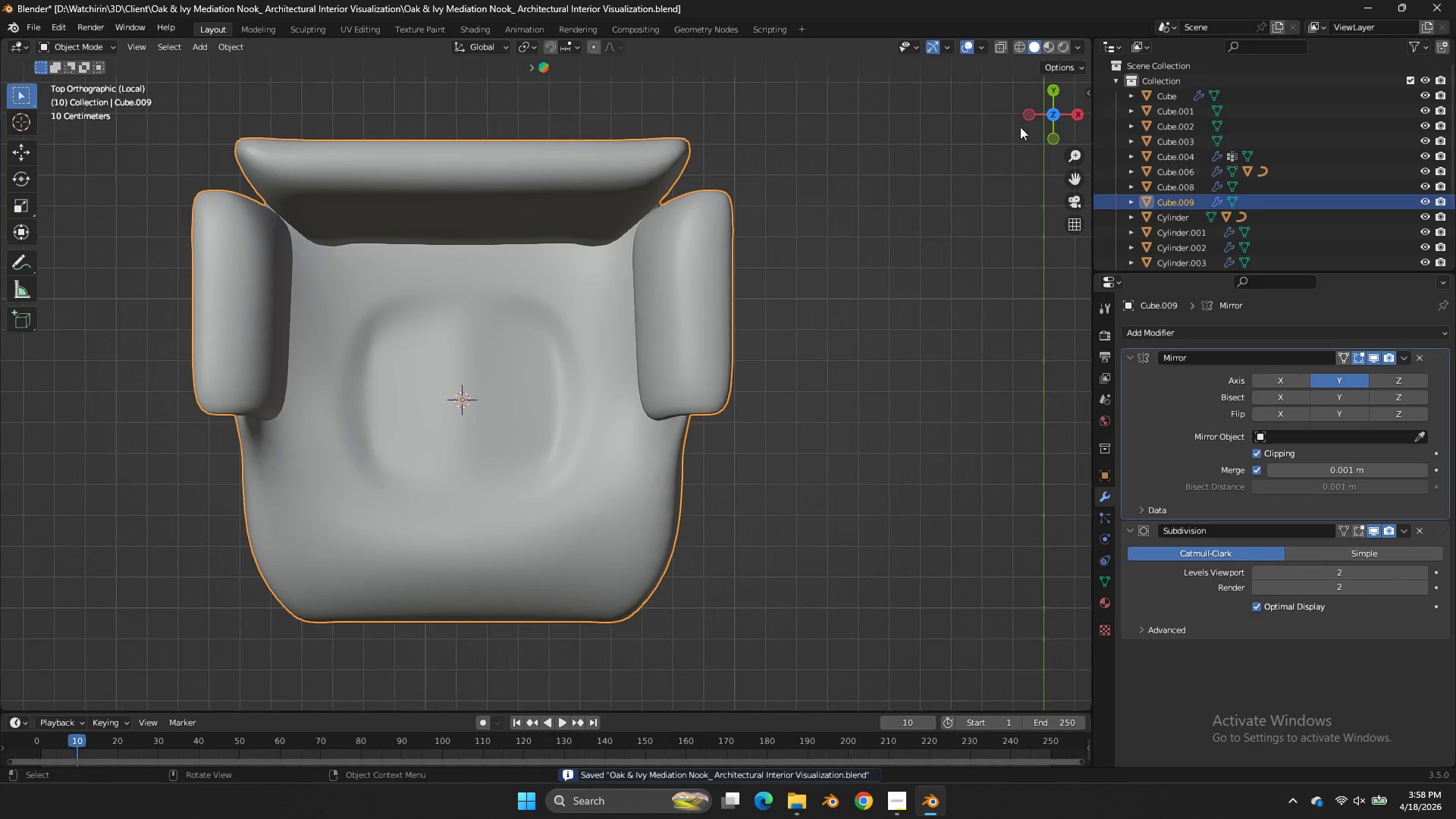 
key(Z)
 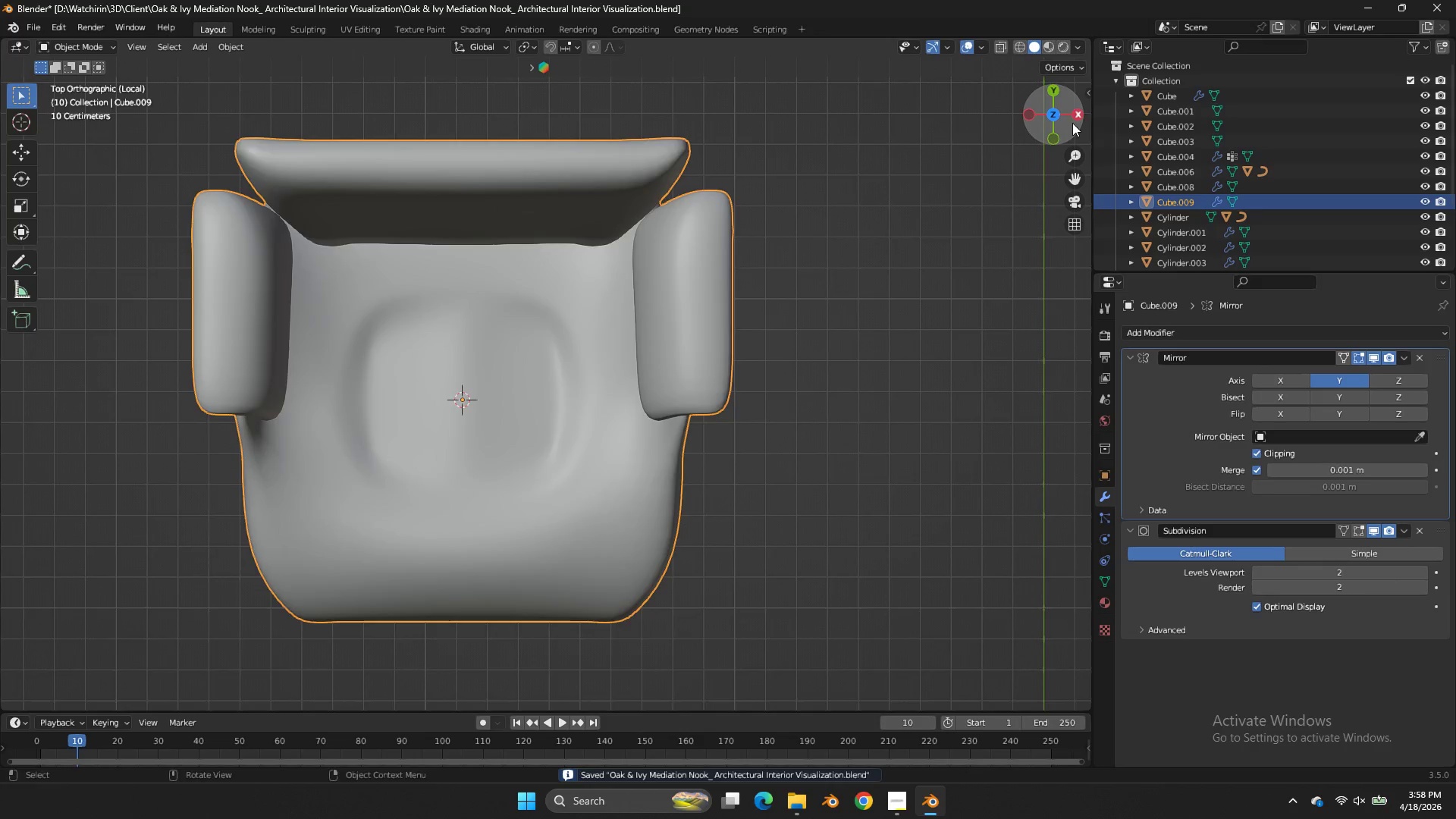 
left_click_drag(start_coordinate=[1072, 123], to_coordinate=[827, 608])
 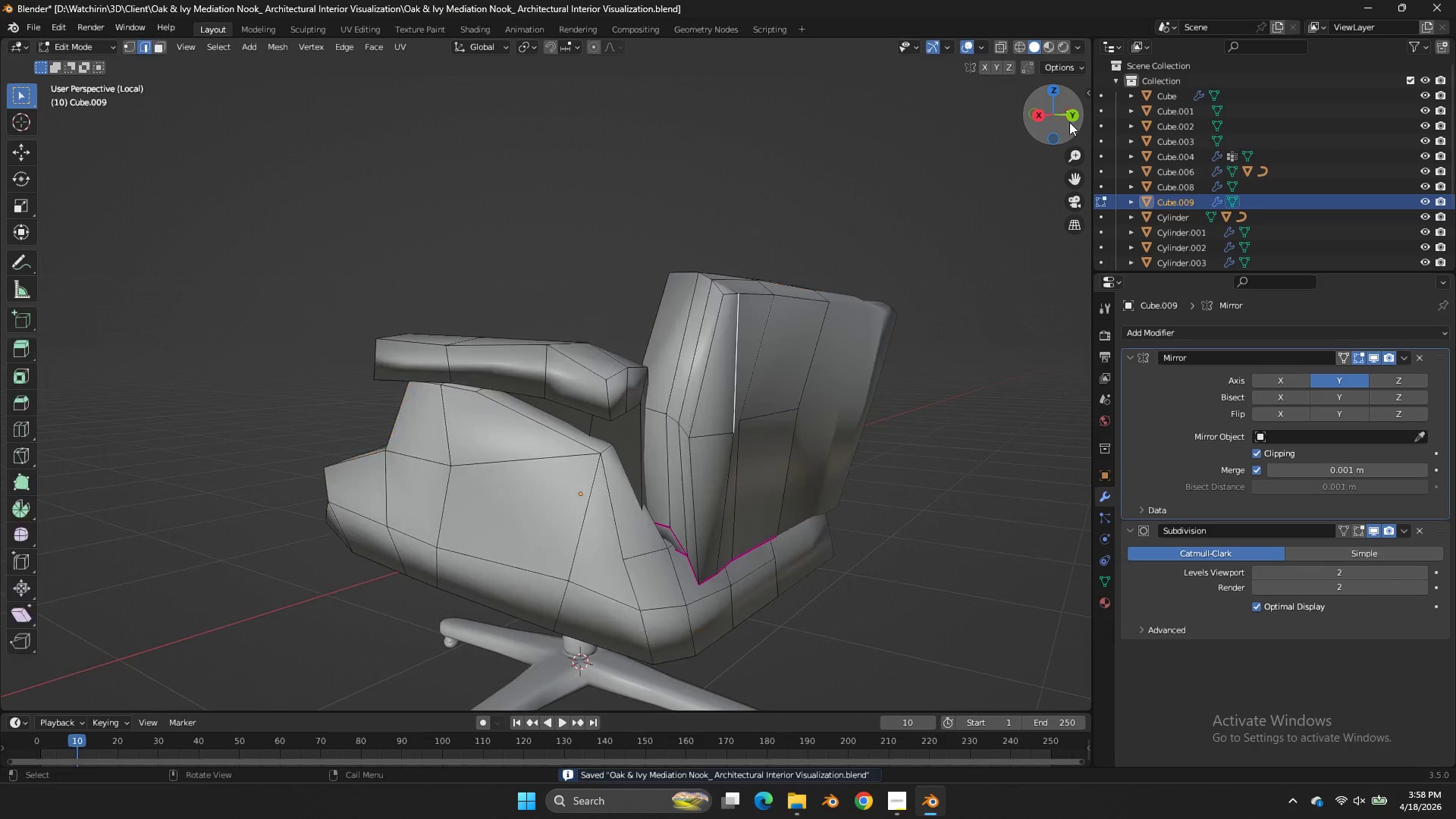 
key(Tab)
 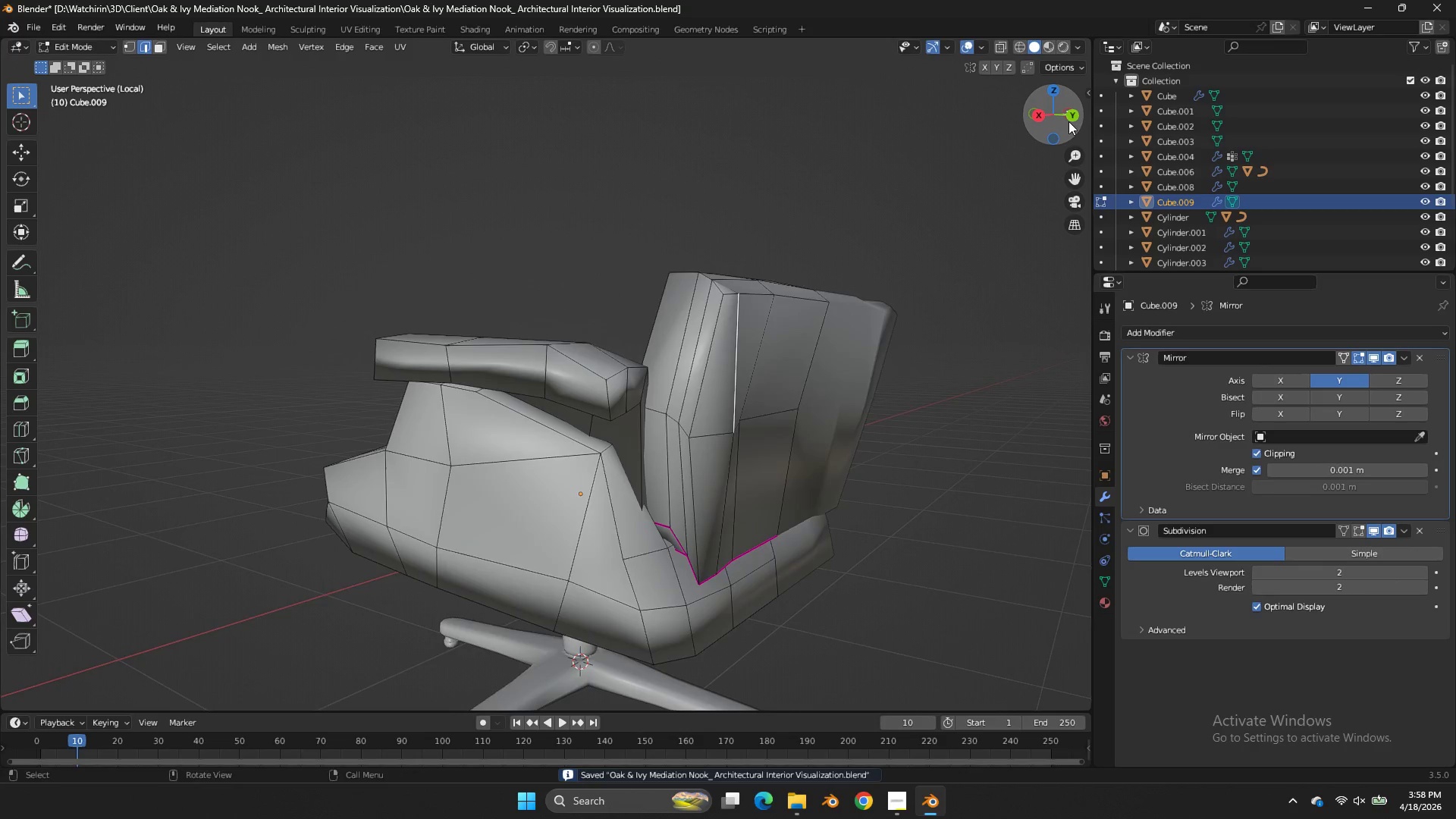 
left_click_drag(start_coordinate=[1069, 122], to_coordinate=[1050, 106])
 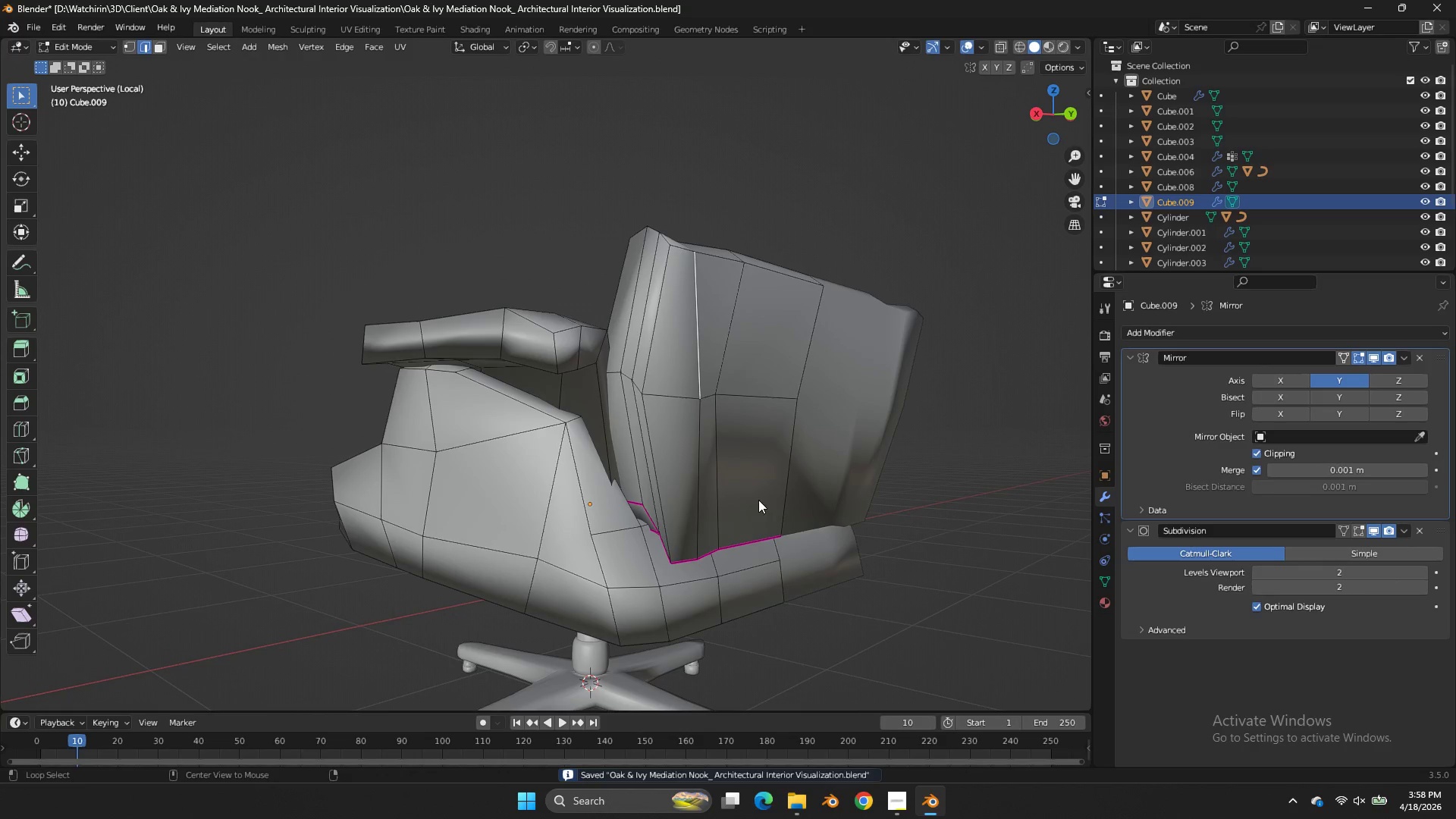 
hold_key(key=AltLeft, duration=1.3)
double_click([691, 561])
 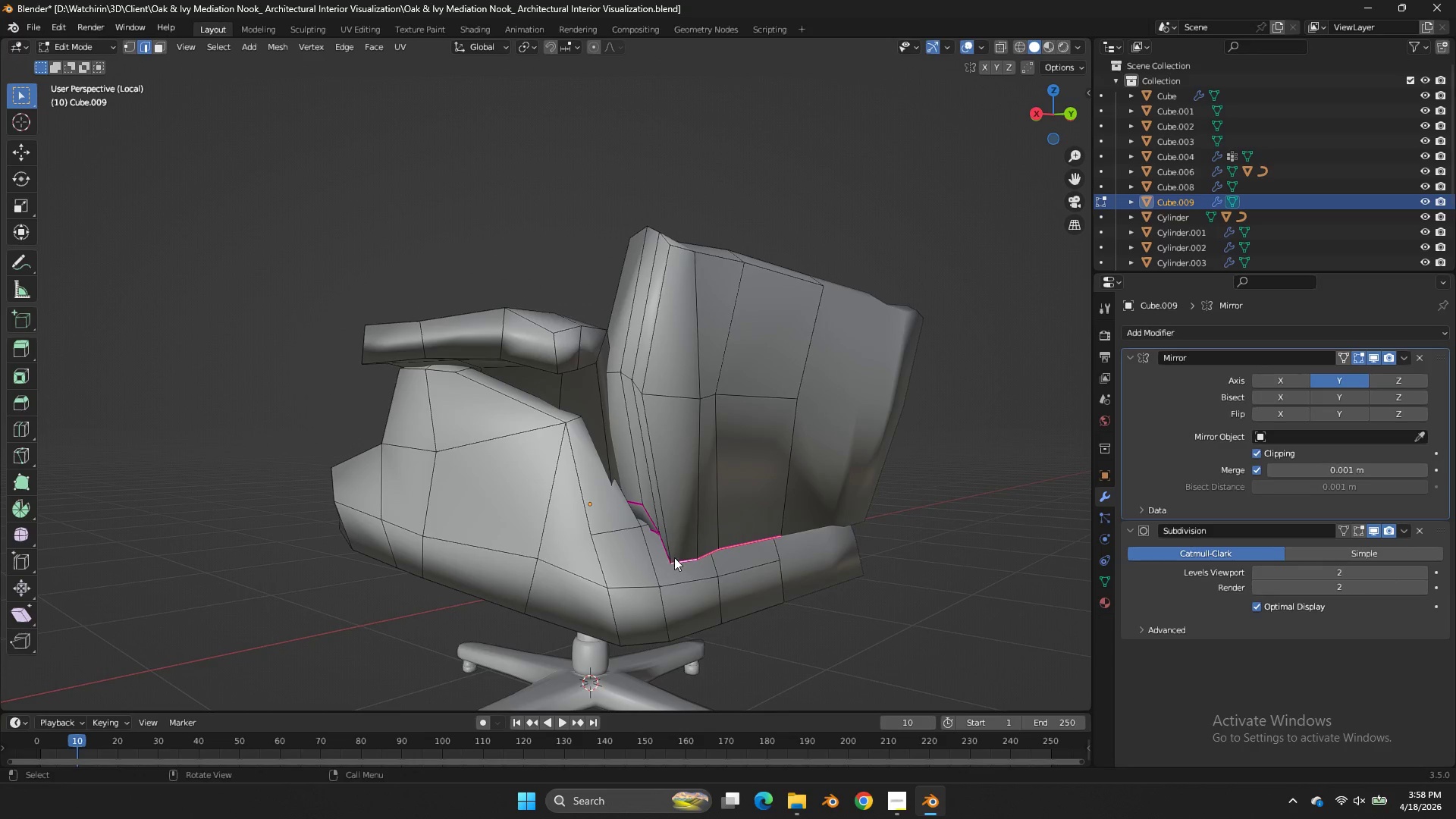 
key(Z)
 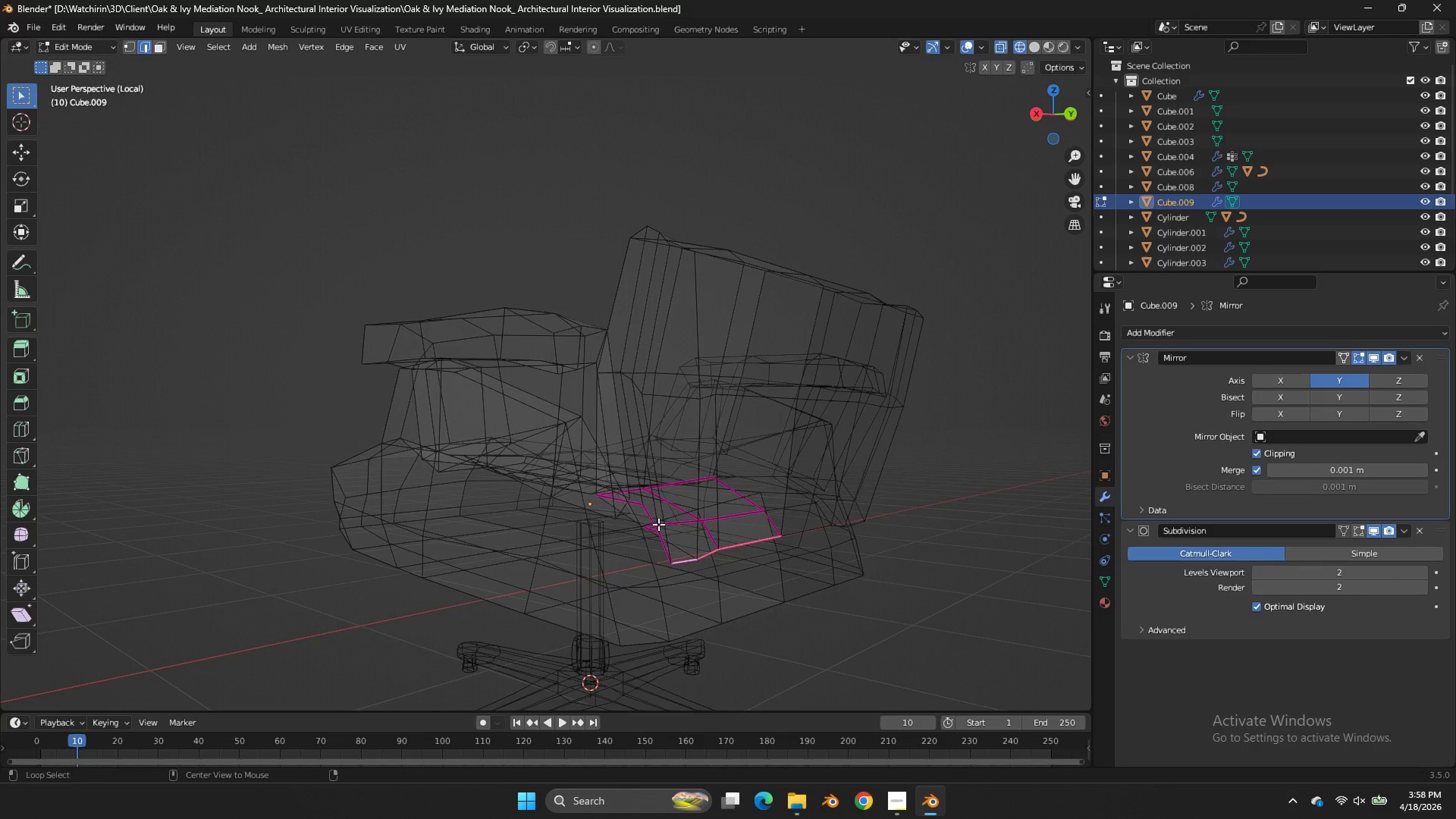 
hold_key(key=AltLeft, duration=0.94)
hold_key(key=ShiftLeft, duration=0.89)
left_click([639, 505])
 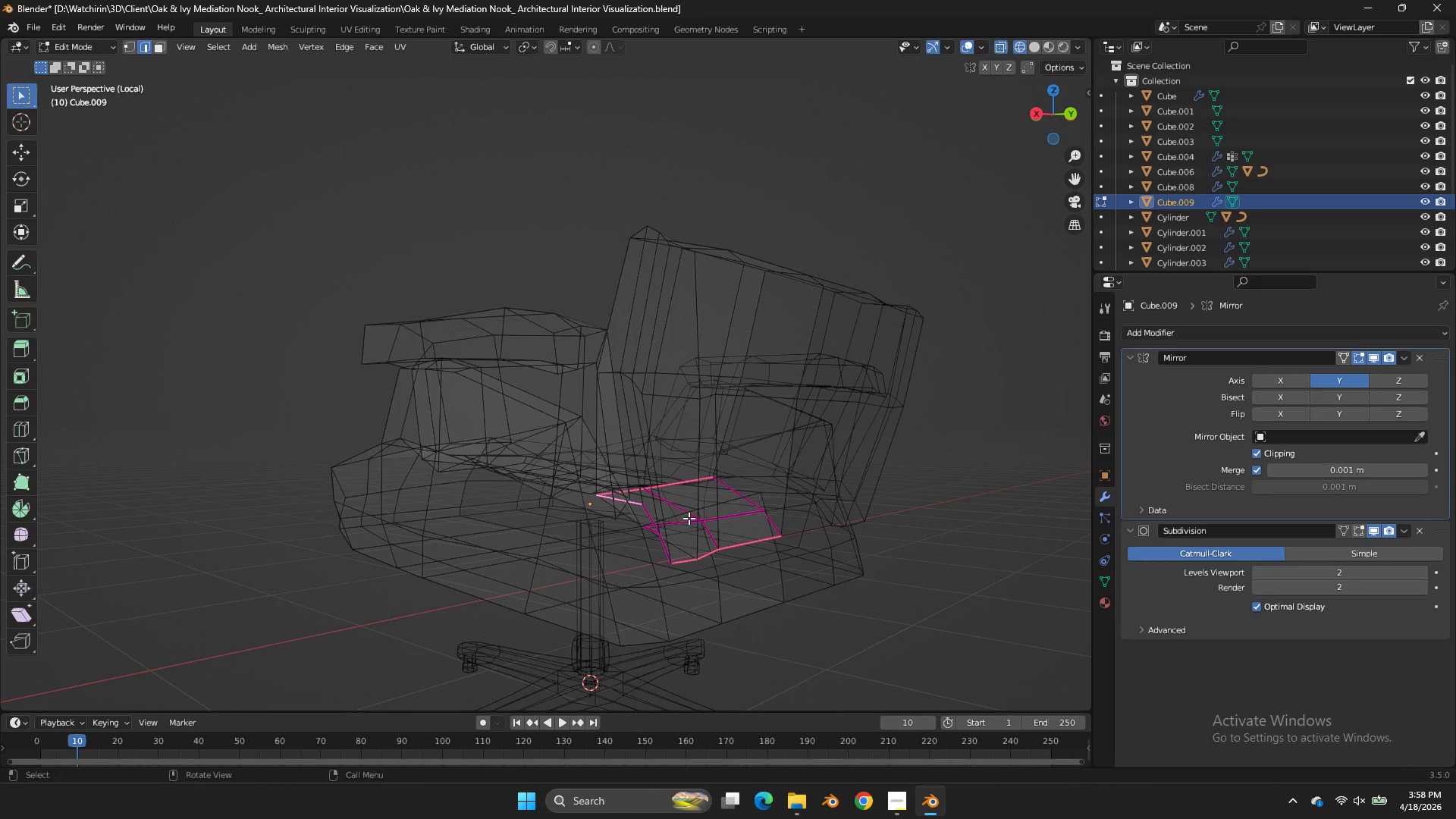 
left_click([689, 518])
 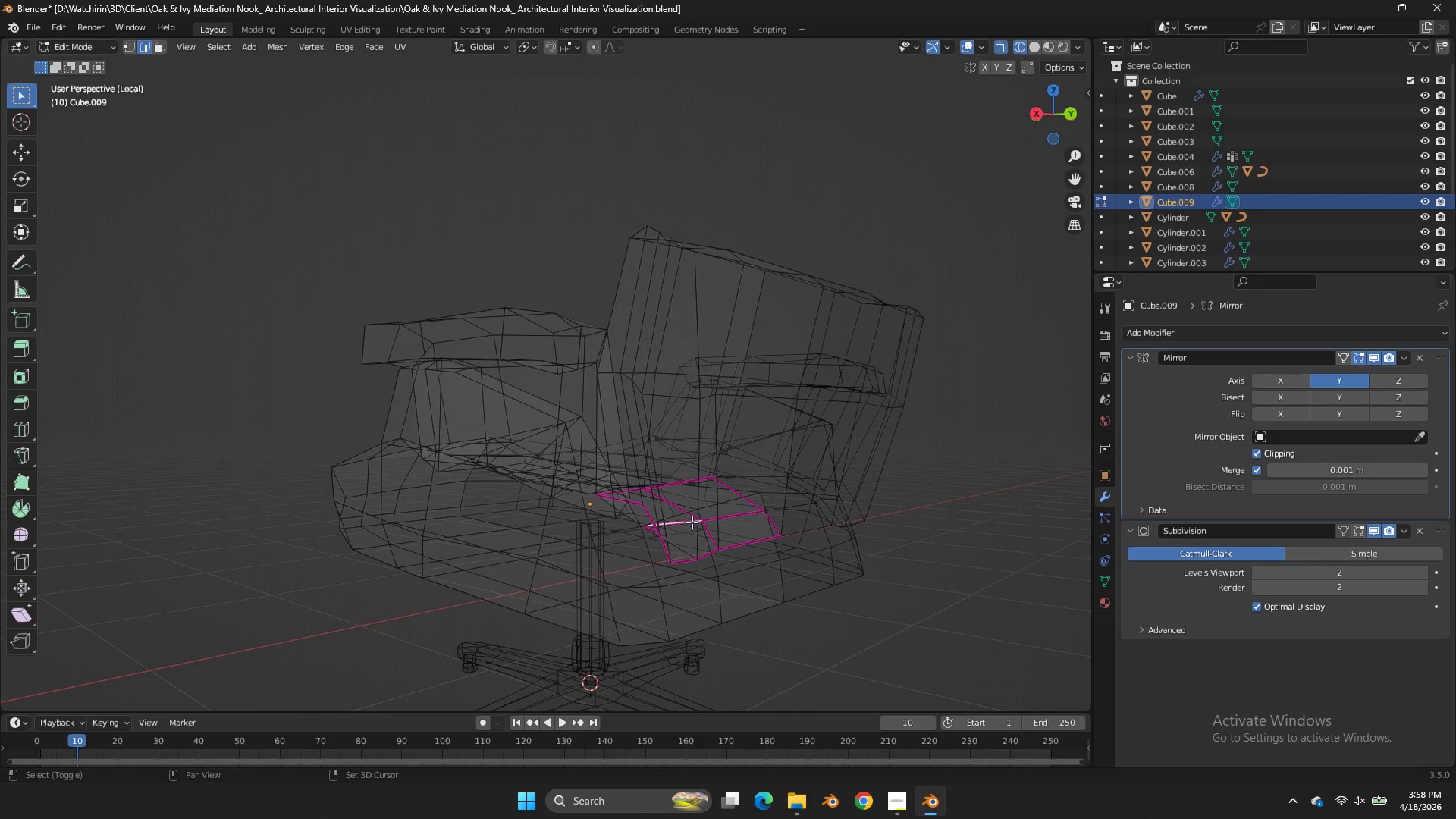 
hold_key(key=ShiftLeft, duration=1.41)
double_click([704, 529])
 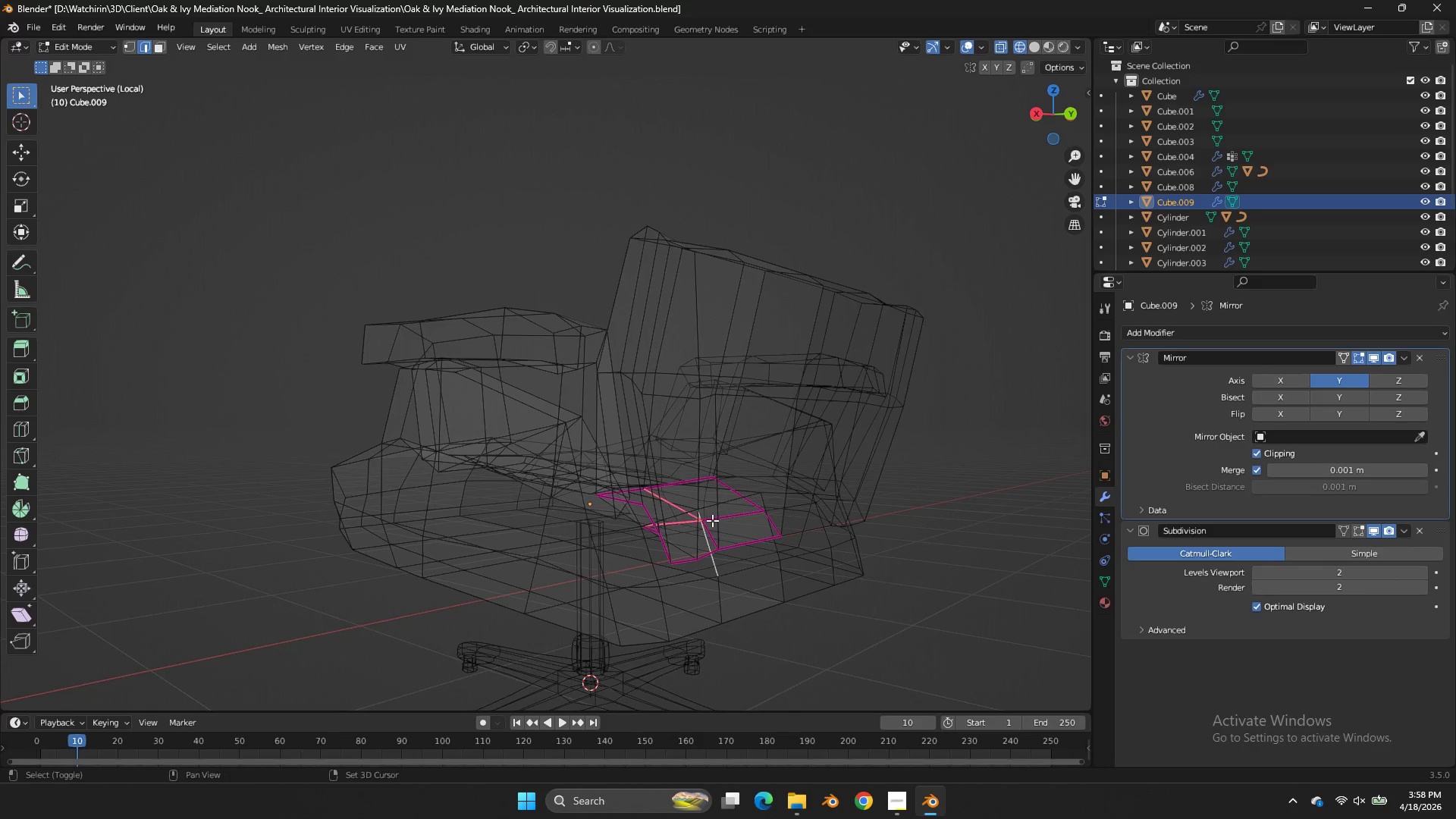 
triple_click([712, 520])
 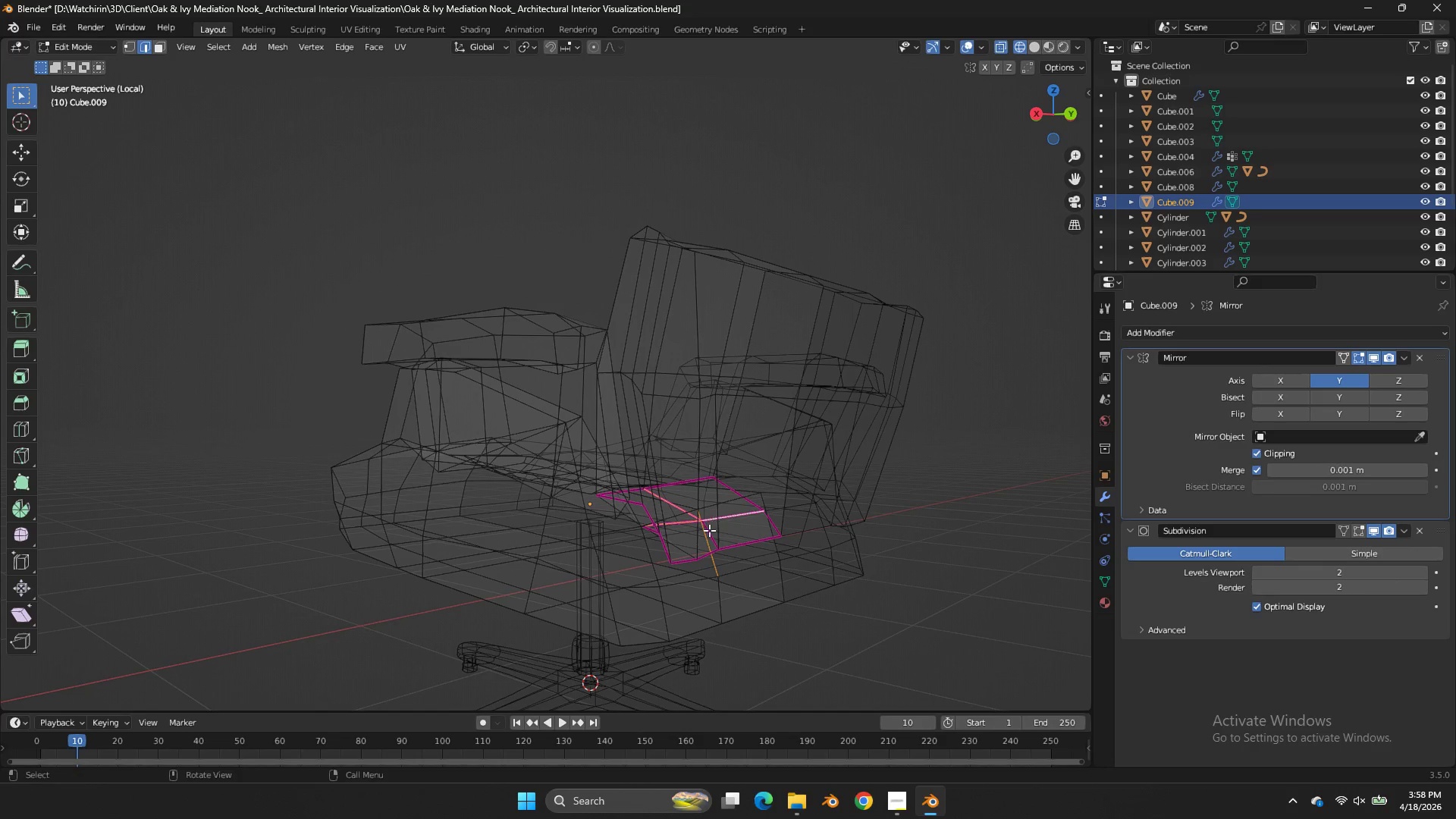 
hold_key(key=ShiftLeft, duration=0.31)
left_click([709, 530])
 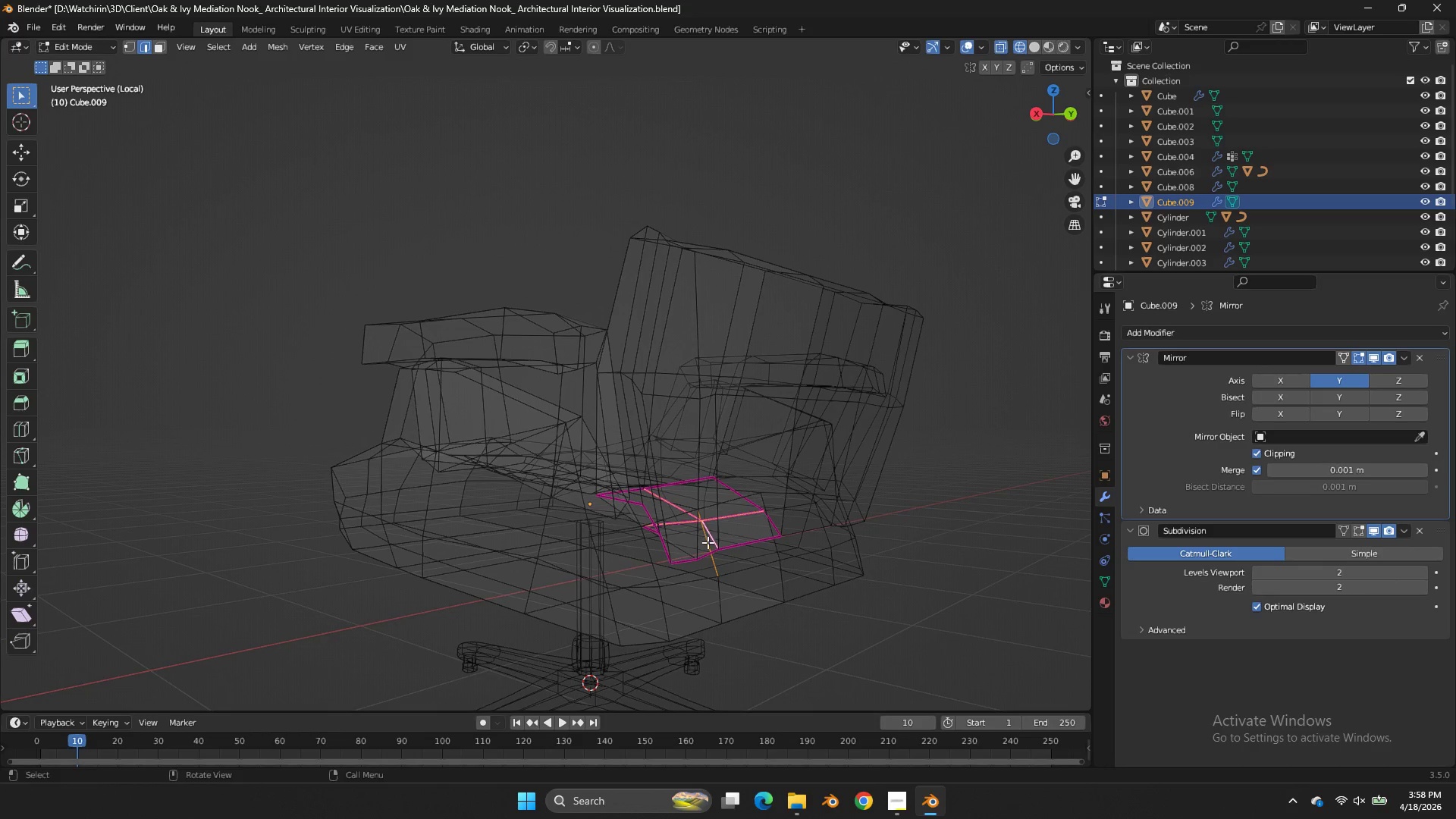 
hold_key(key=ControlLeft, duration=0.53)
left_click_drag(start_coordinate=[723, 564], to_coordinate=[700, 573])
 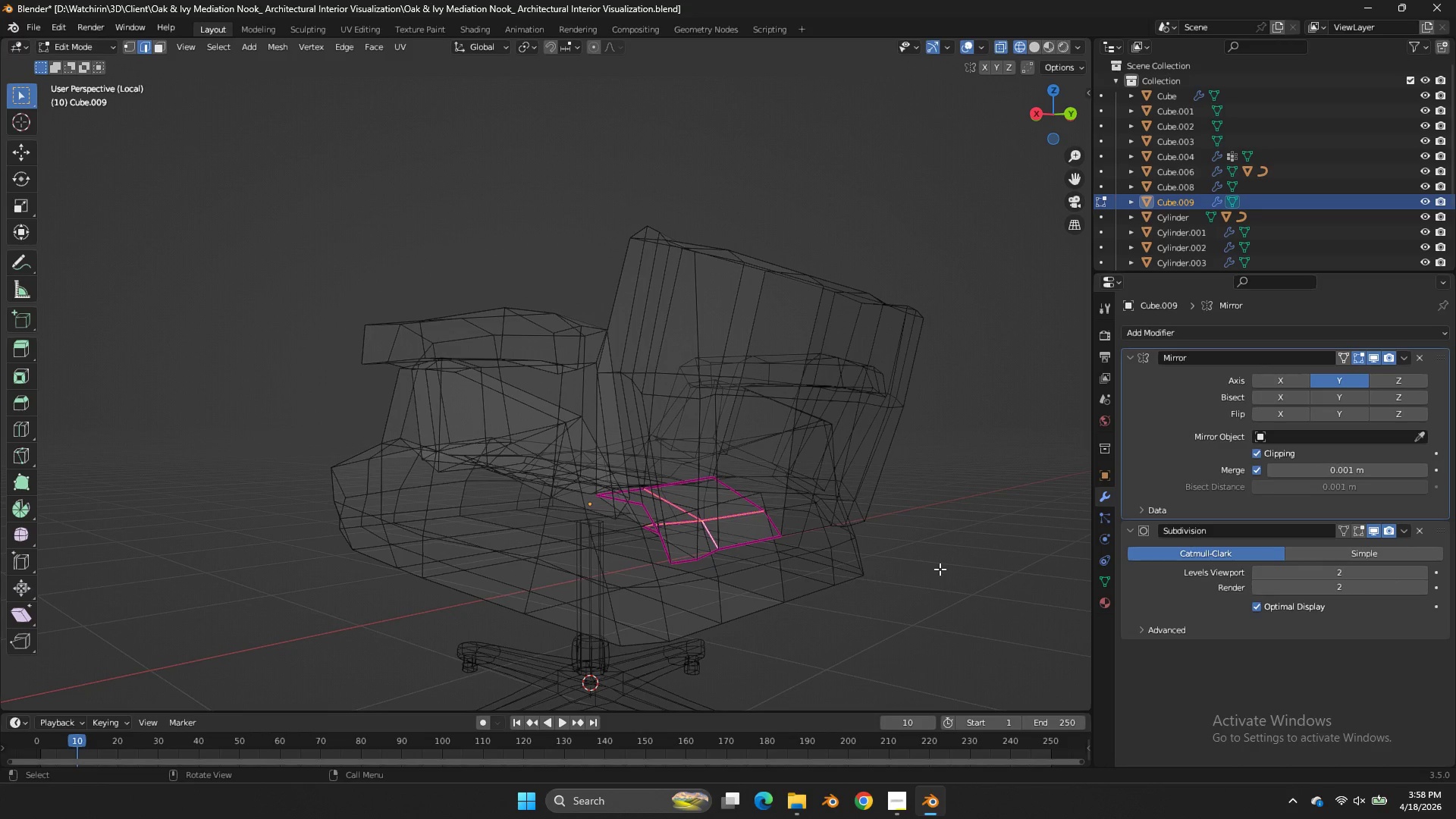 
type(EE)
 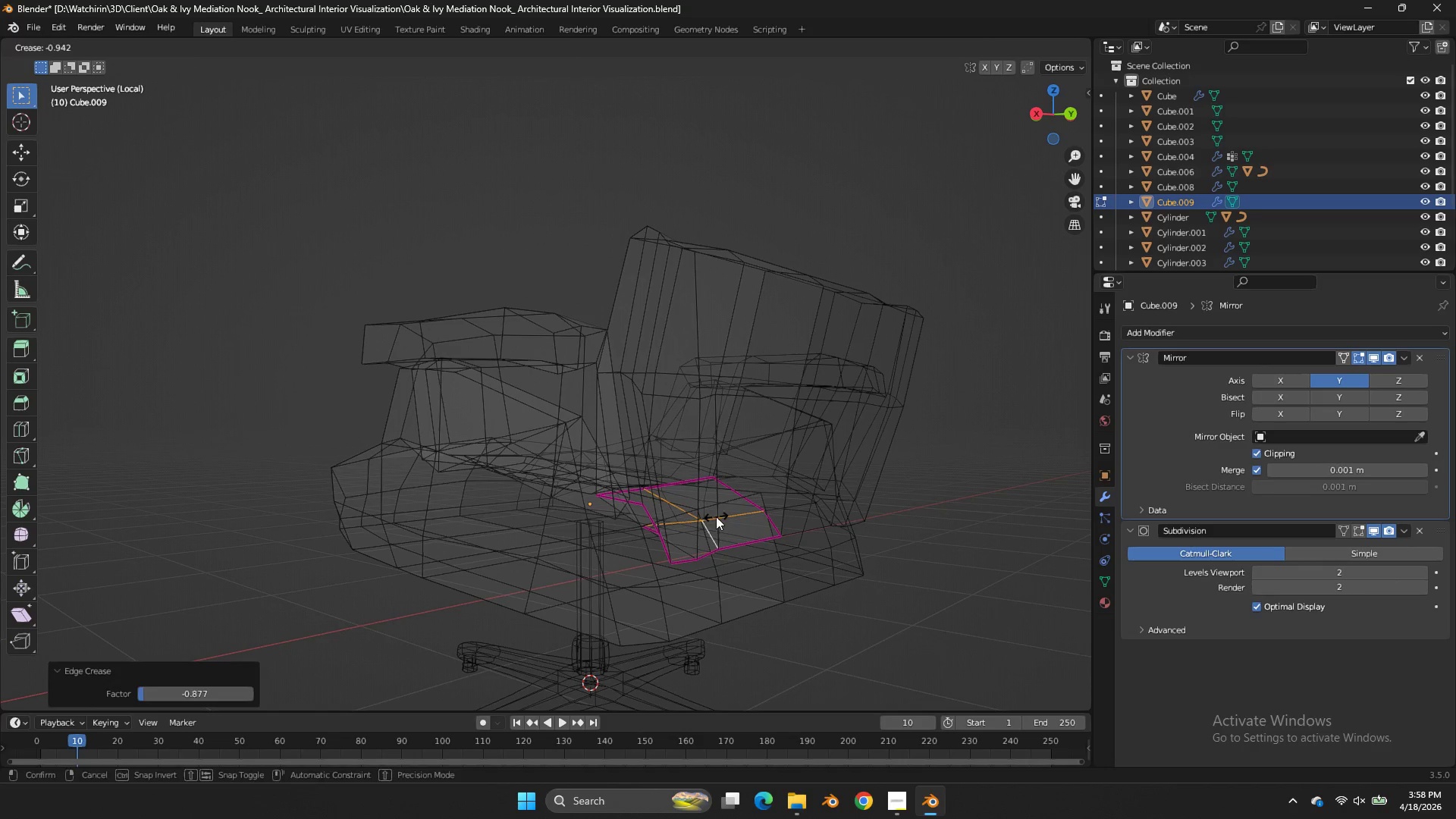 
left_click([716, 516])
 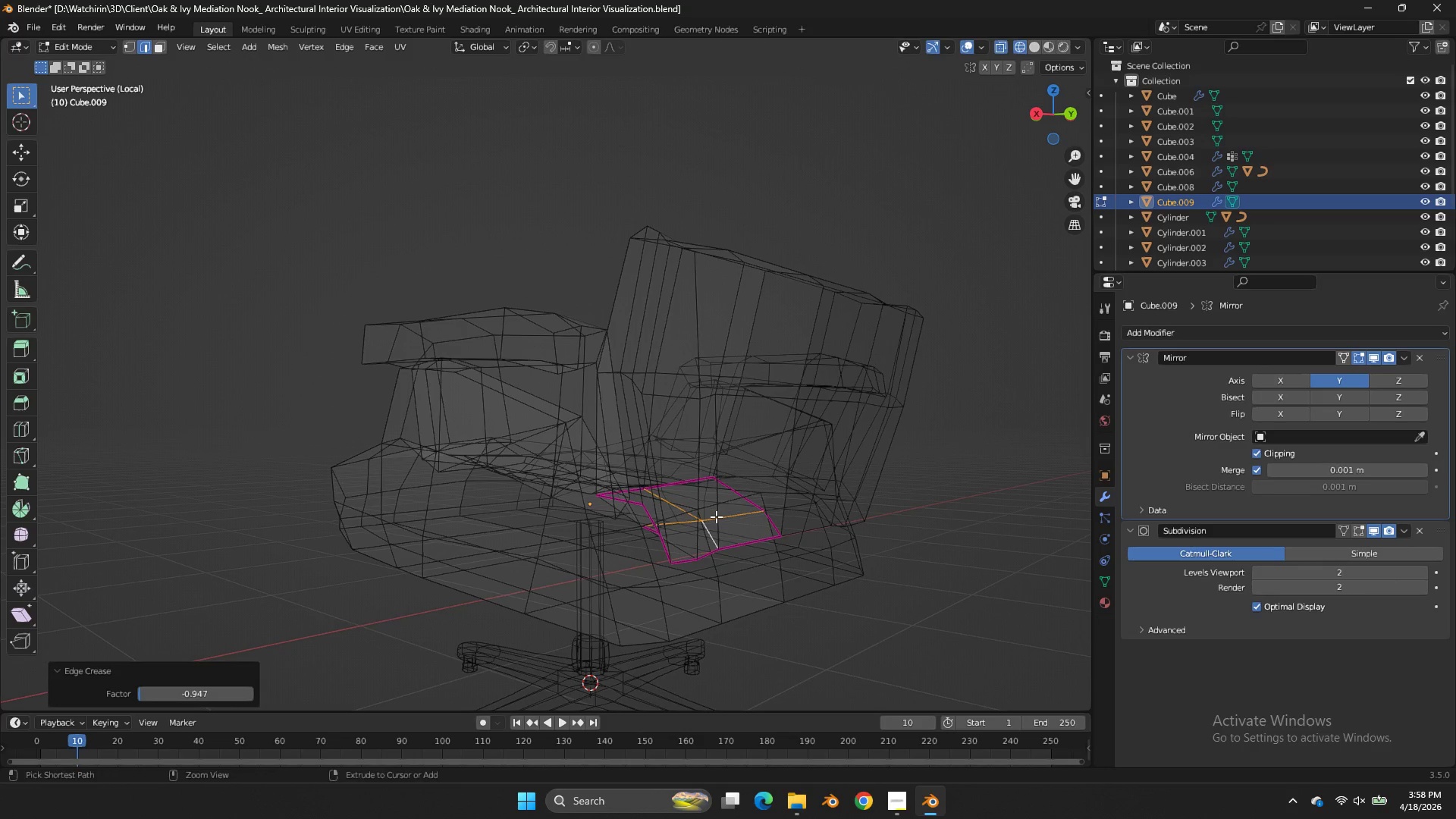 
key(Control+ControlLeft)
 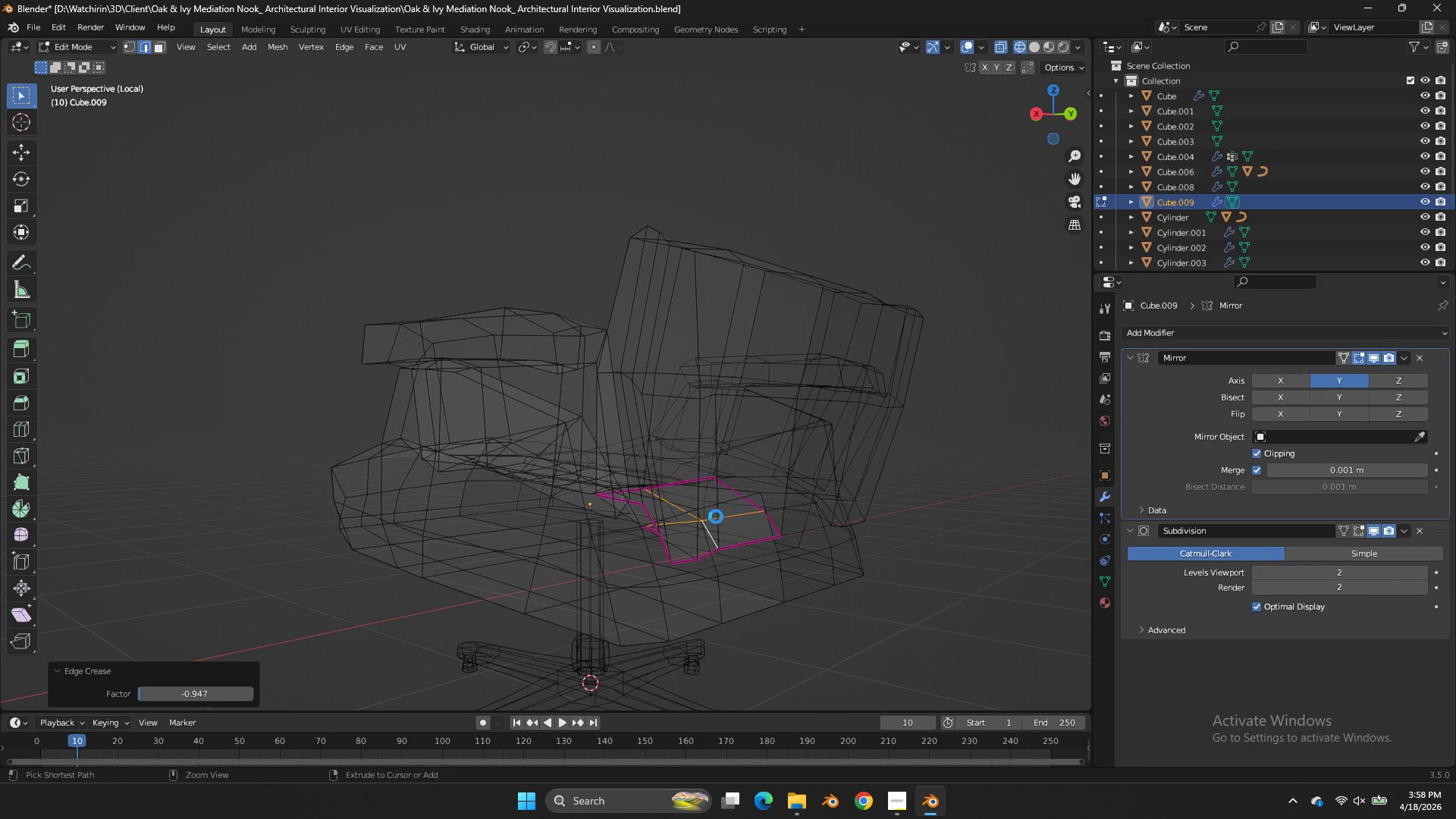 
key(Control+S)
 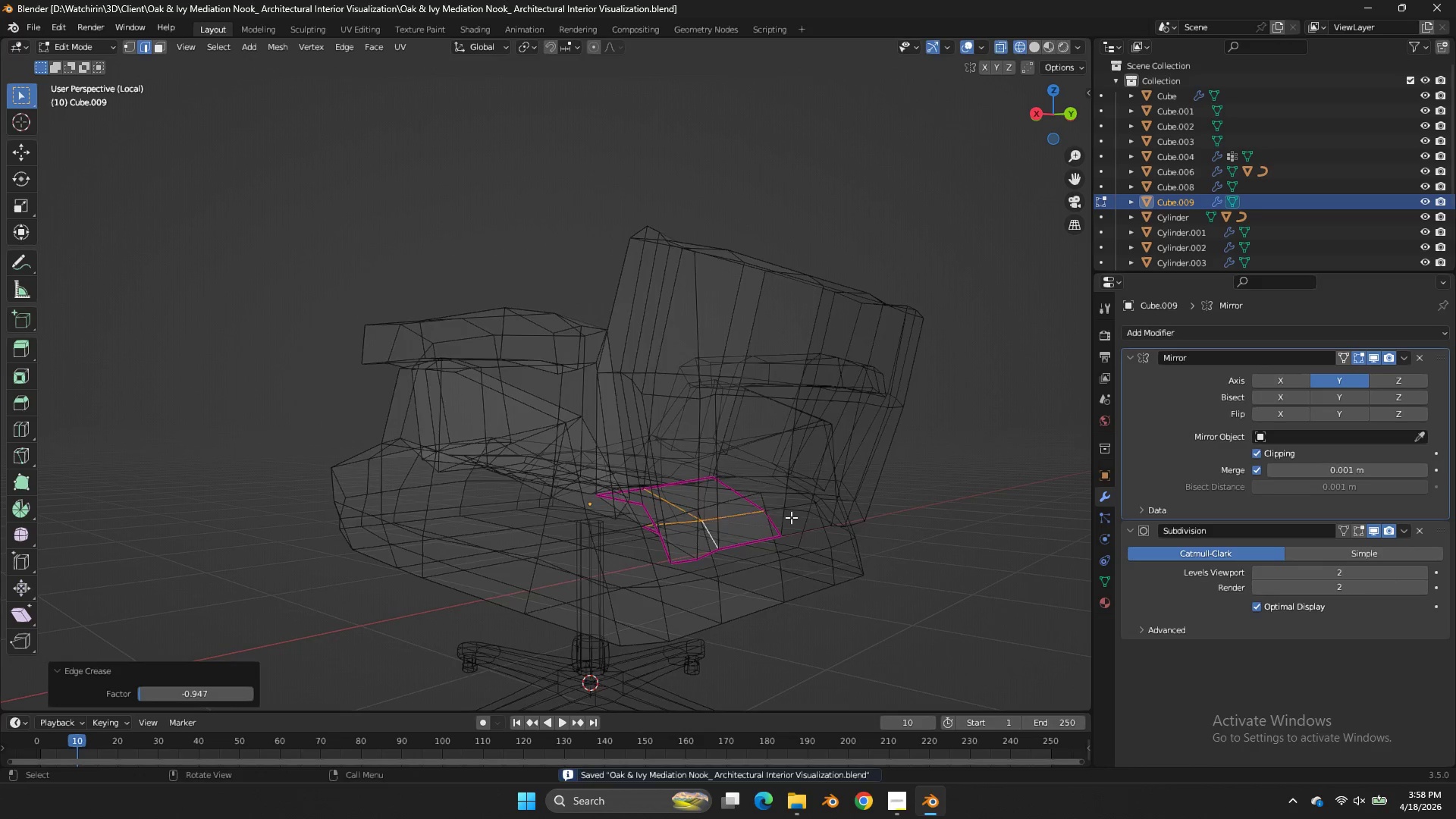 
key(Z)
 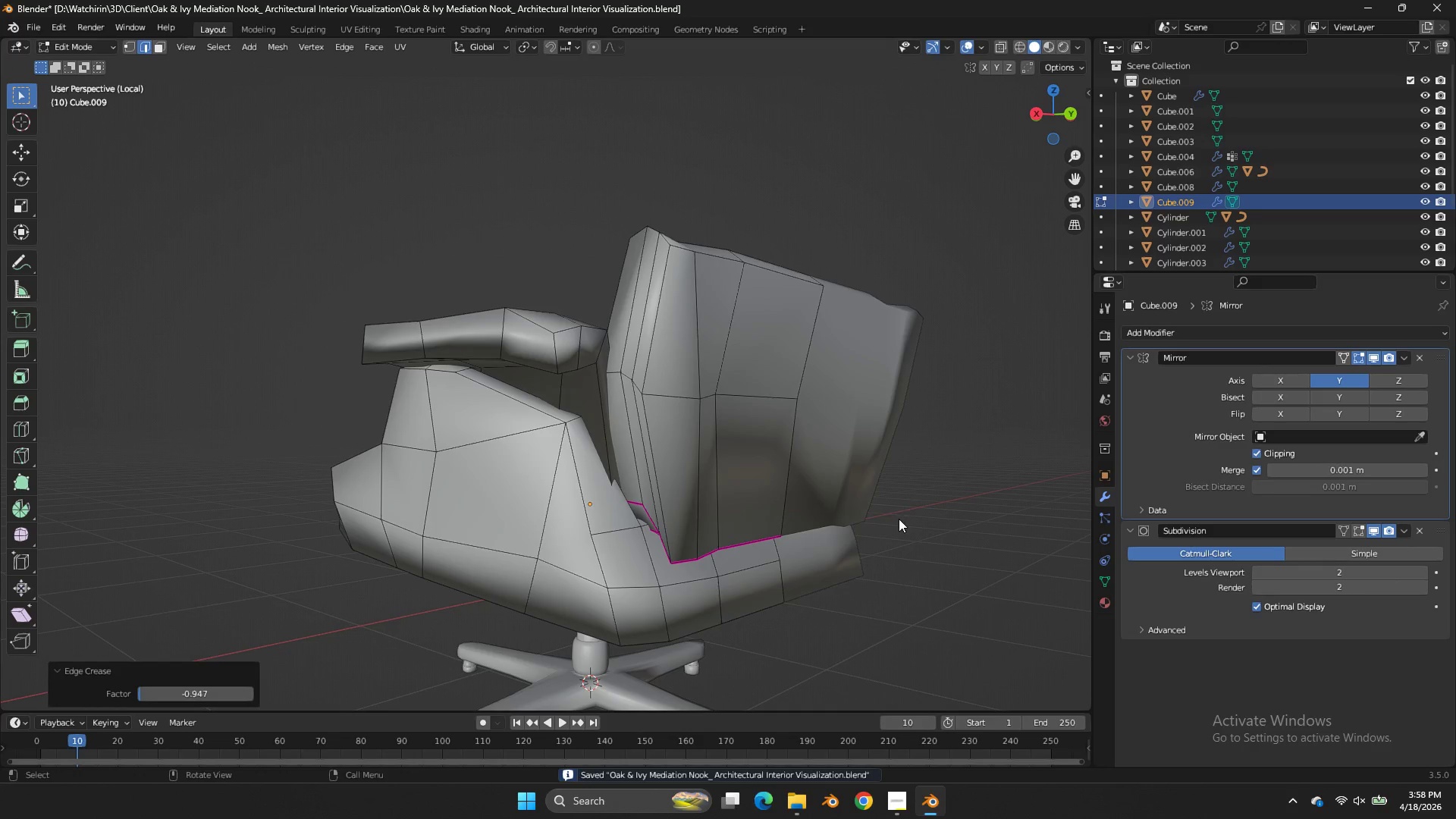 
key(Tab)
 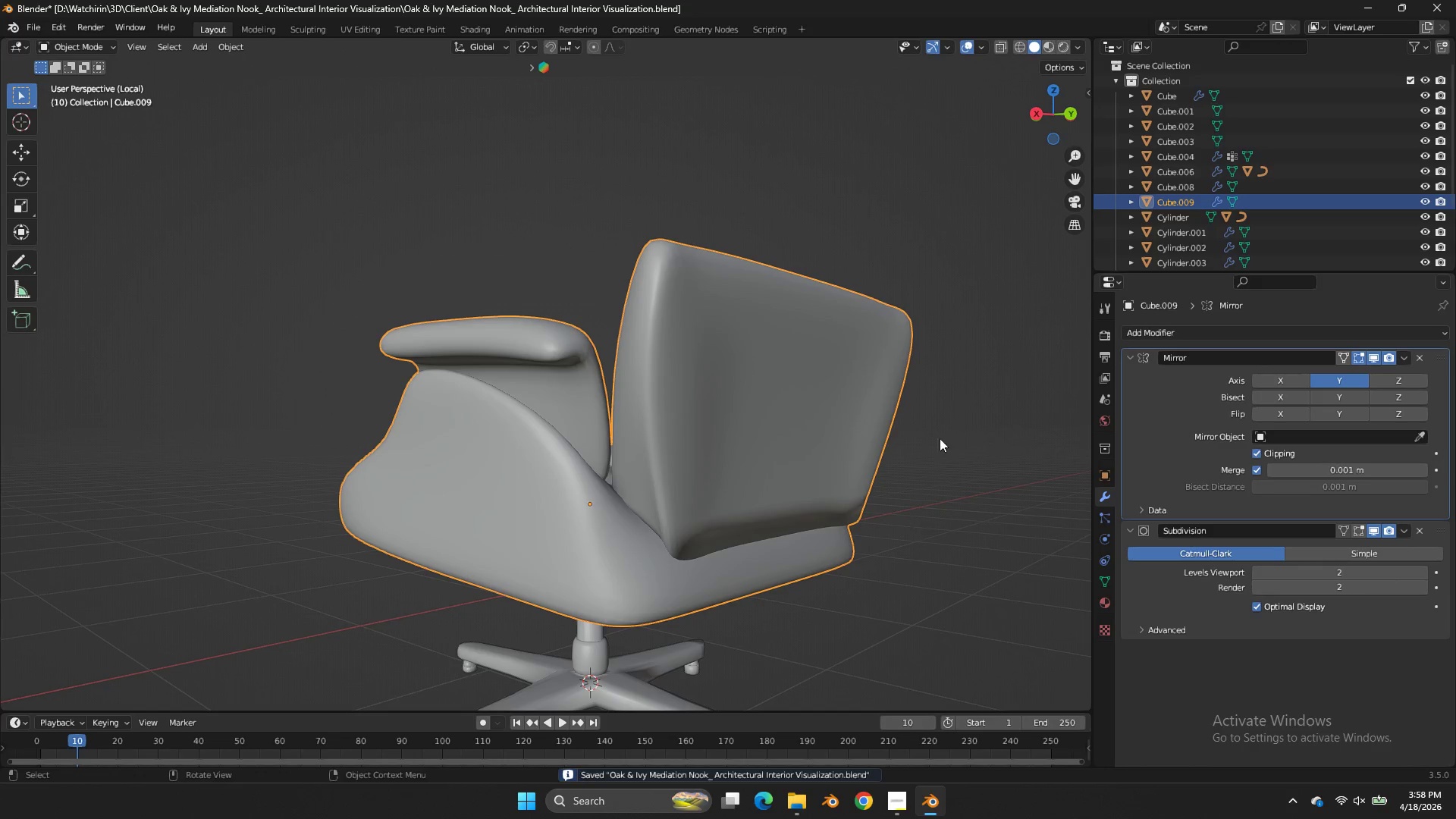 
key(Control+ControlLeft)
 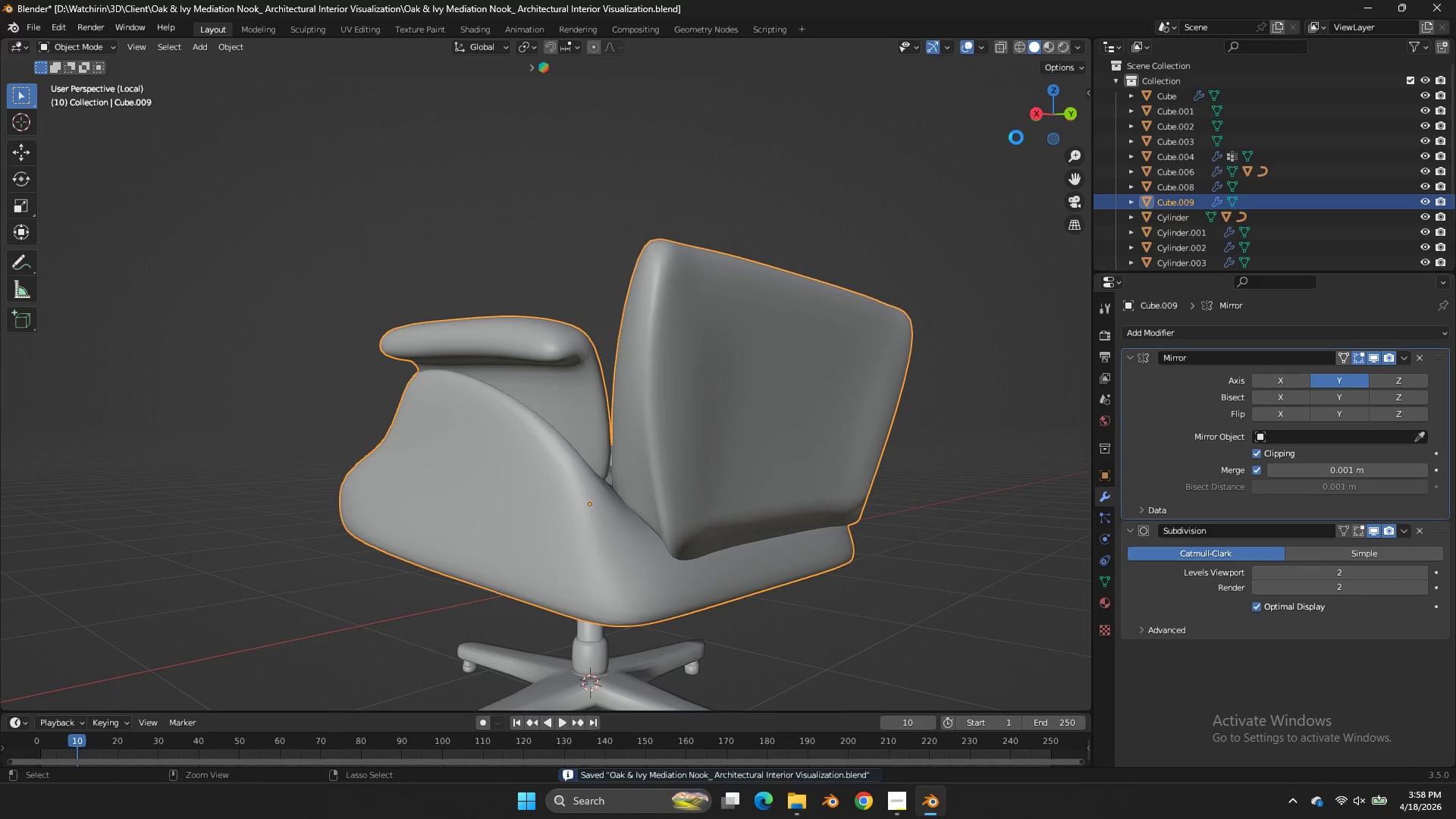 
key(Control+S)
 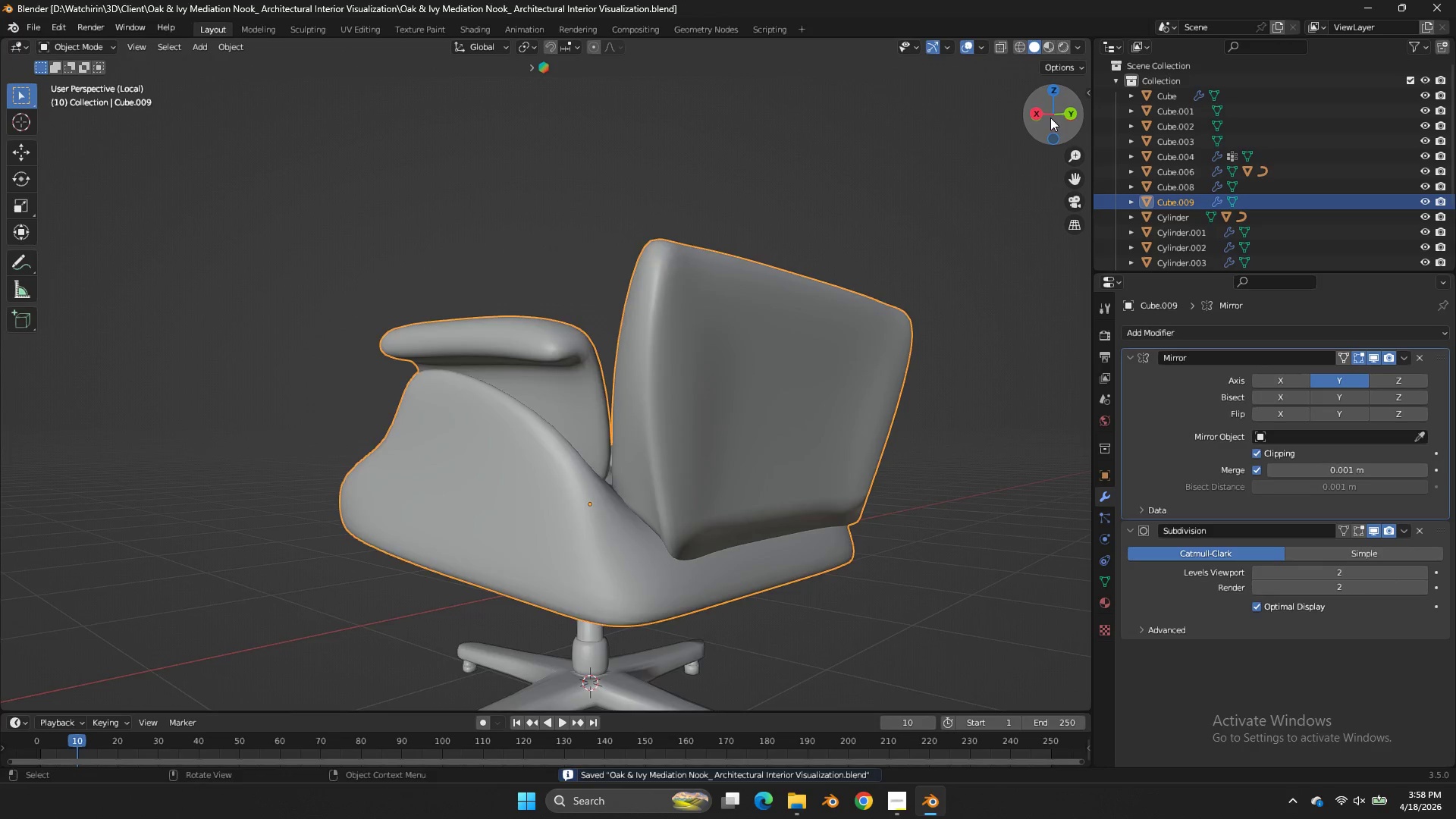 
left_click_drag(start_coordinate=[1047, 113], to_coordinate=[978, 155])
 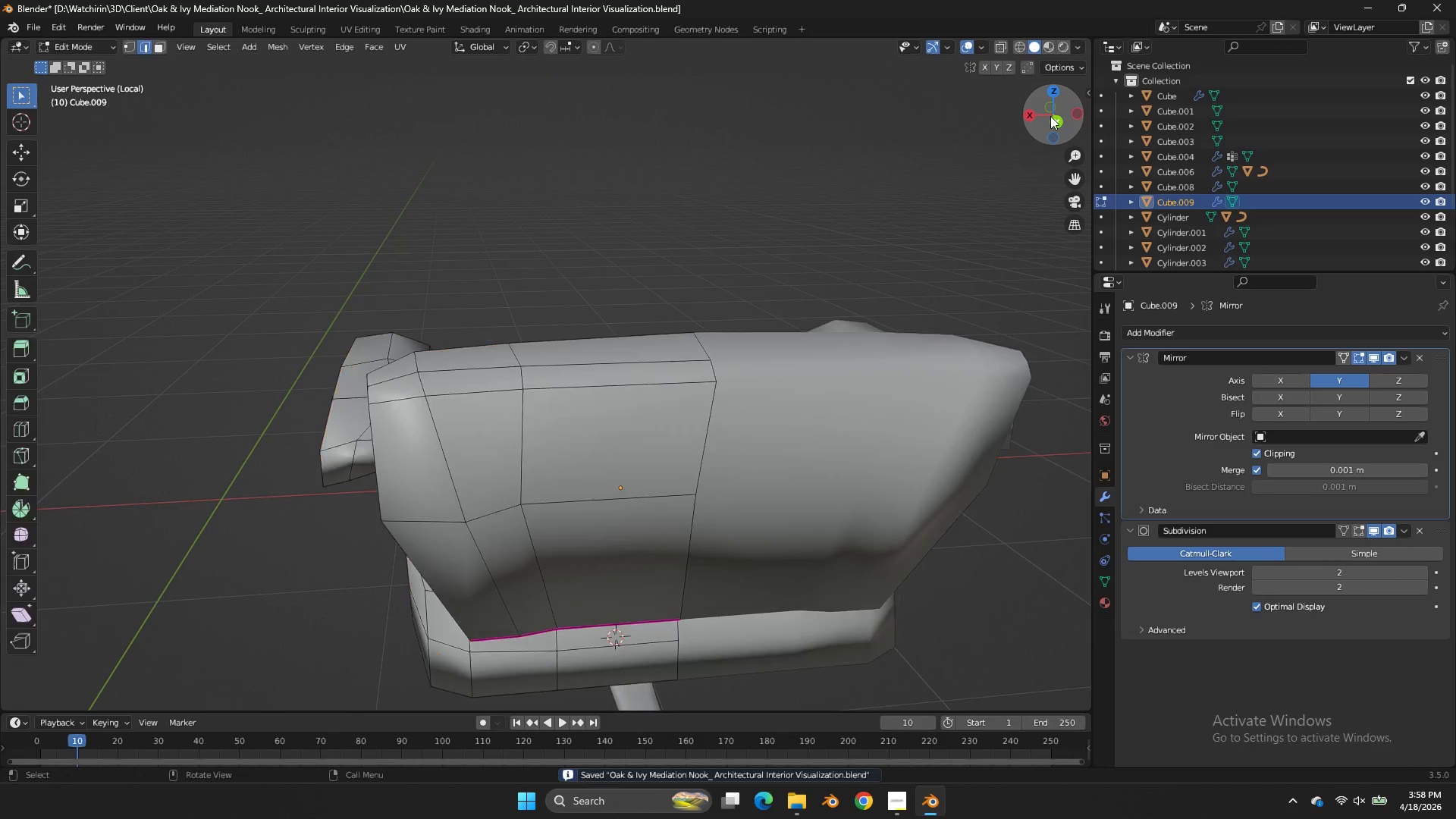 
key(Tab)
 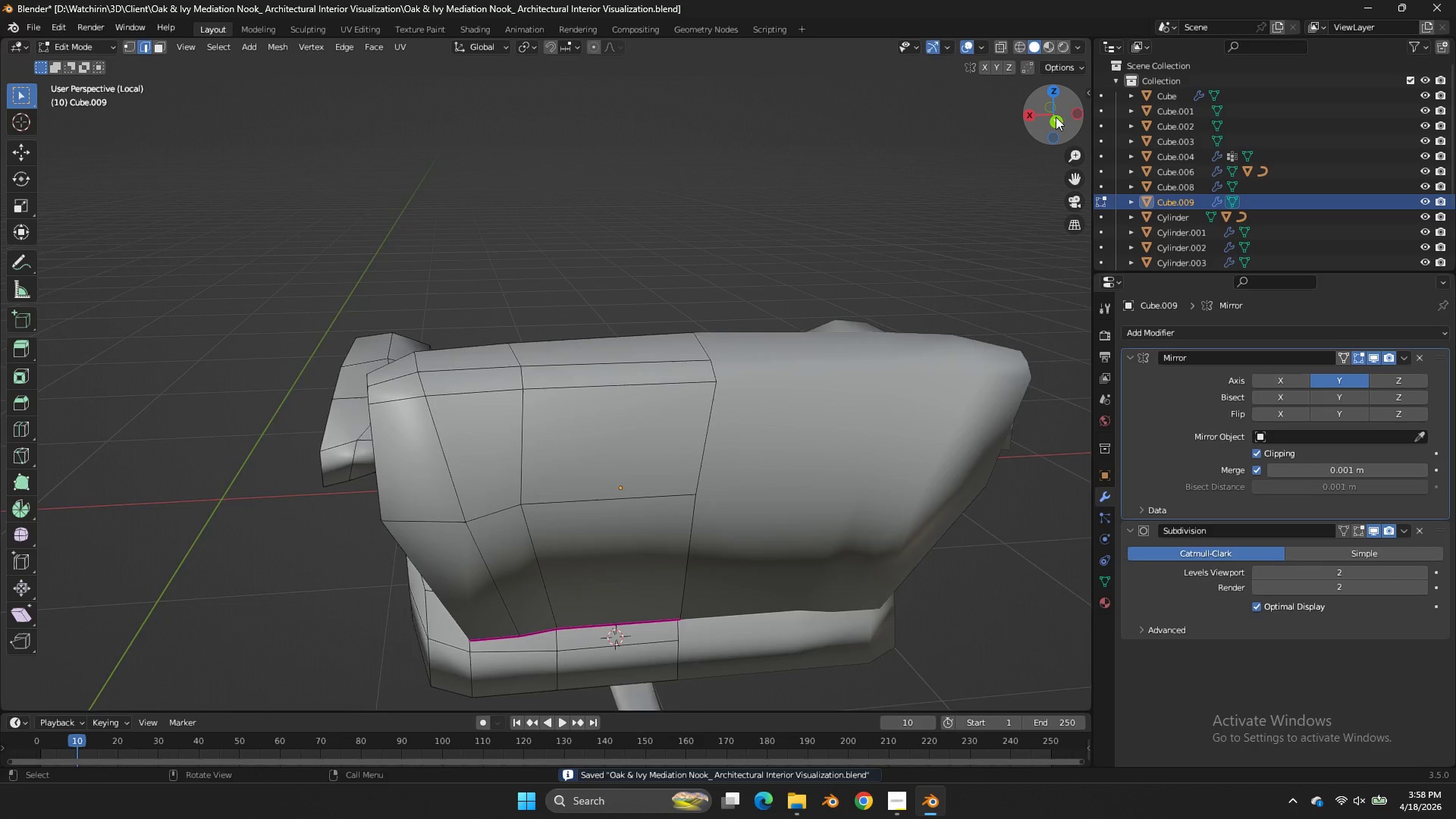 
left_click_drag(start_coordinate=[1050, 116], to_coordinate=[52, 98])
 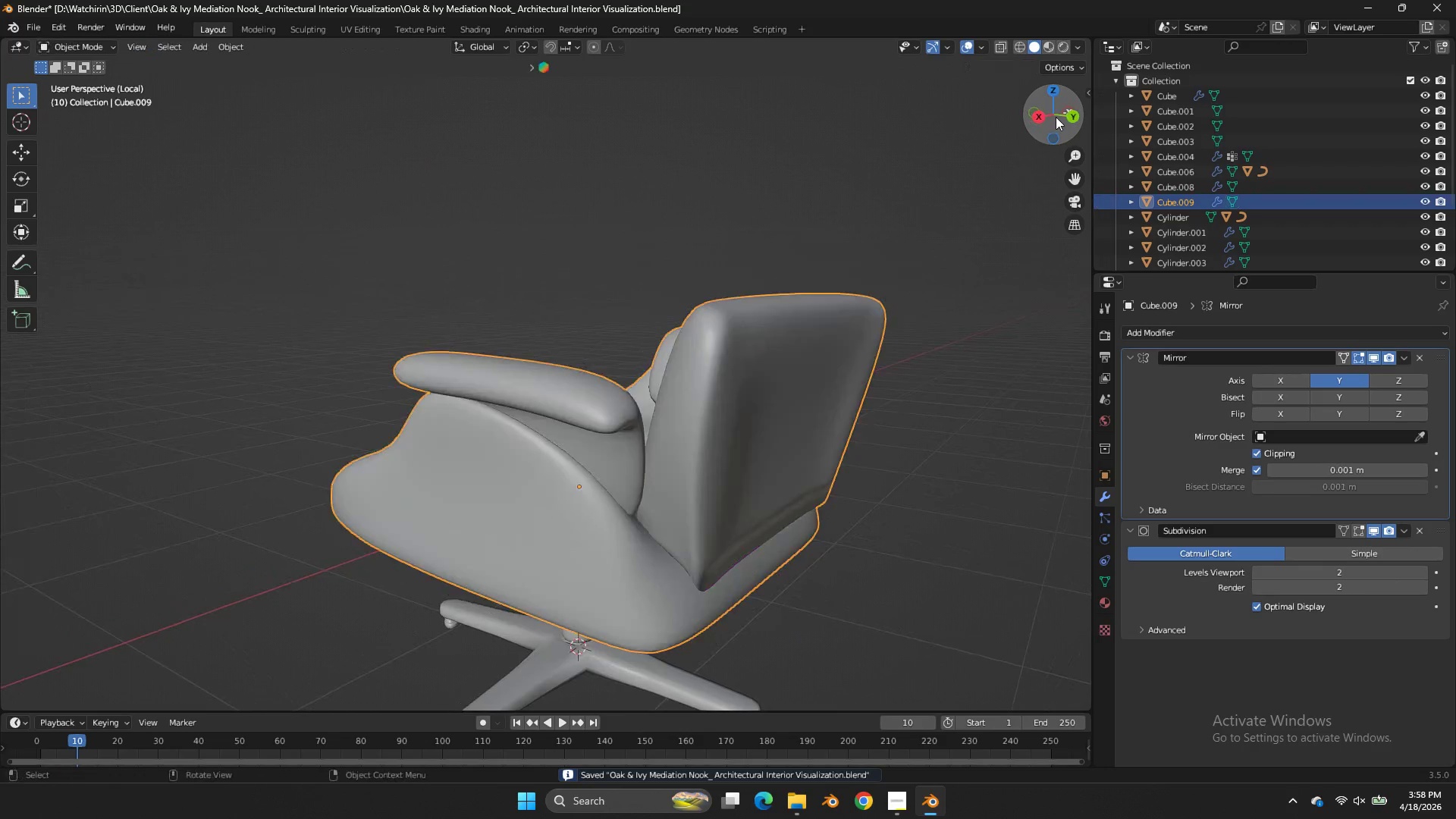 
key(Tab)
 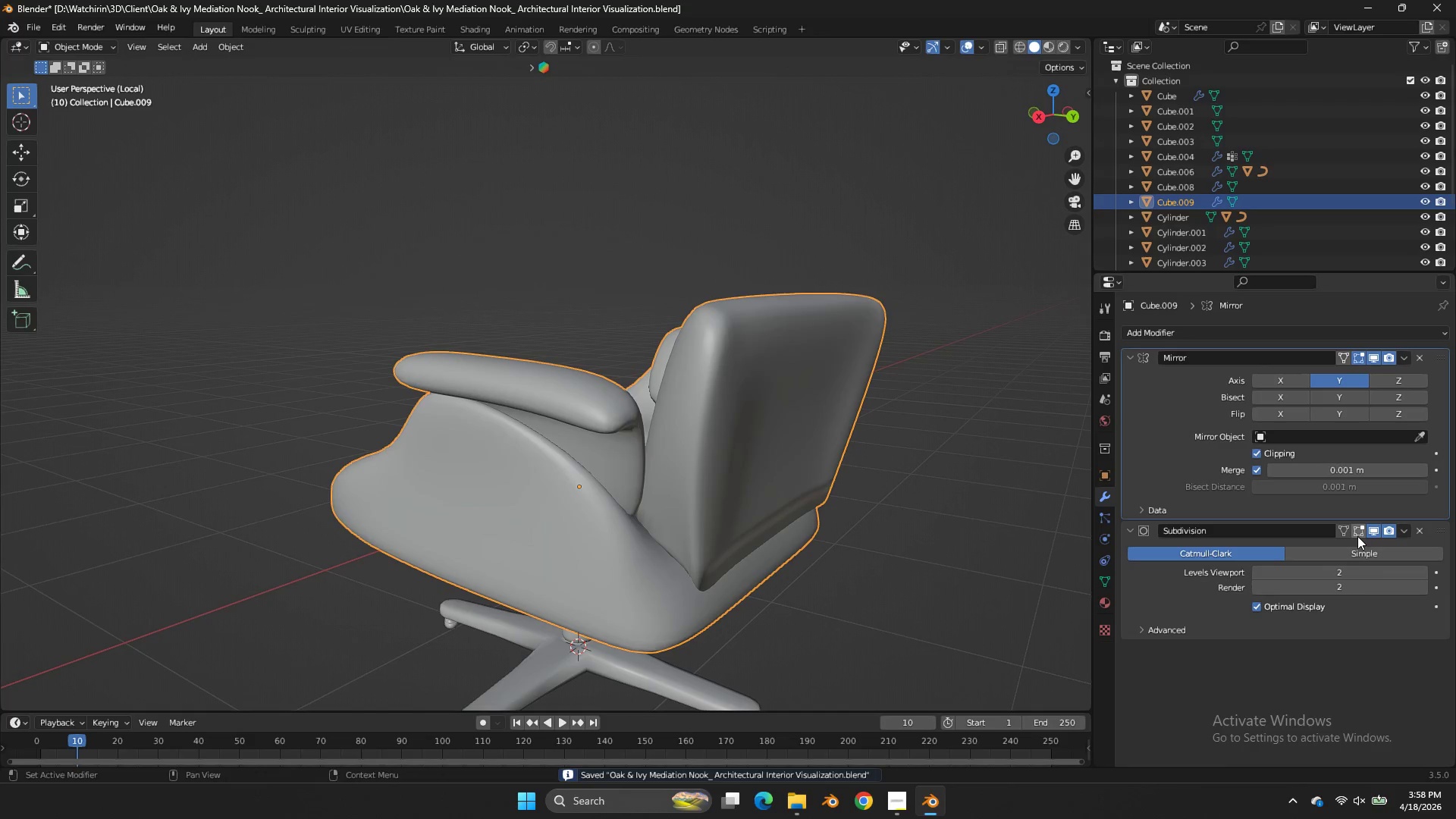 
left_click([1360, 533])
 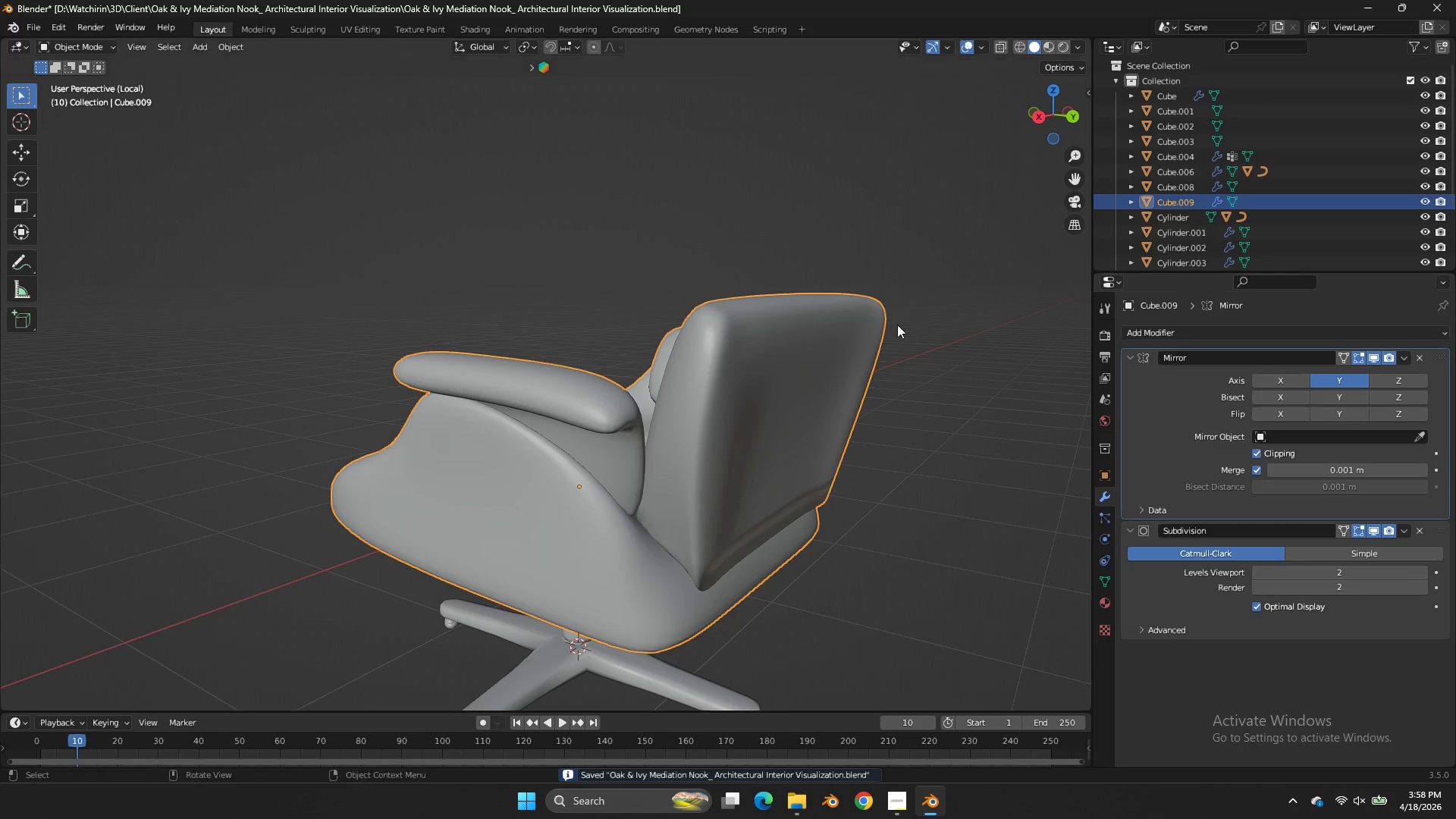 
key(Tab)
 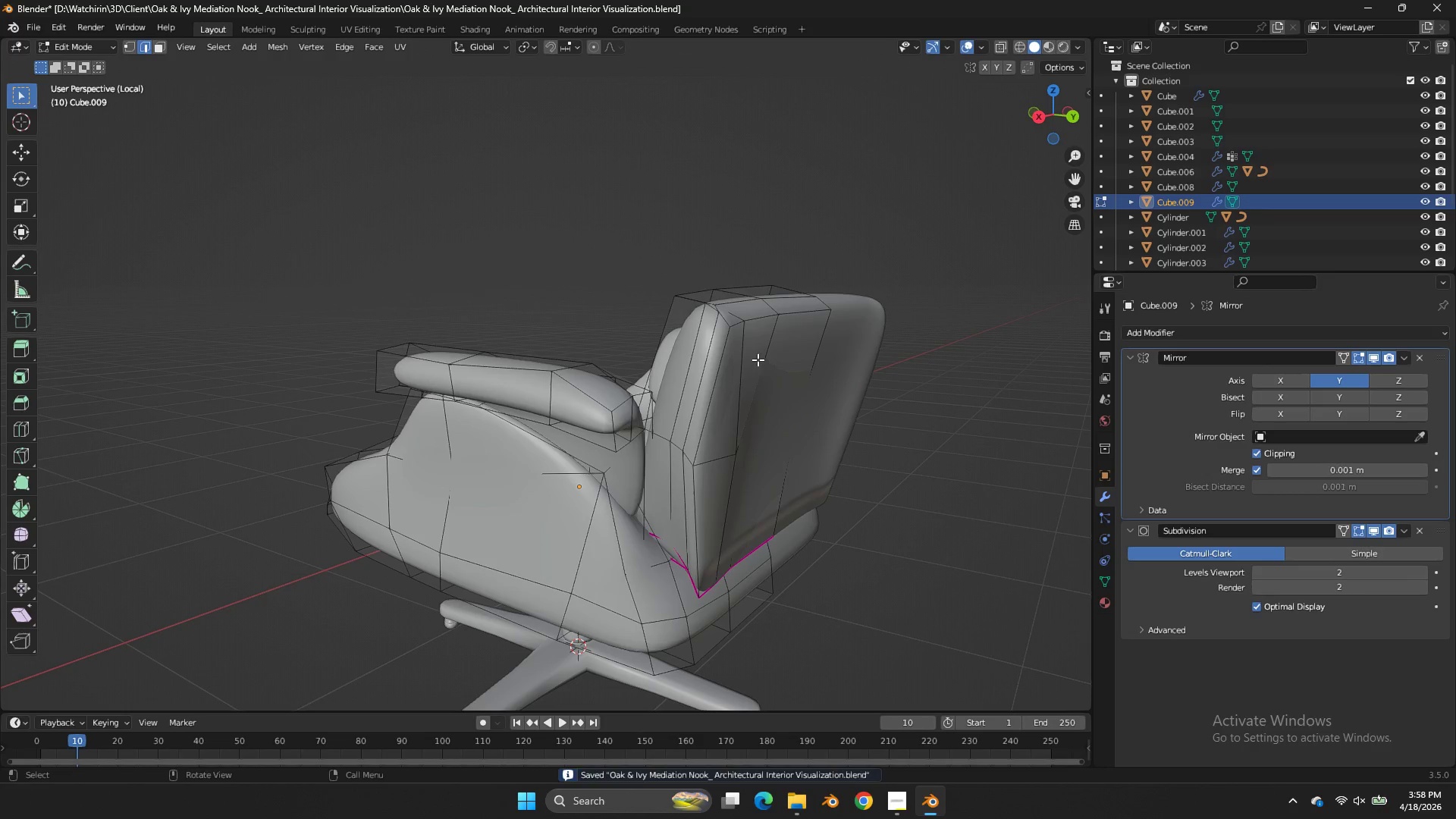 
left_click([719, 381])
 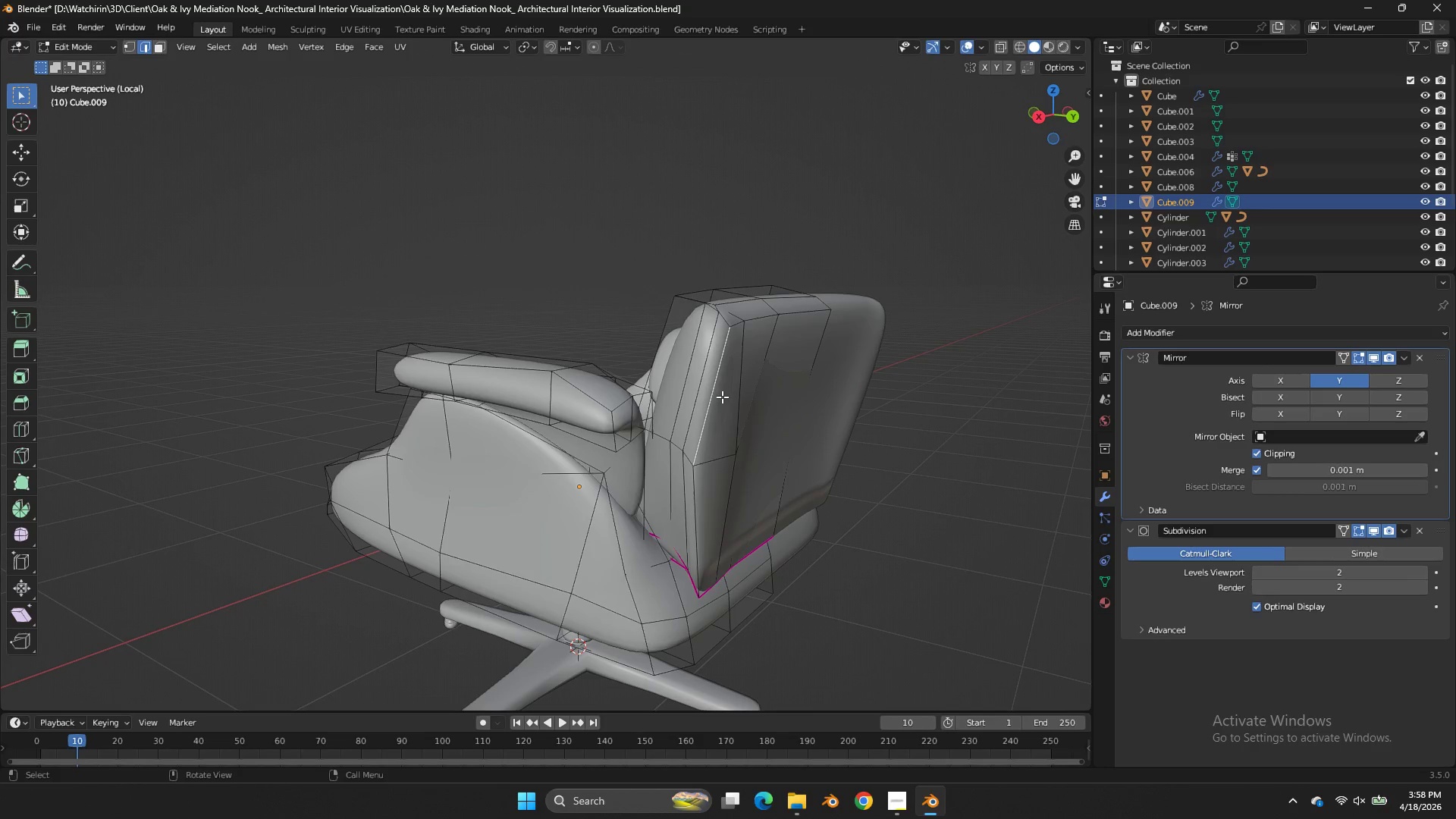 
hold_key(key=ShiftLeft, duration=0.91)
left_click([697, 532])
 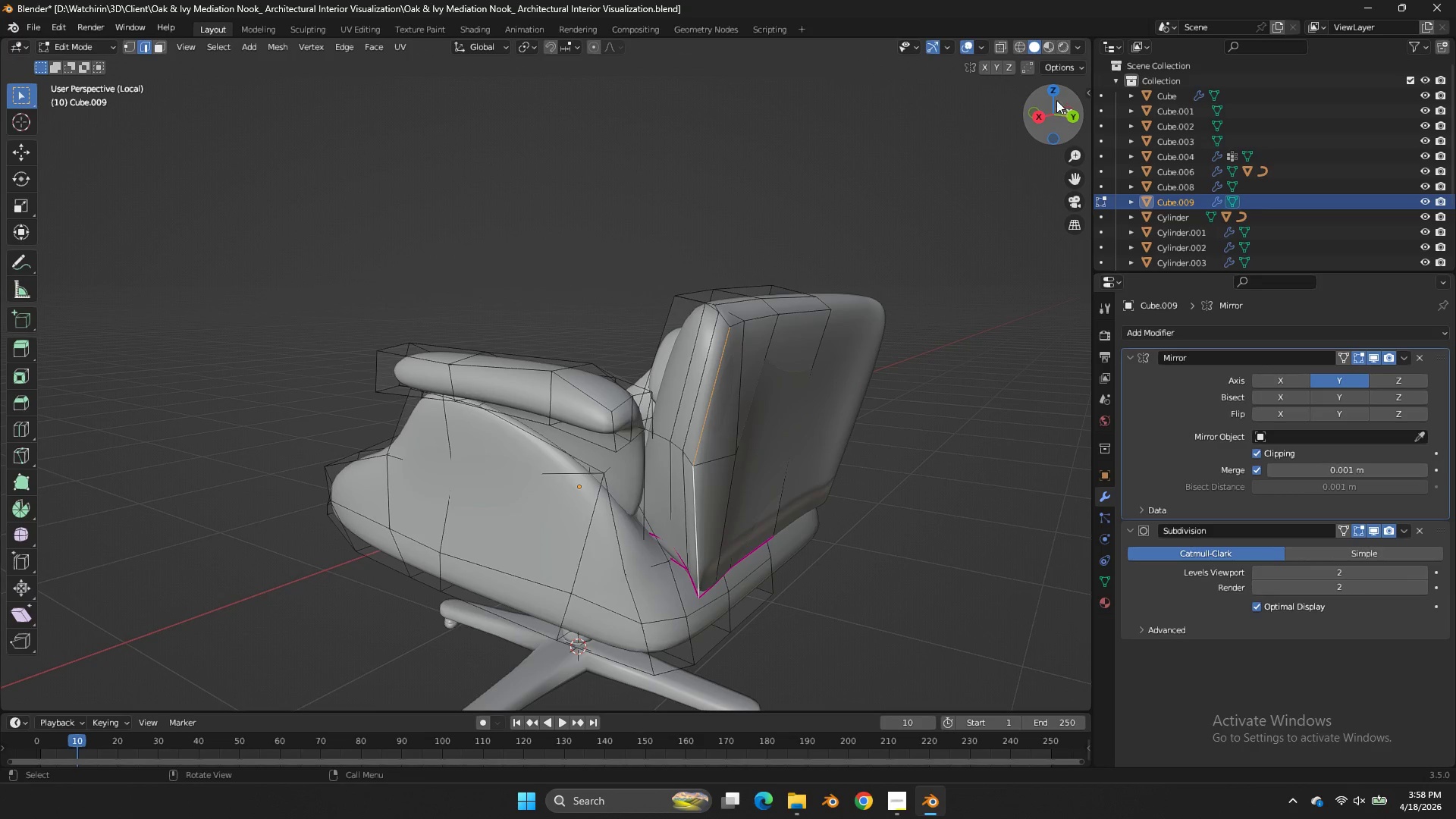 
left_click([1055, 96])
 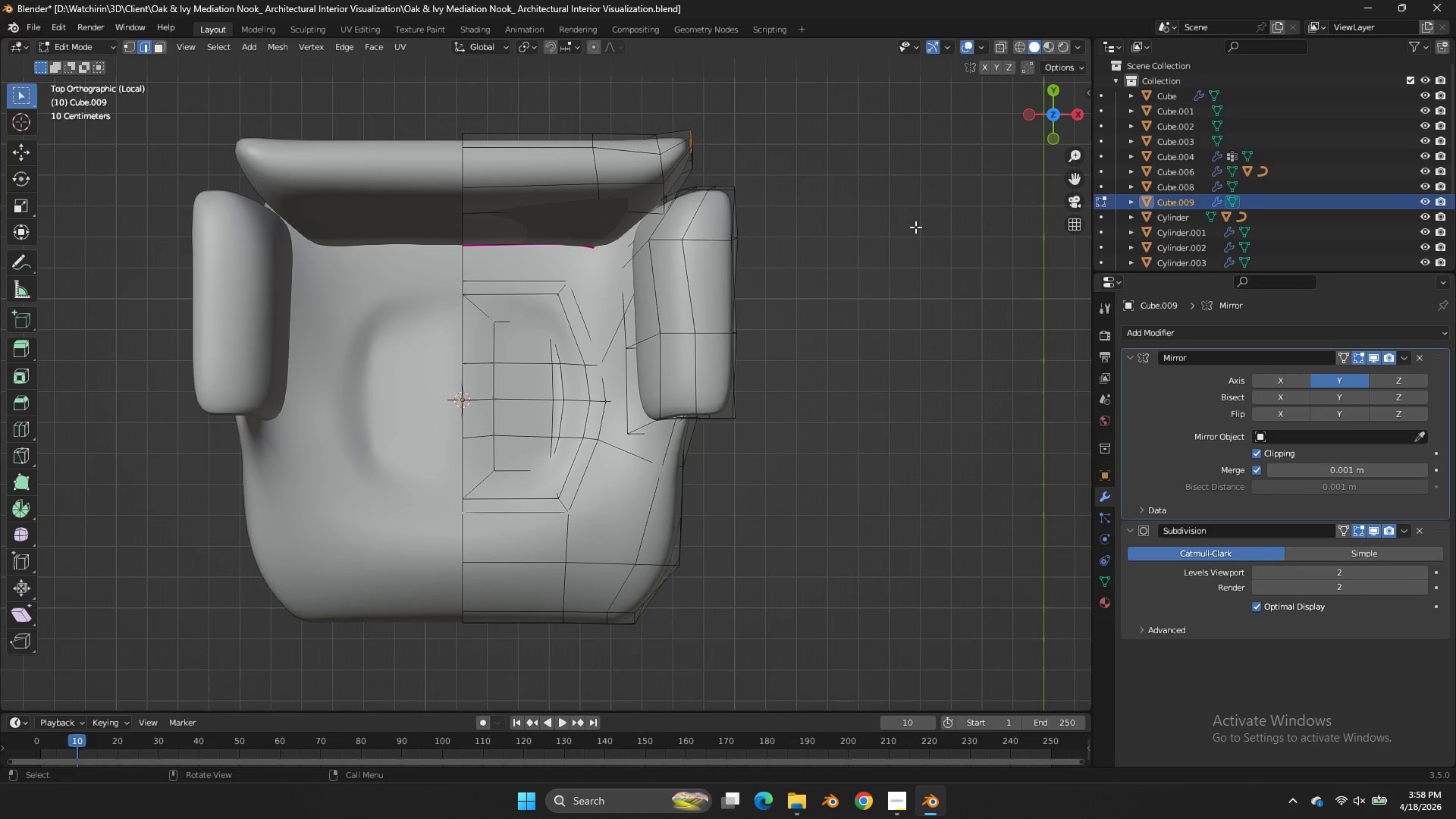 
key(G)
 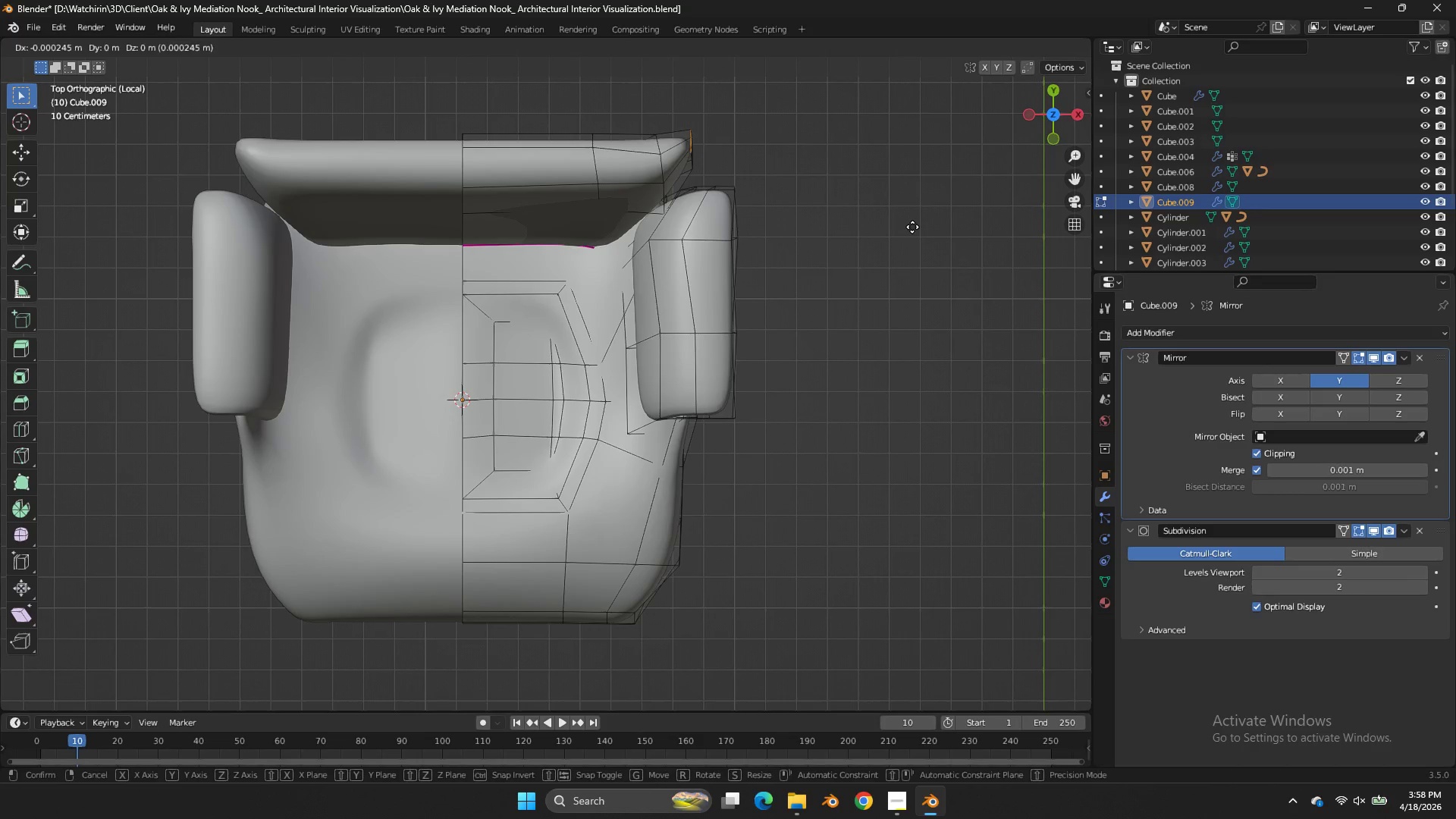 
hold_key(key=ShiftLeft, duration=1.42)
left_click([761, 194])
 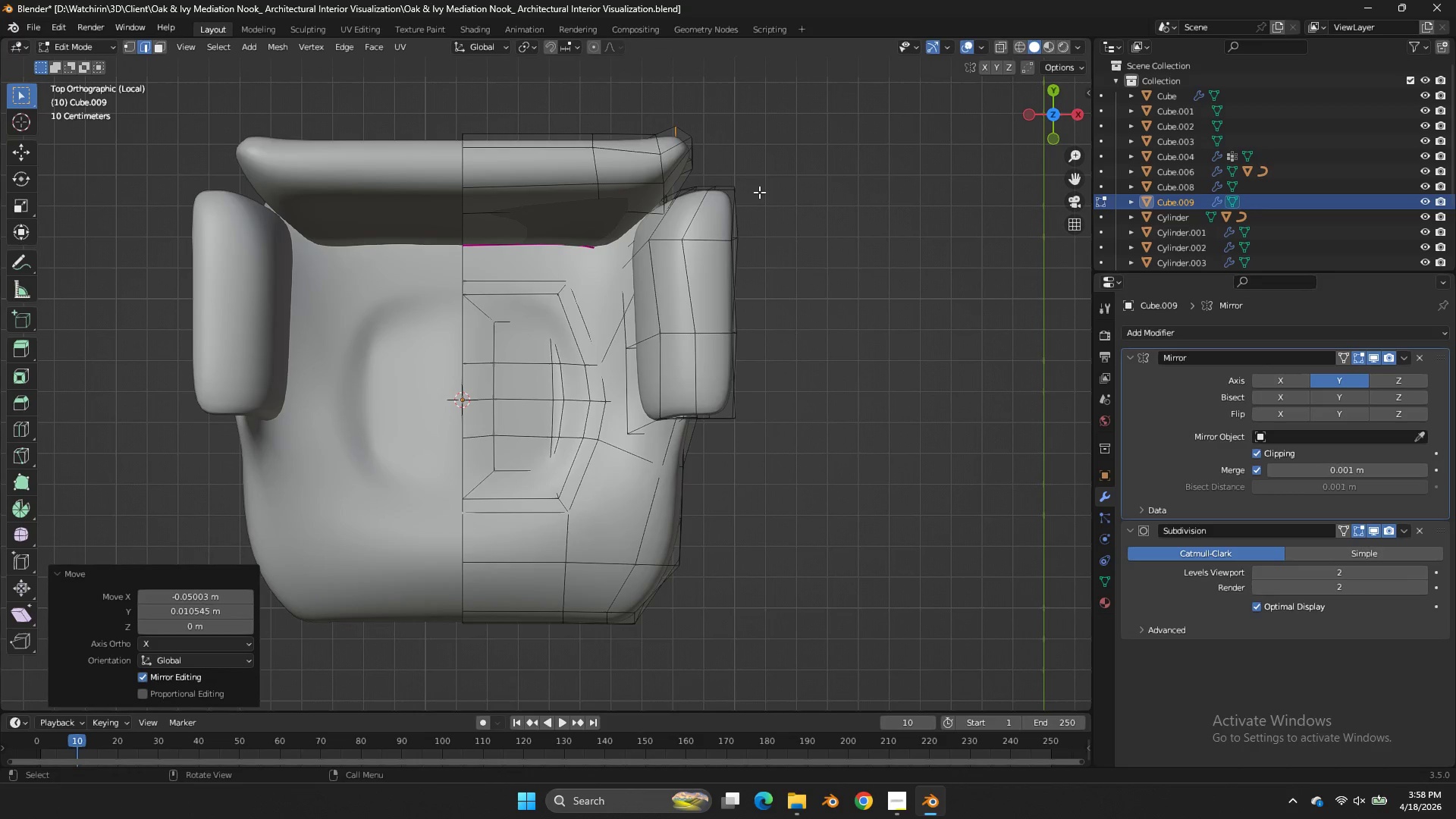 
key(Control+ControlLeft)
 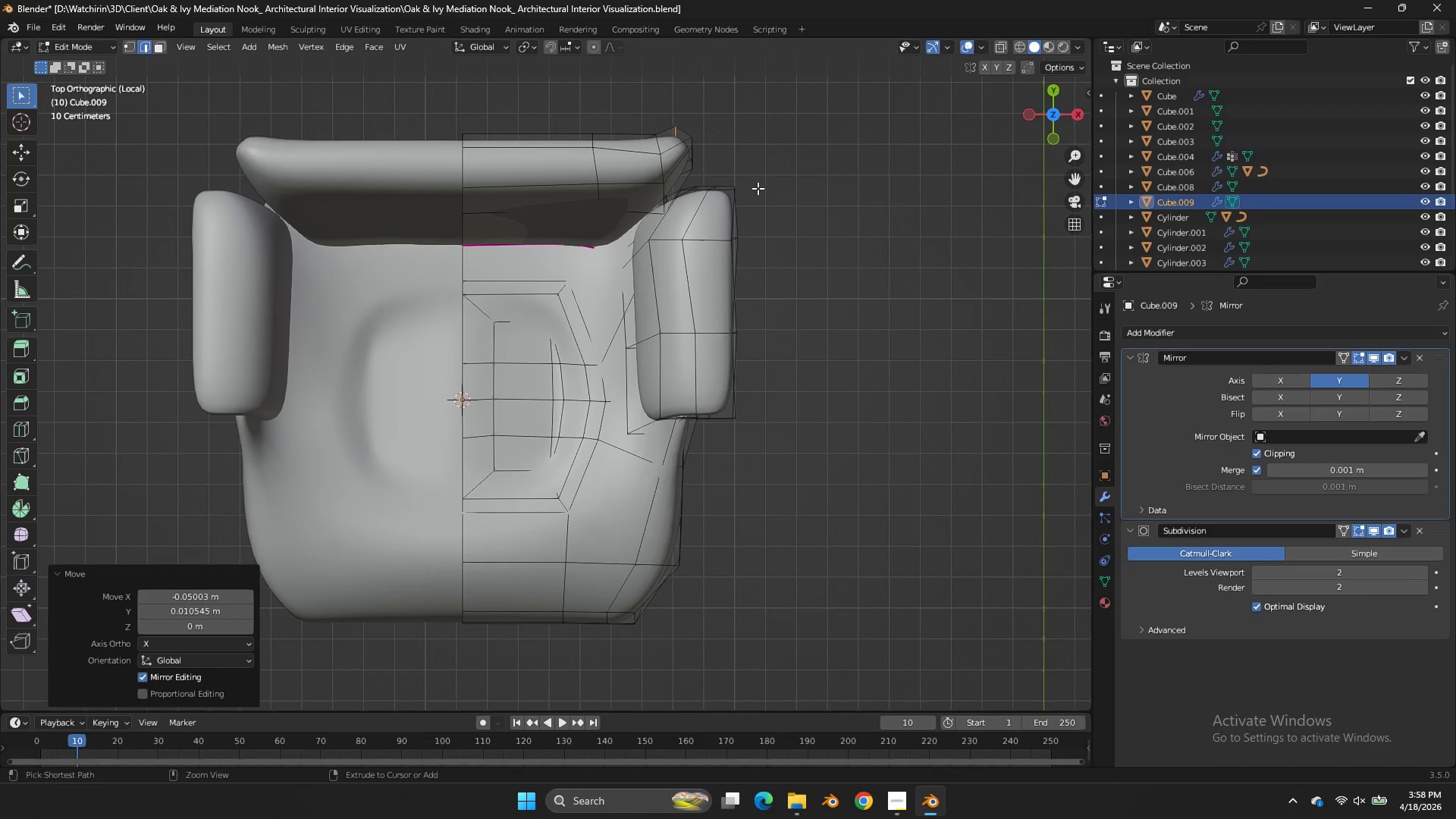 
key(Control+S)
 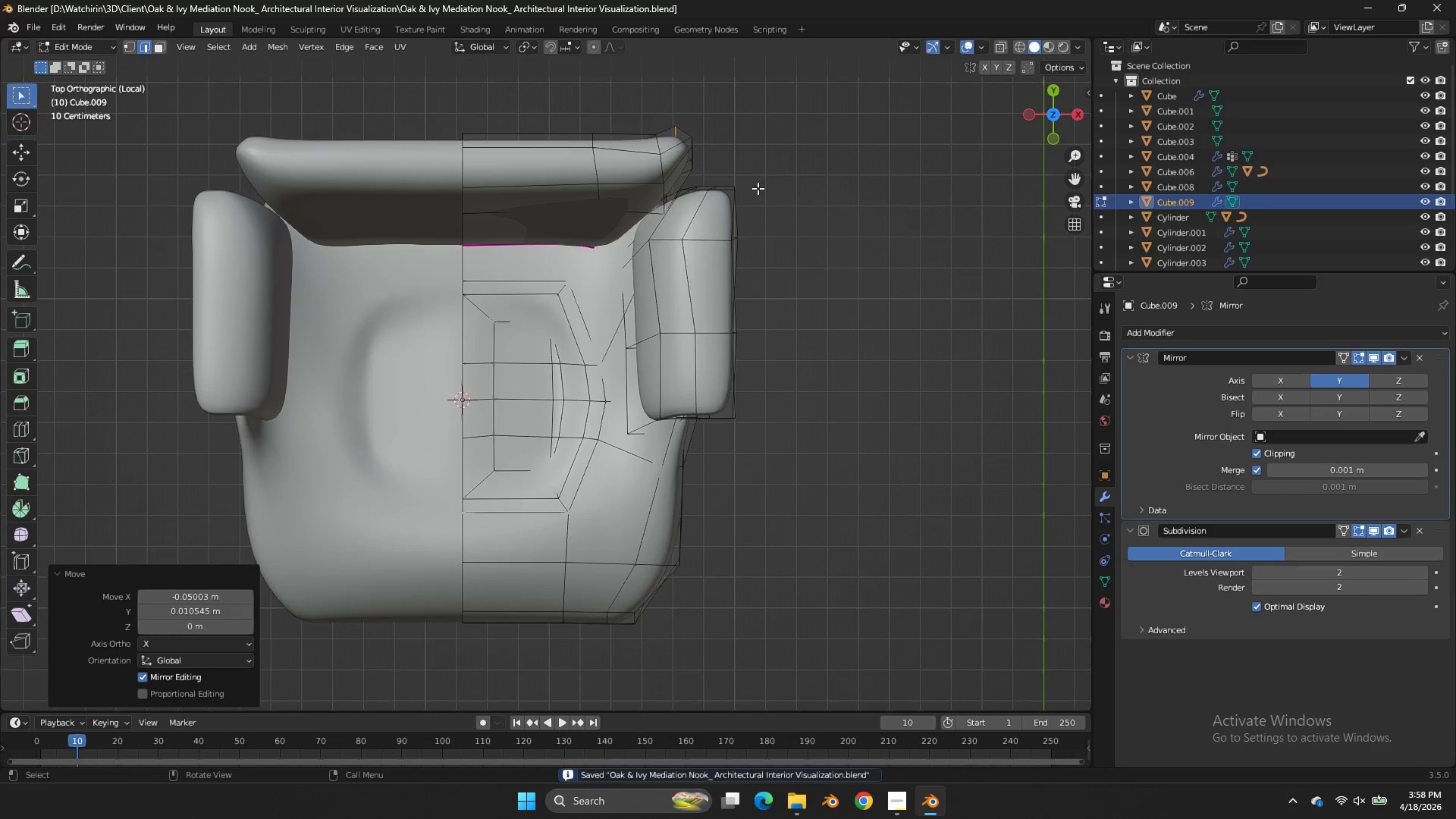 
key(Tab)
 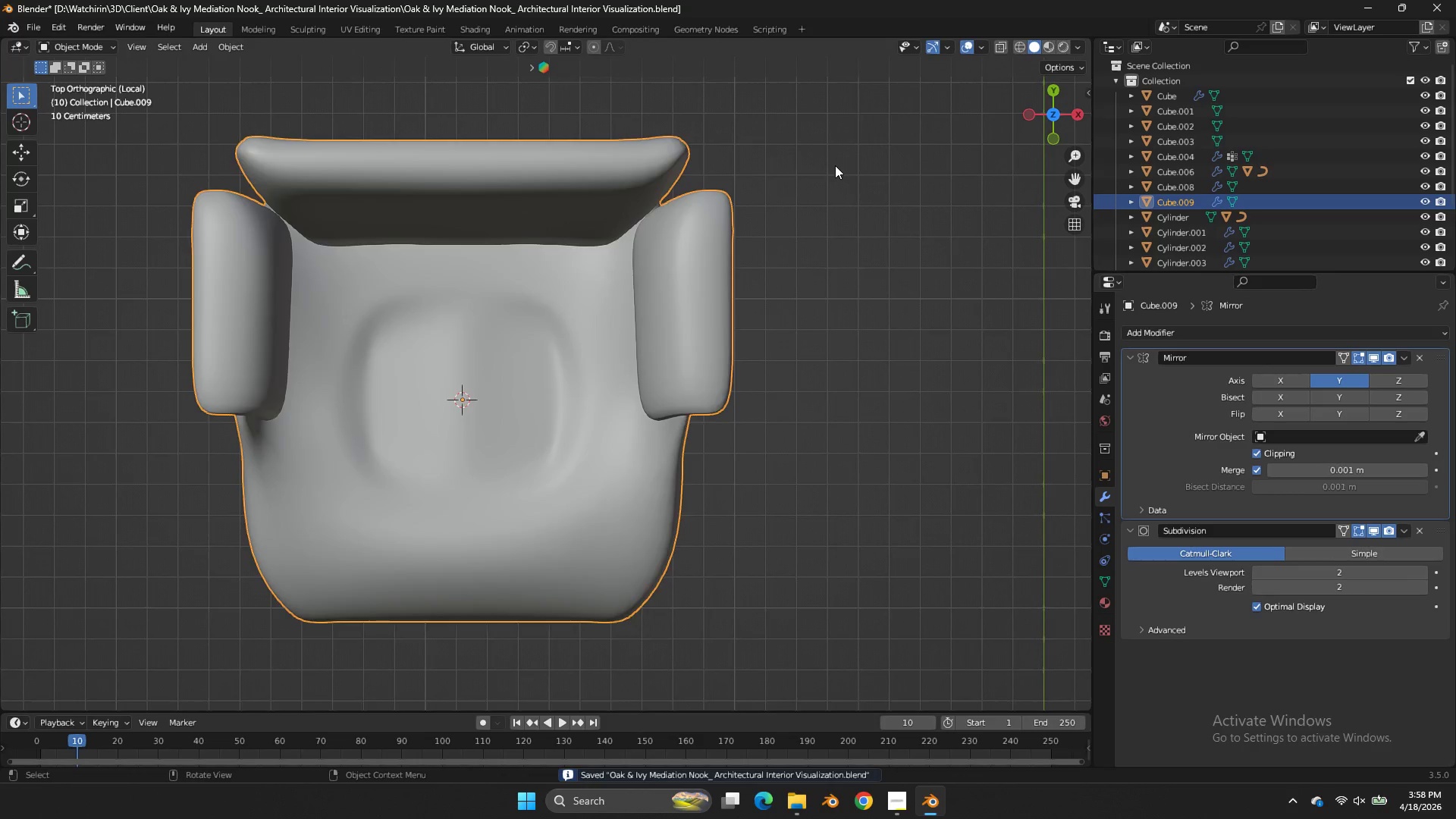 
key(Control+ControlLeft)
 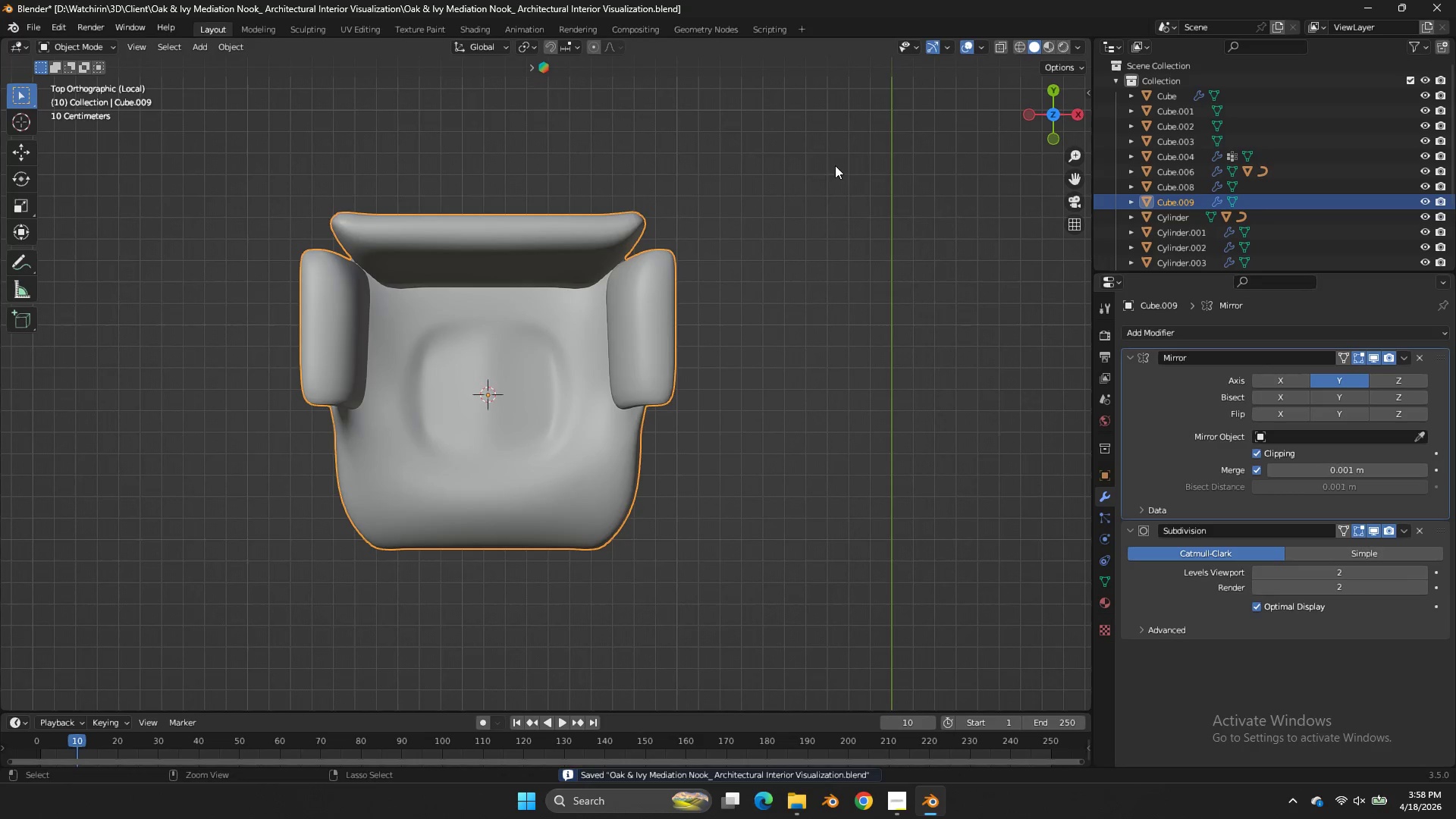 
key(Control+S)
 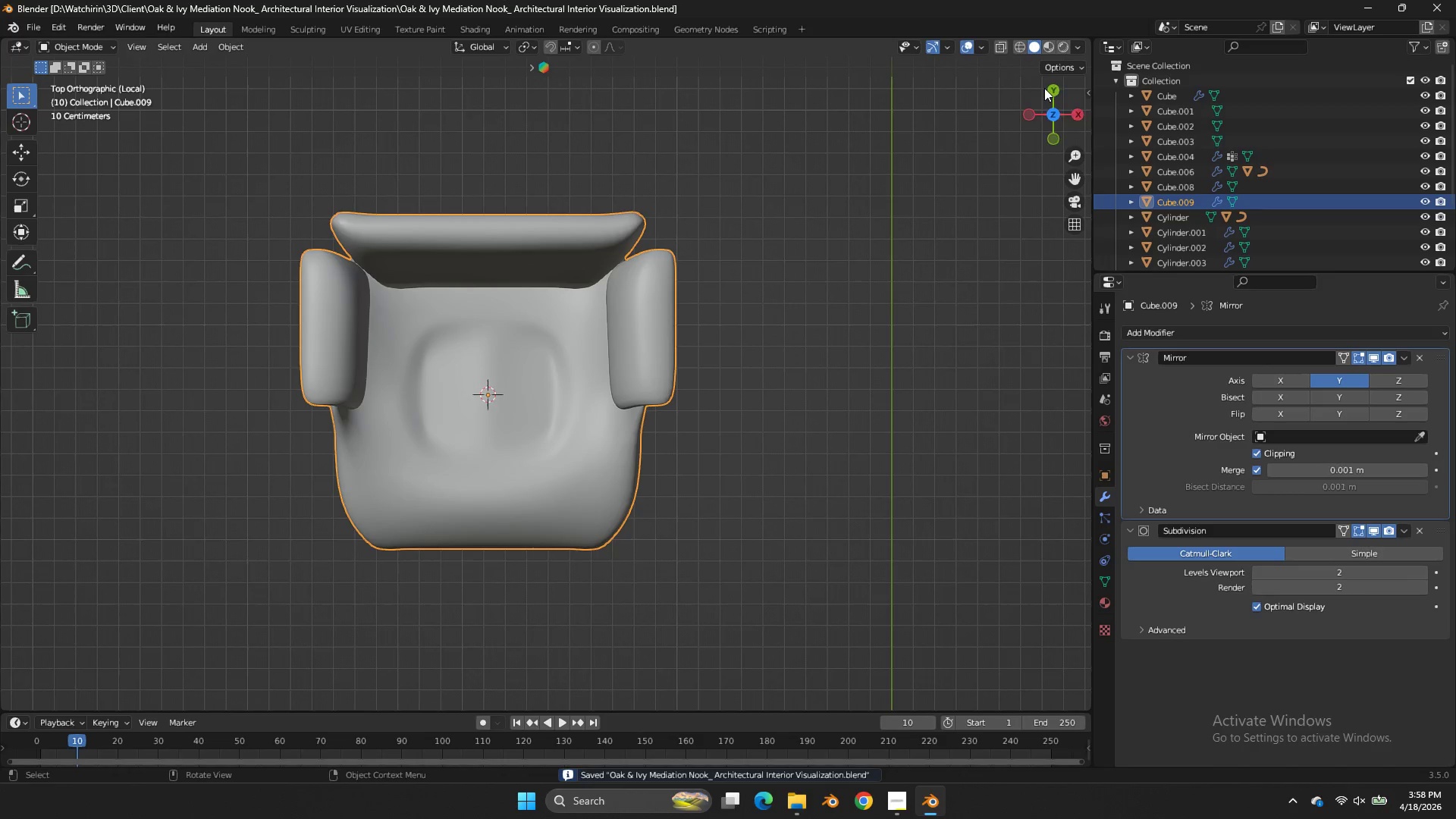 
scroll: coordinate [835, 165], scroll_direction: down, amount: 2.0
 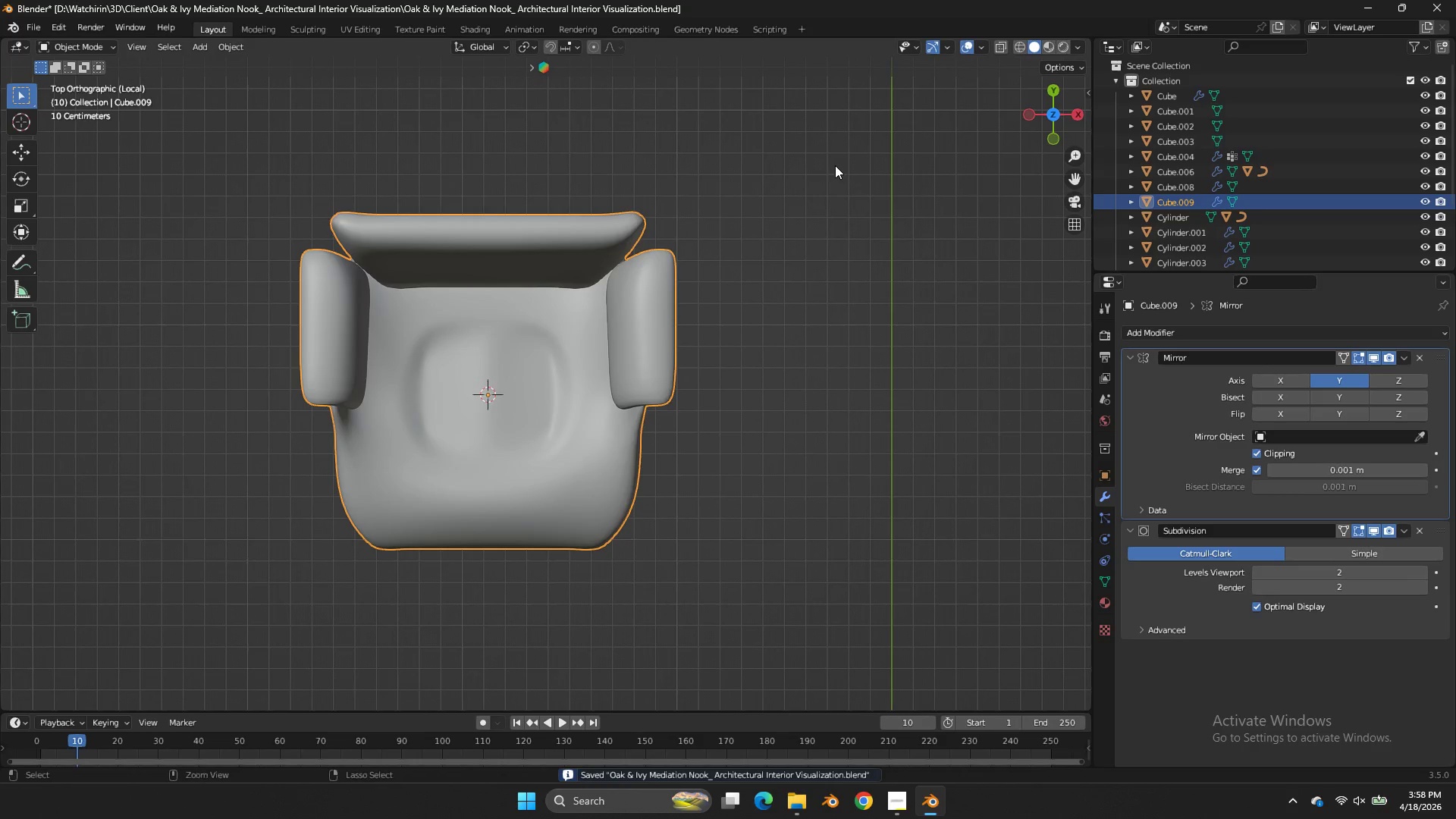 
left_click([1061, 133])
 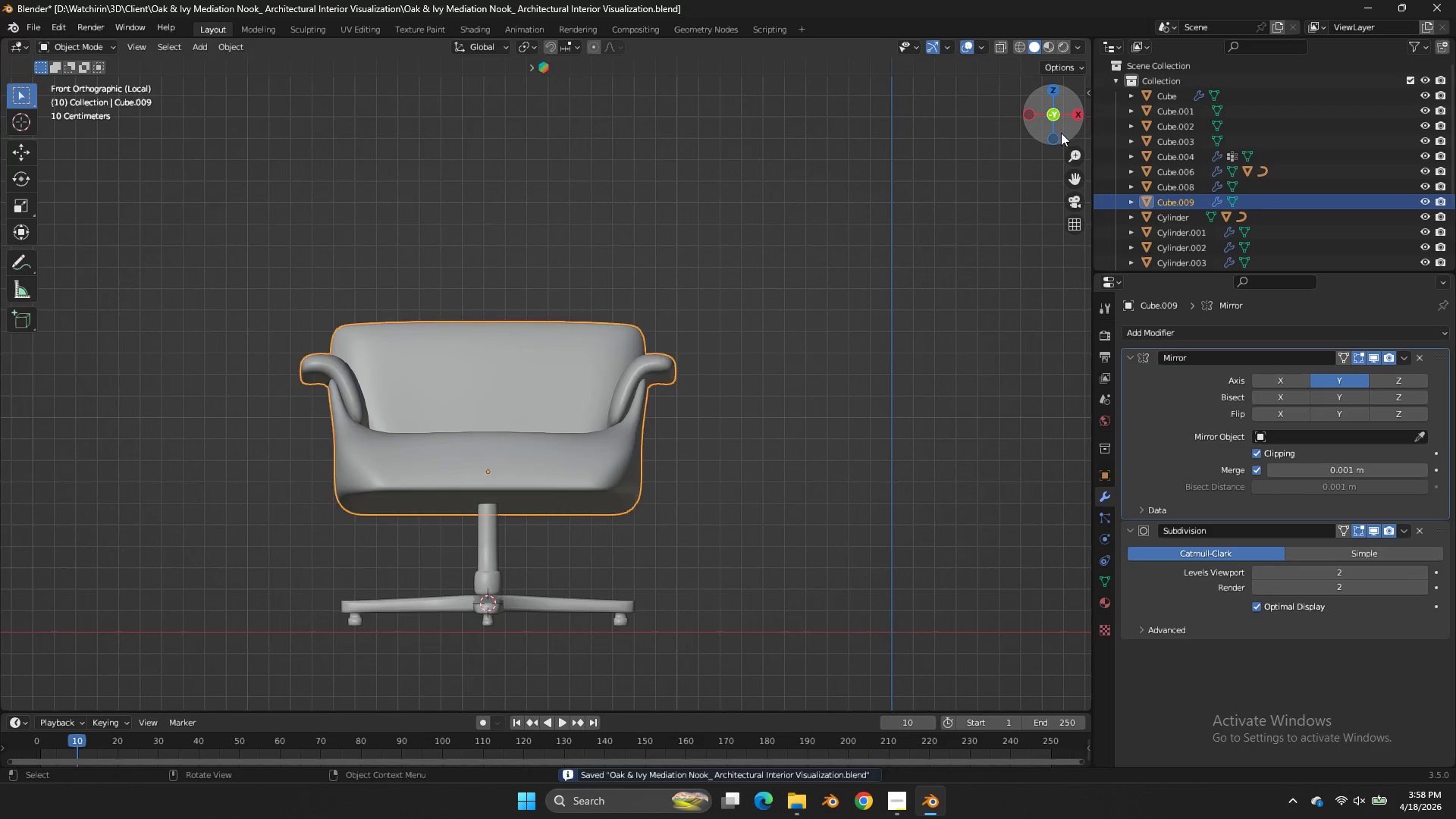 
key(Tab)
 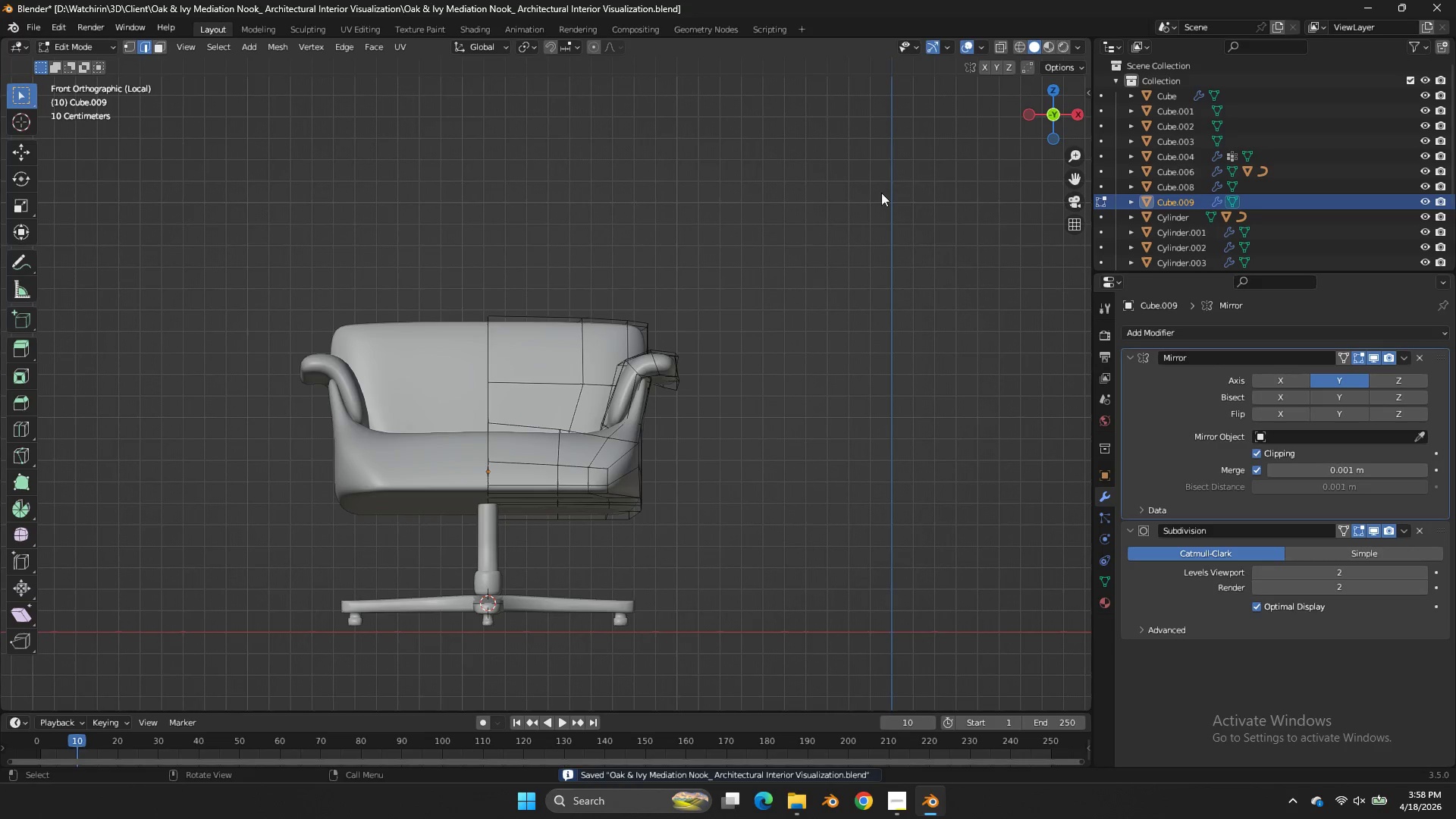 
key(Control+S)
 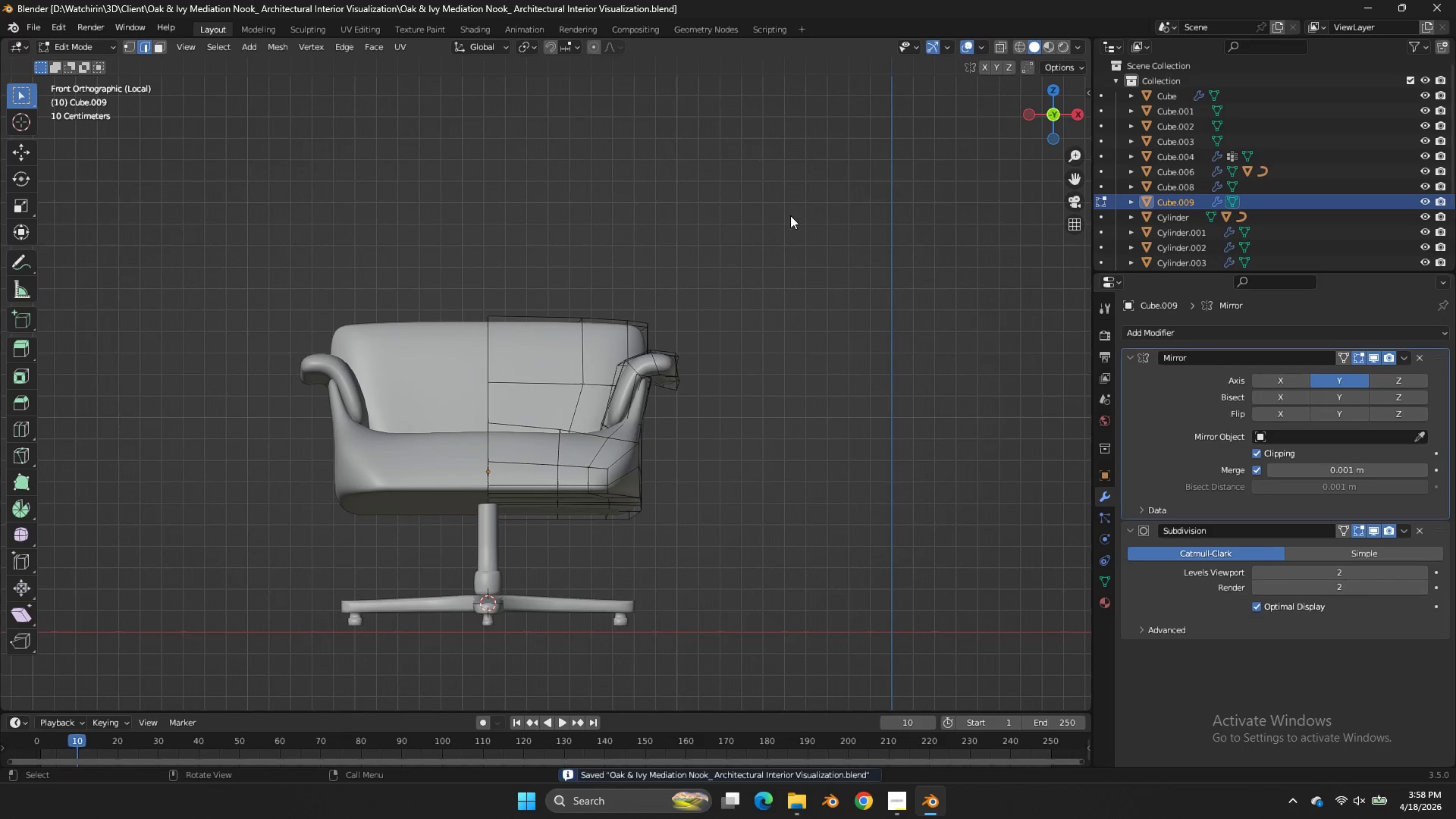 
key(Alt+AltLeft)
 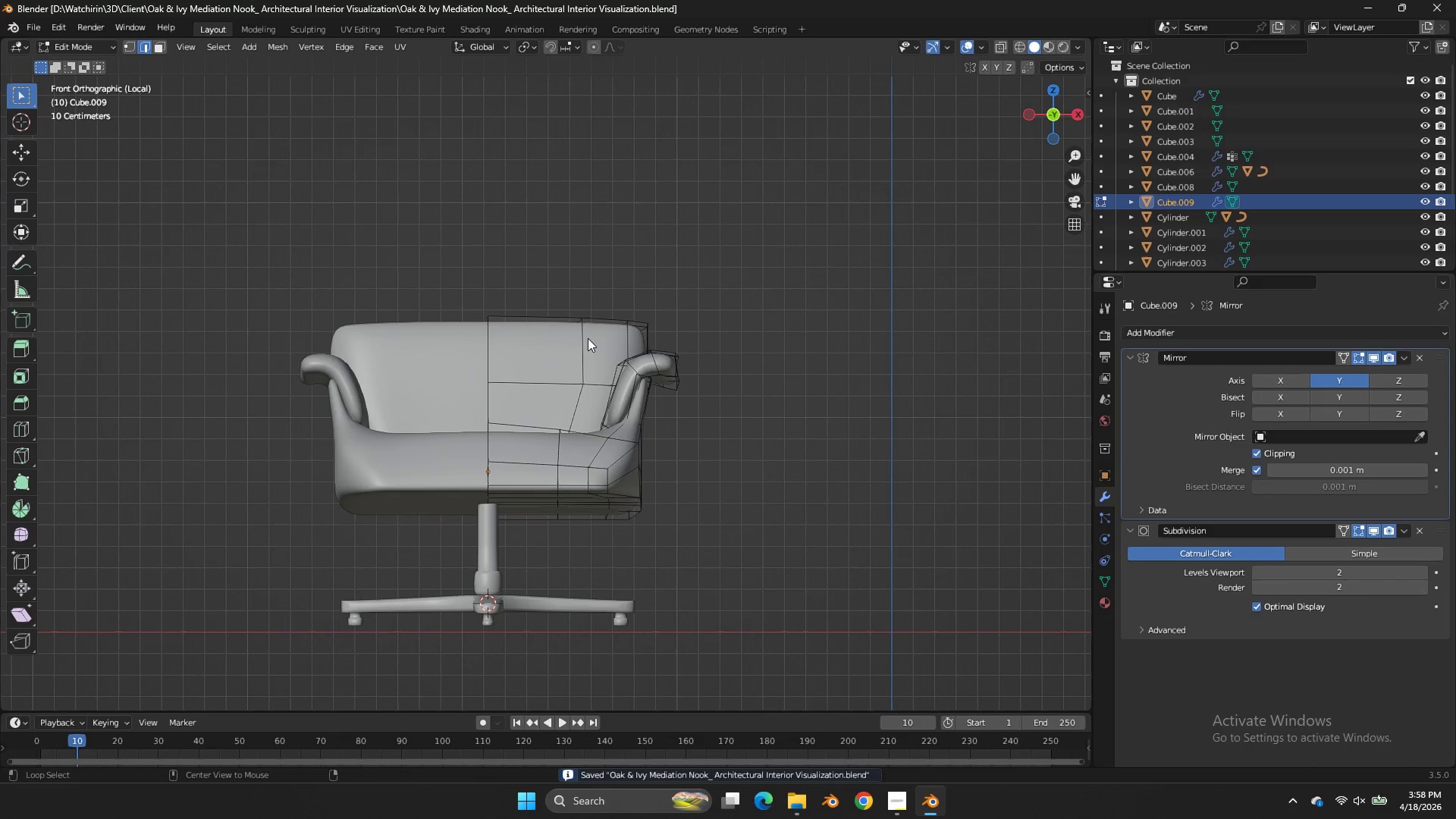 
hold_key(key=AltLeft, duration=0.36)
left_click([588, 338])
 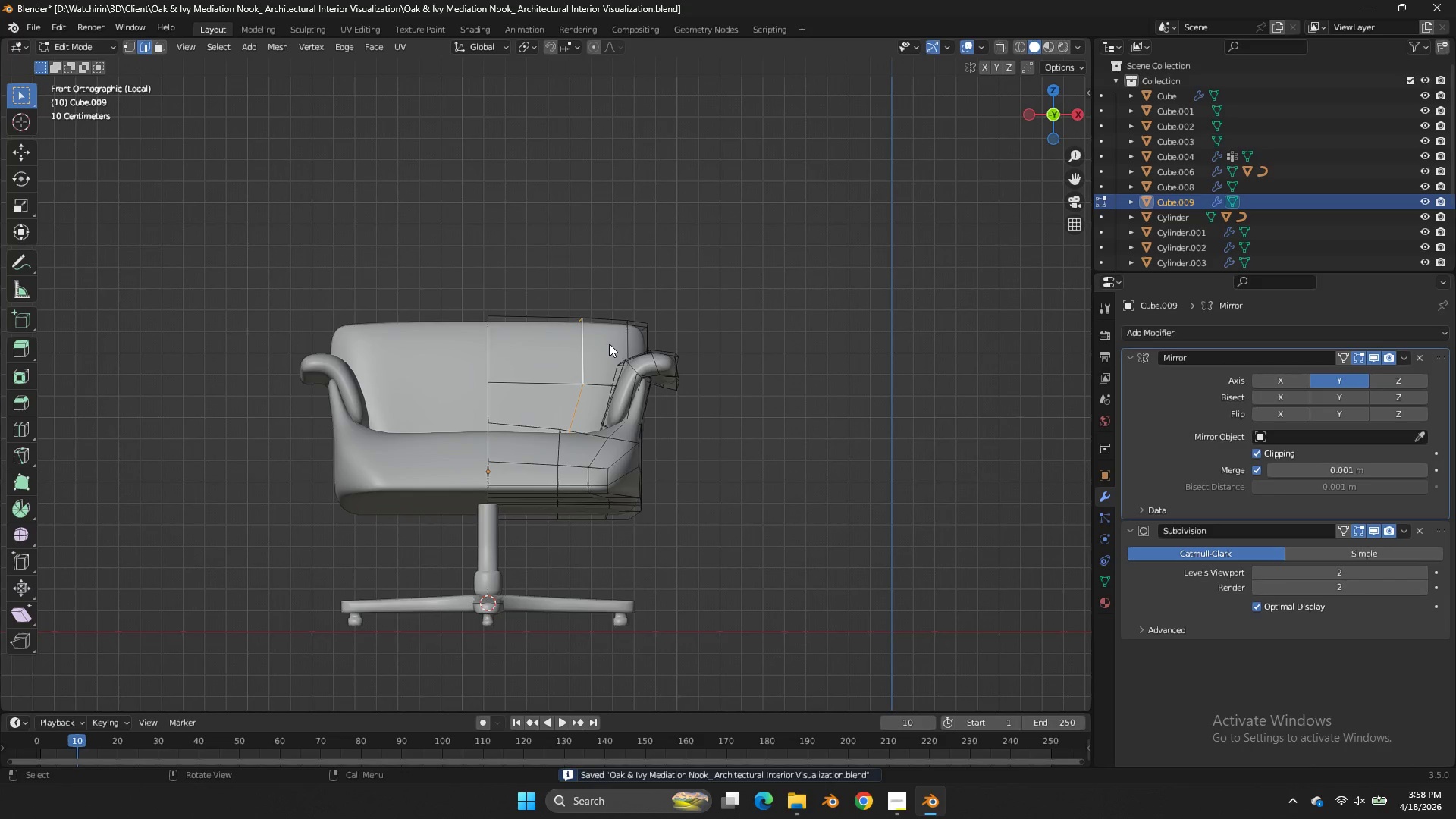 
key(G)
 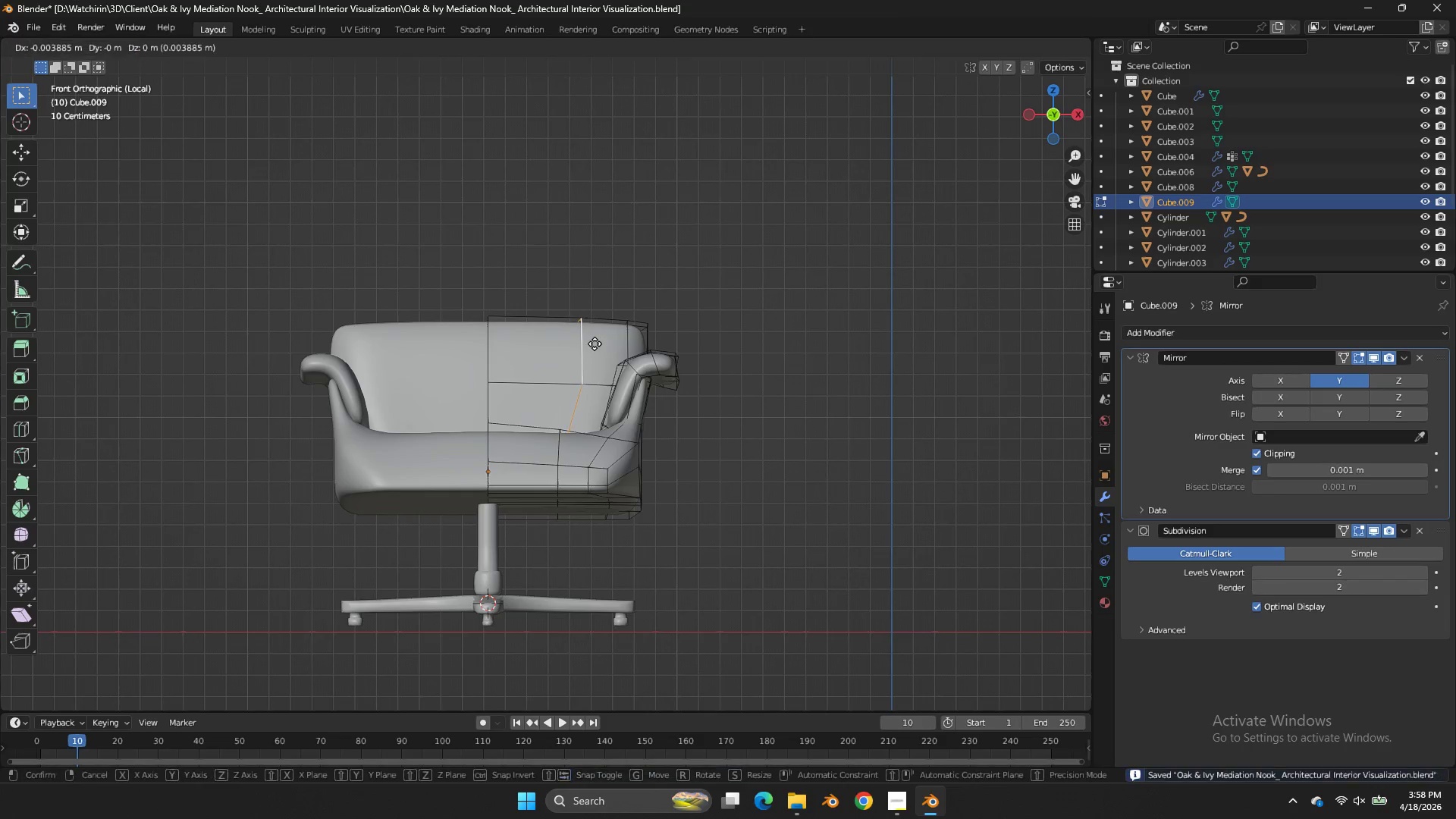 
hold_key(key=ShiftLeft, duration=0.64)
left_click([414, 347])
 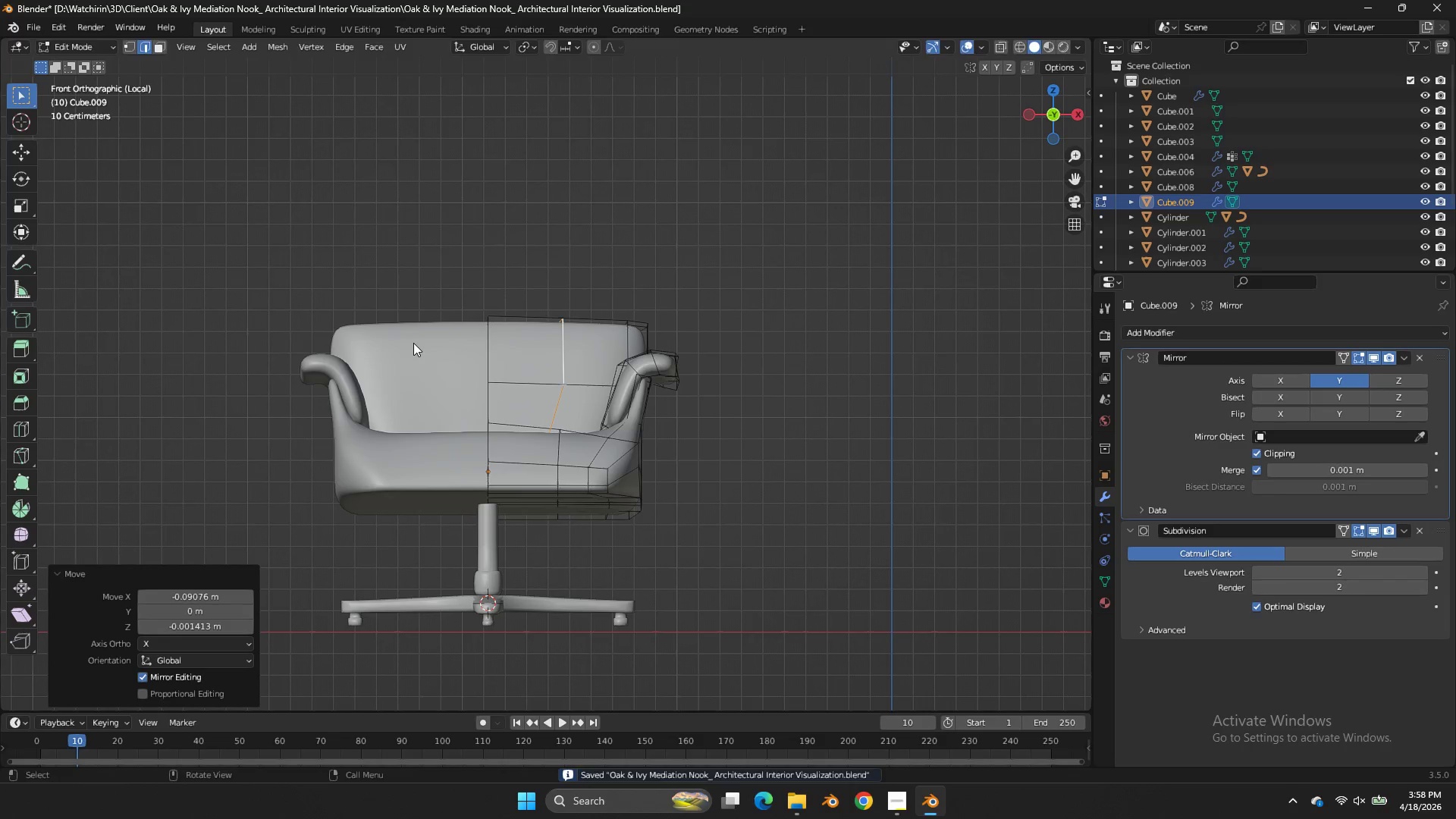 
type(sx0)
 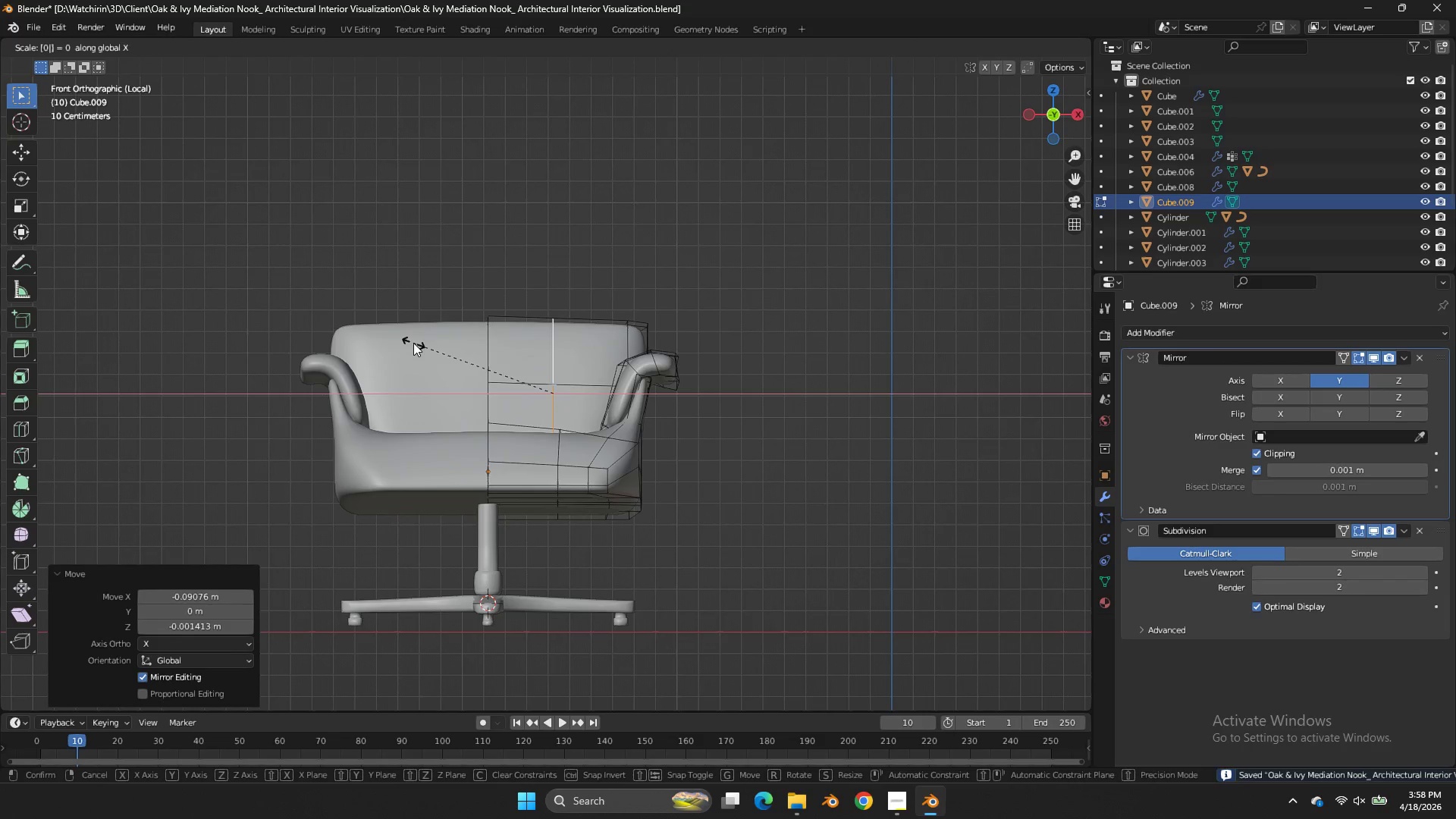 
key(Enter)
 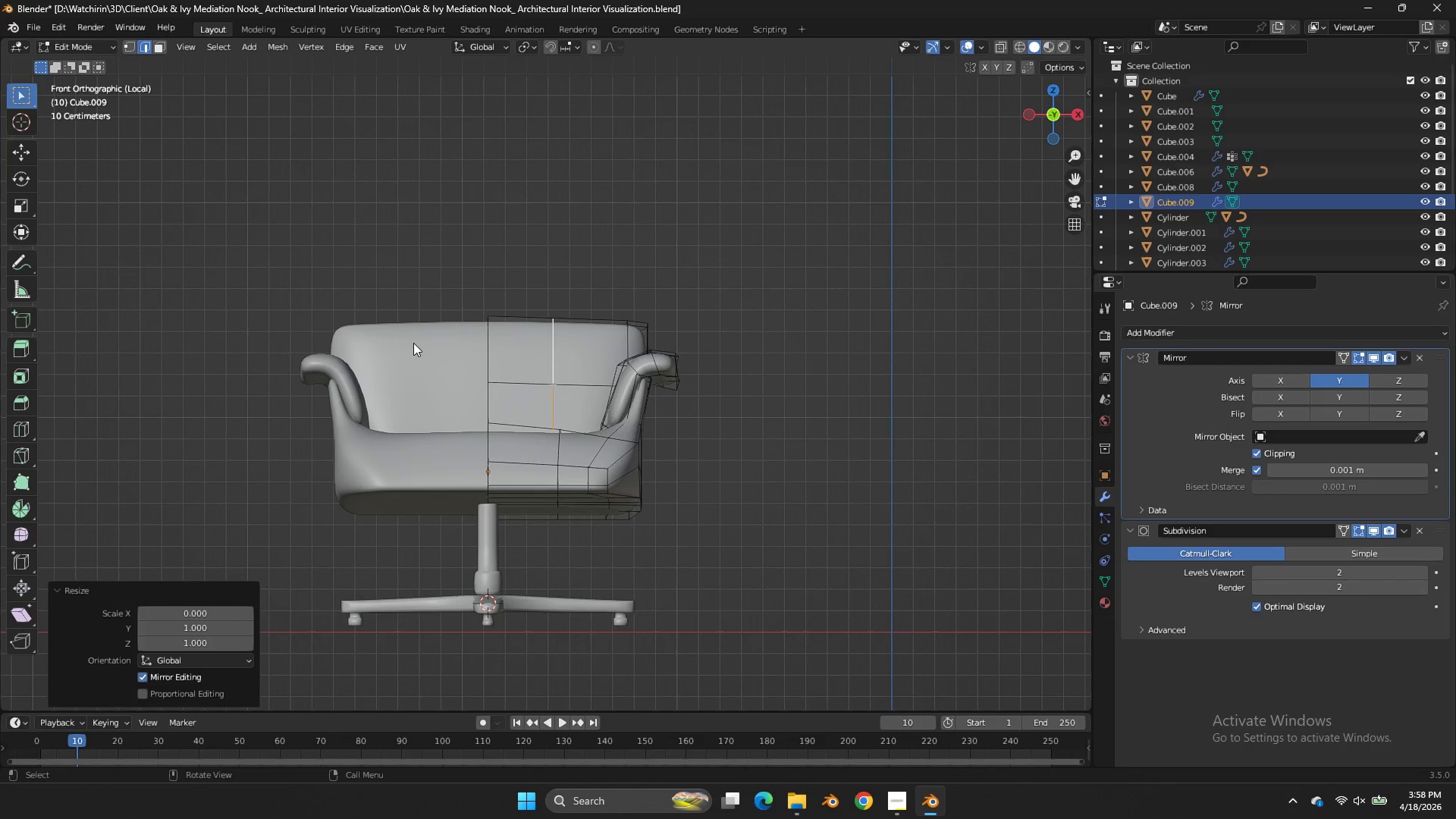 
key(Tab)
 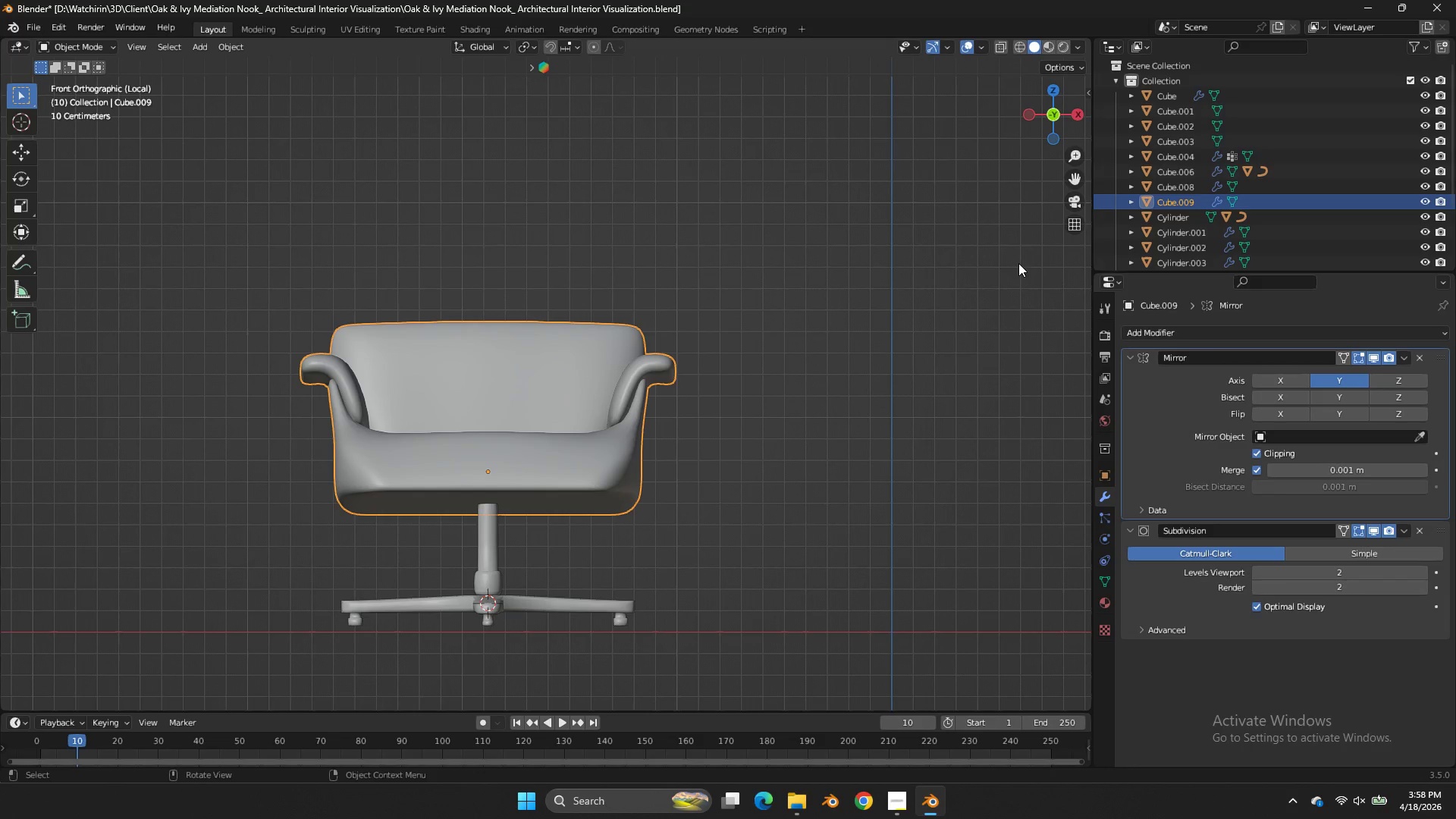 
key(Control+ControlLeft)
 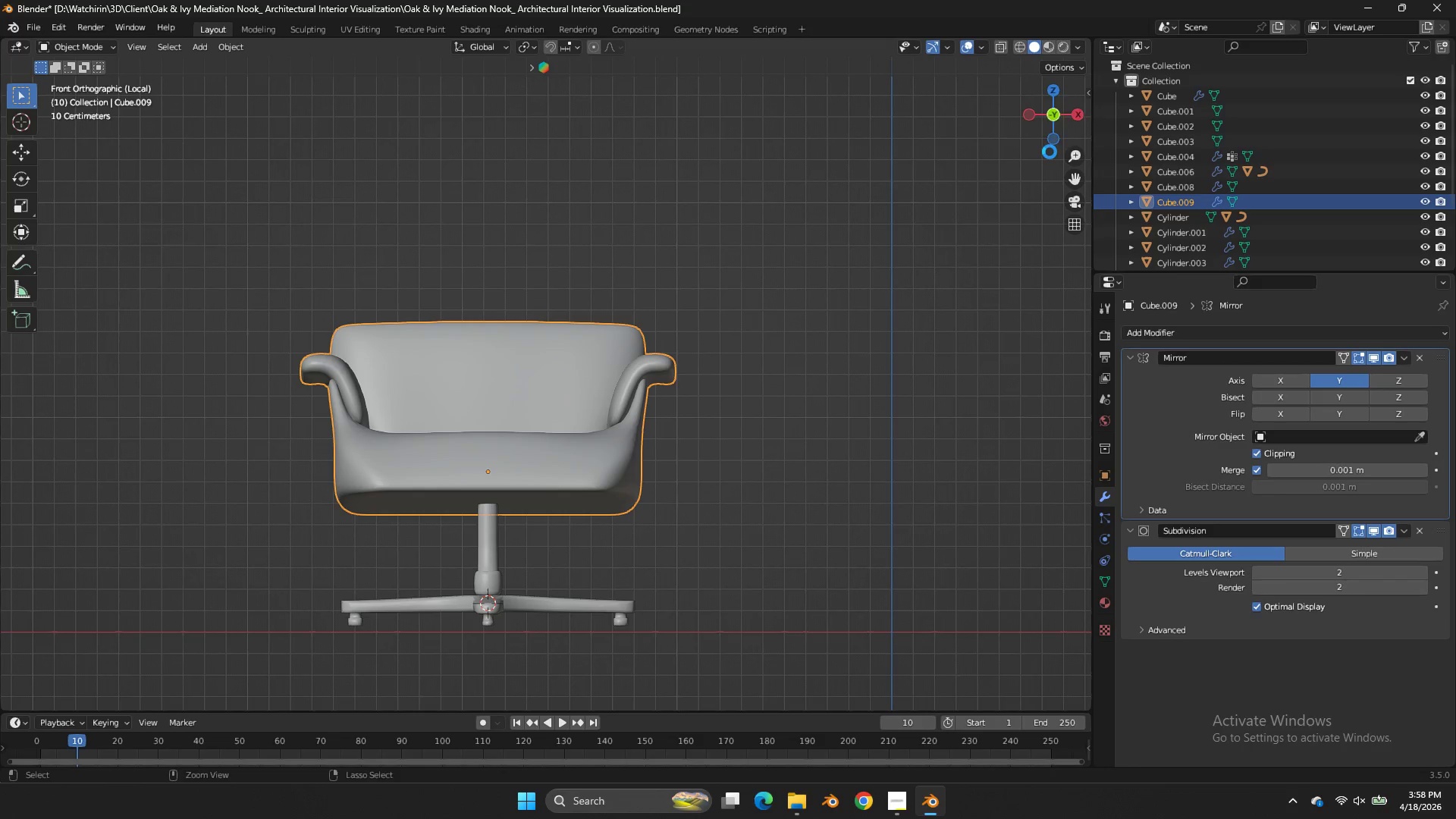 
key(Control+S)
 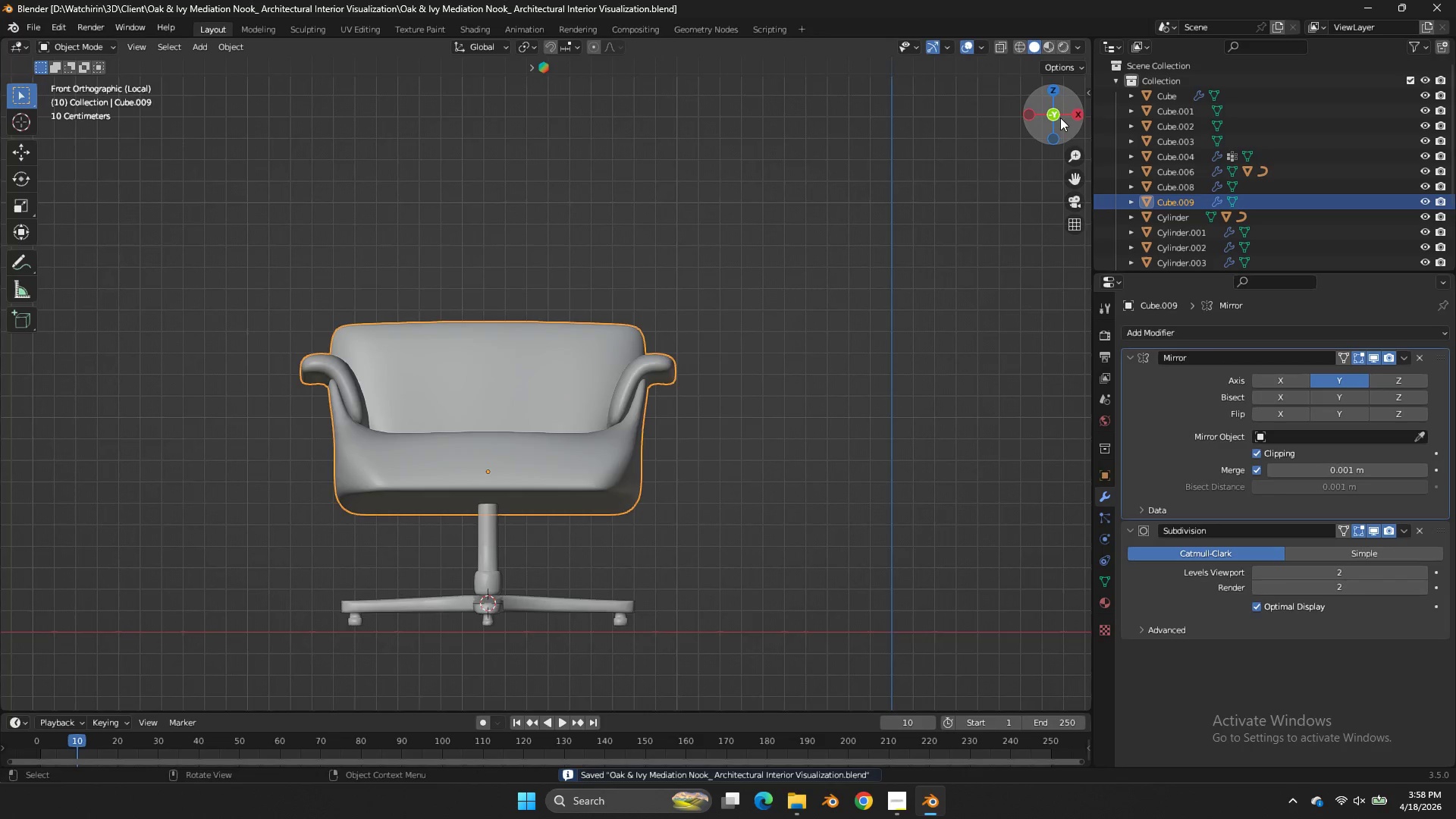 
left_click_drag(start_coordinate=[1064, 112], to_coordinate=[844, 203])
 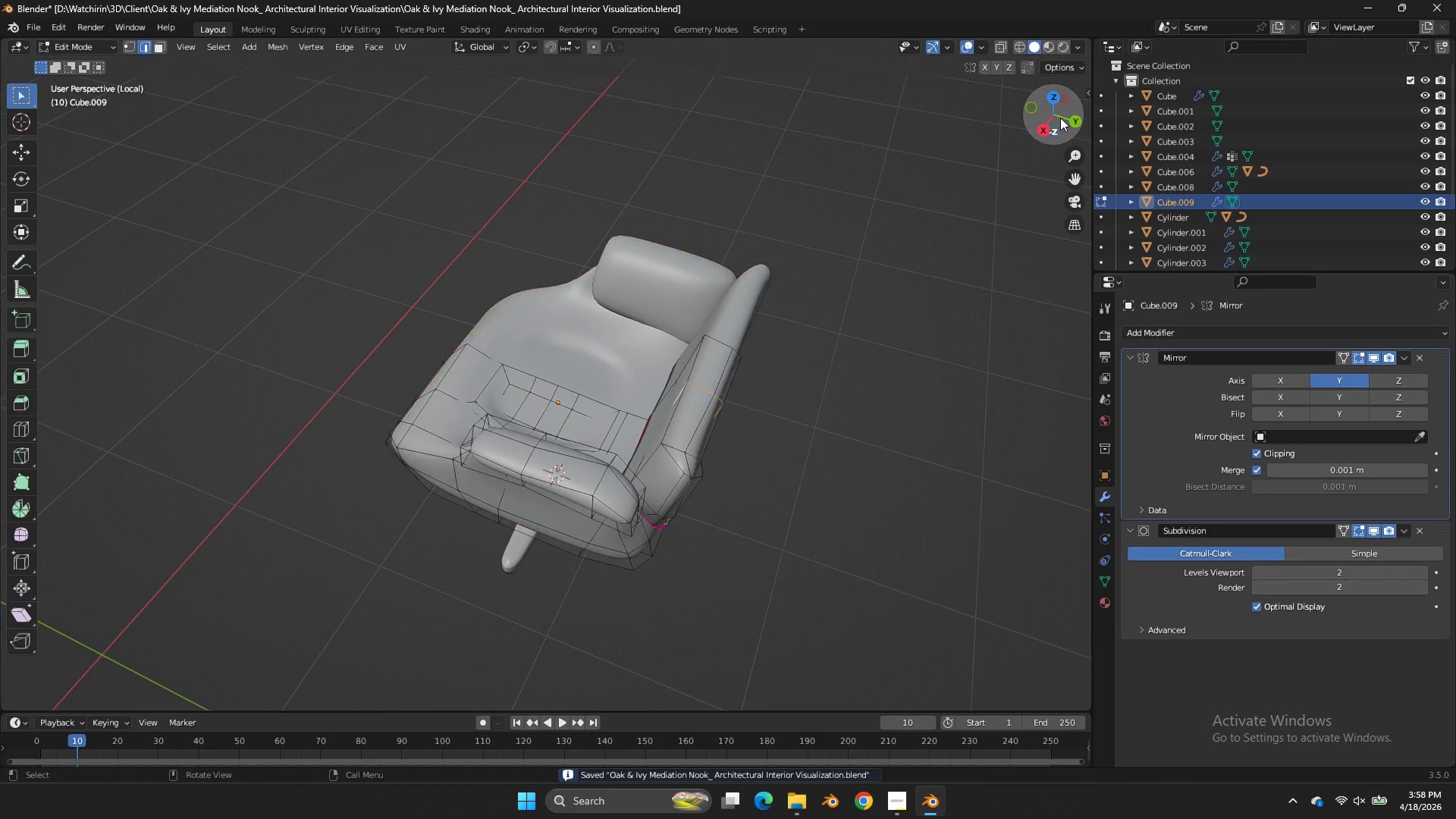 
key(Tab)
 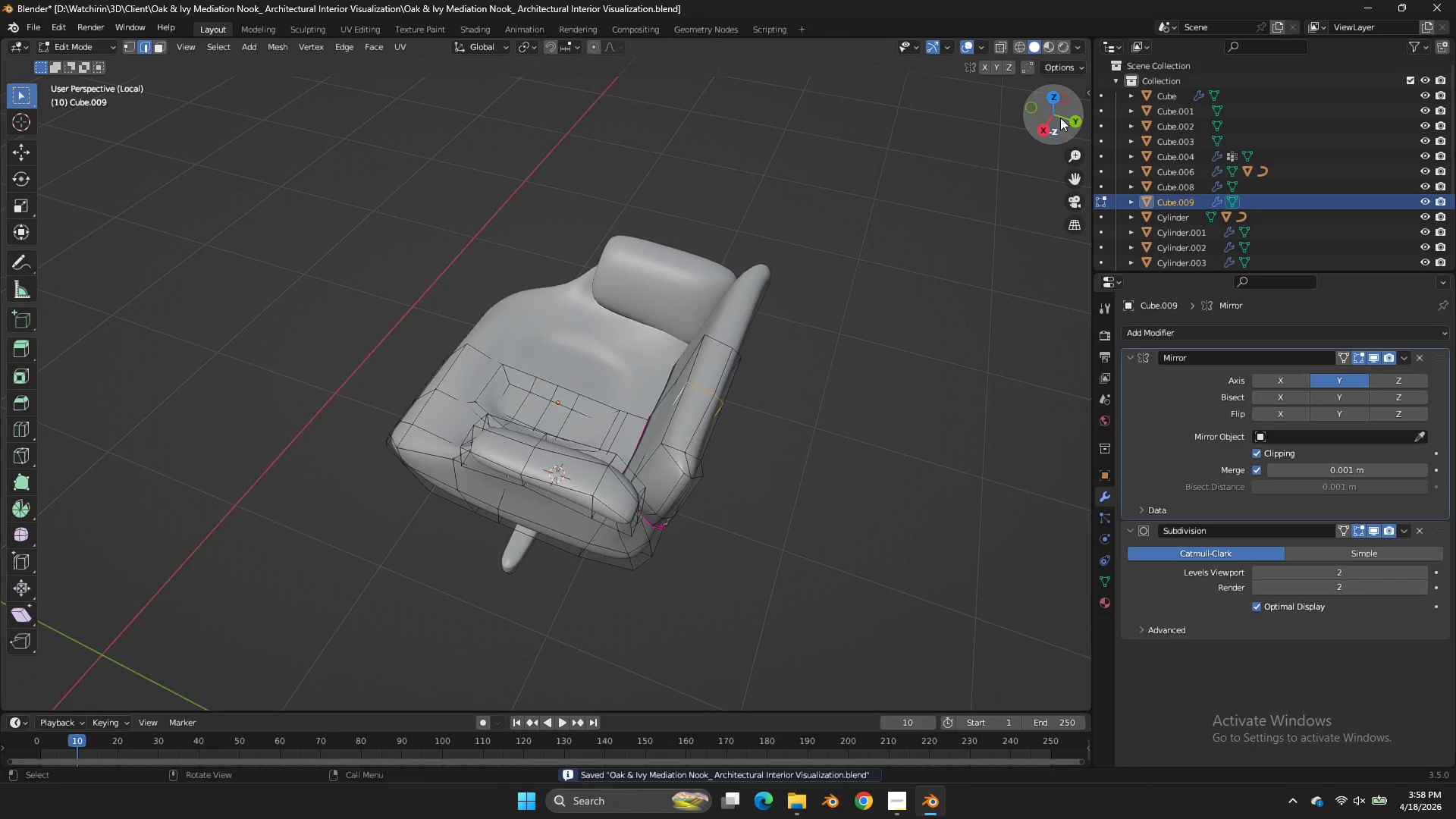 
left_click_drag(start_coordinate=[1060, 118], to_coordinate=[948, 70])
 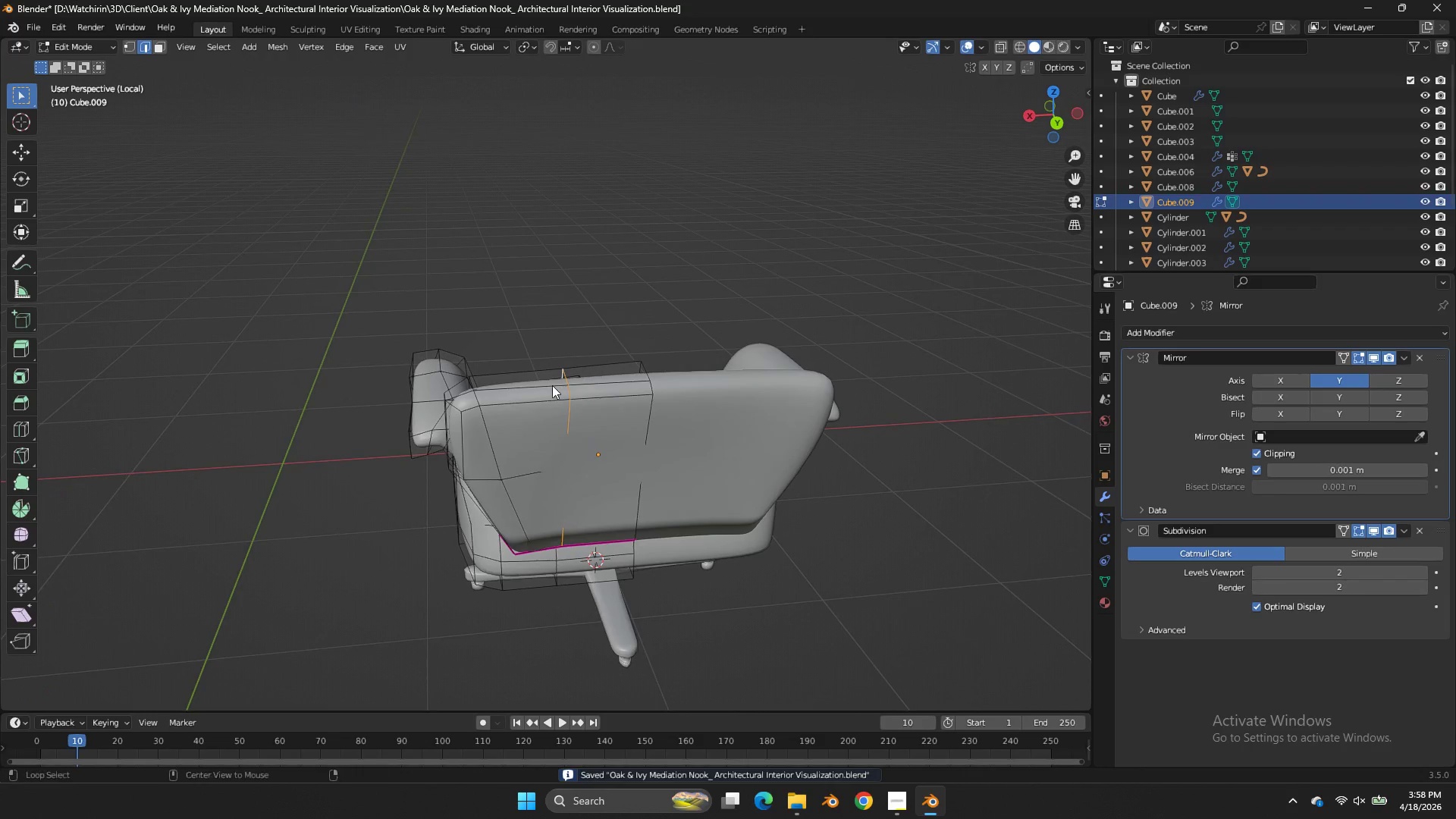 
hold_key(key=AltLeft, duration=0.78)
 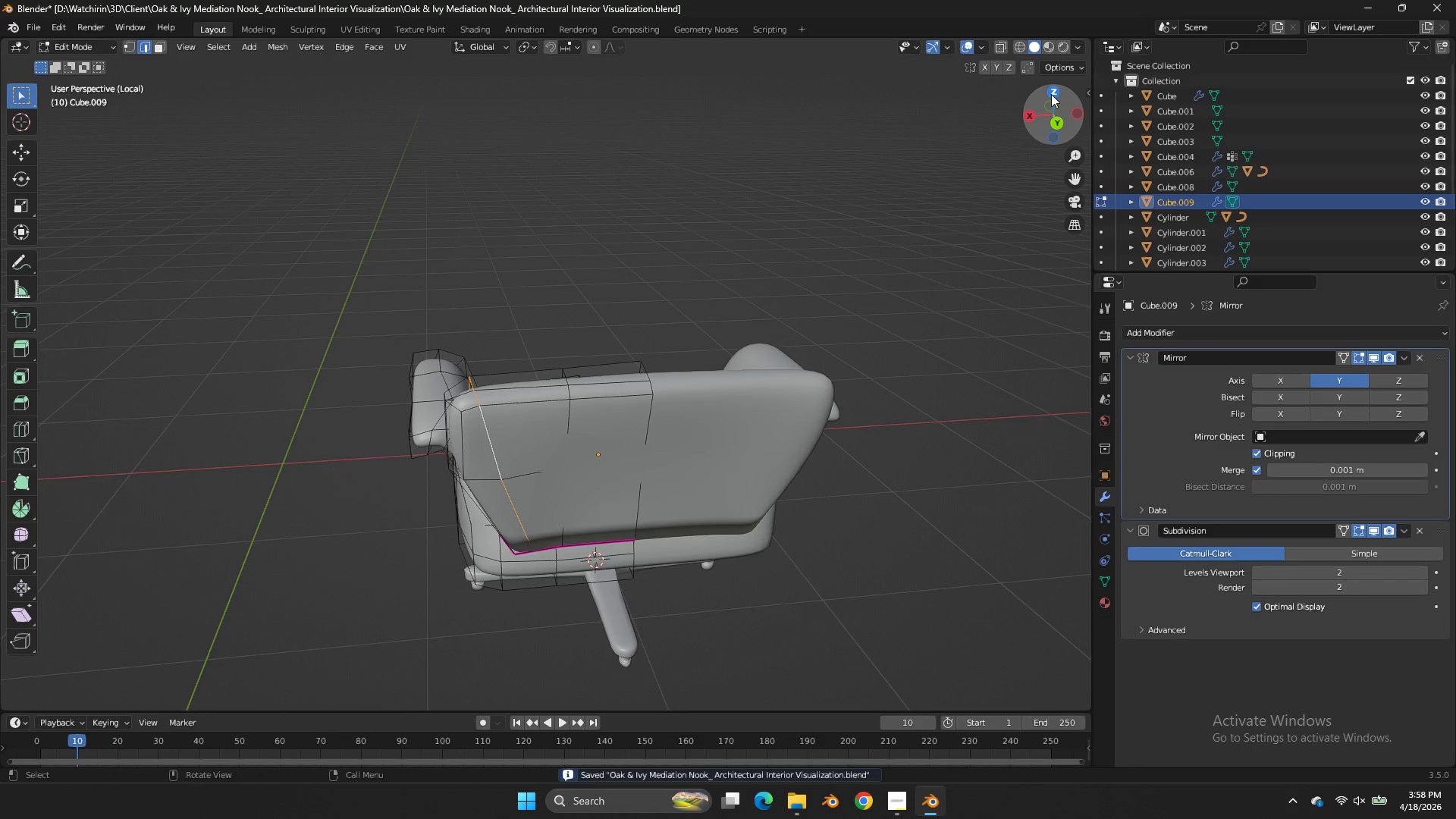 
left_click([1051, 92])
 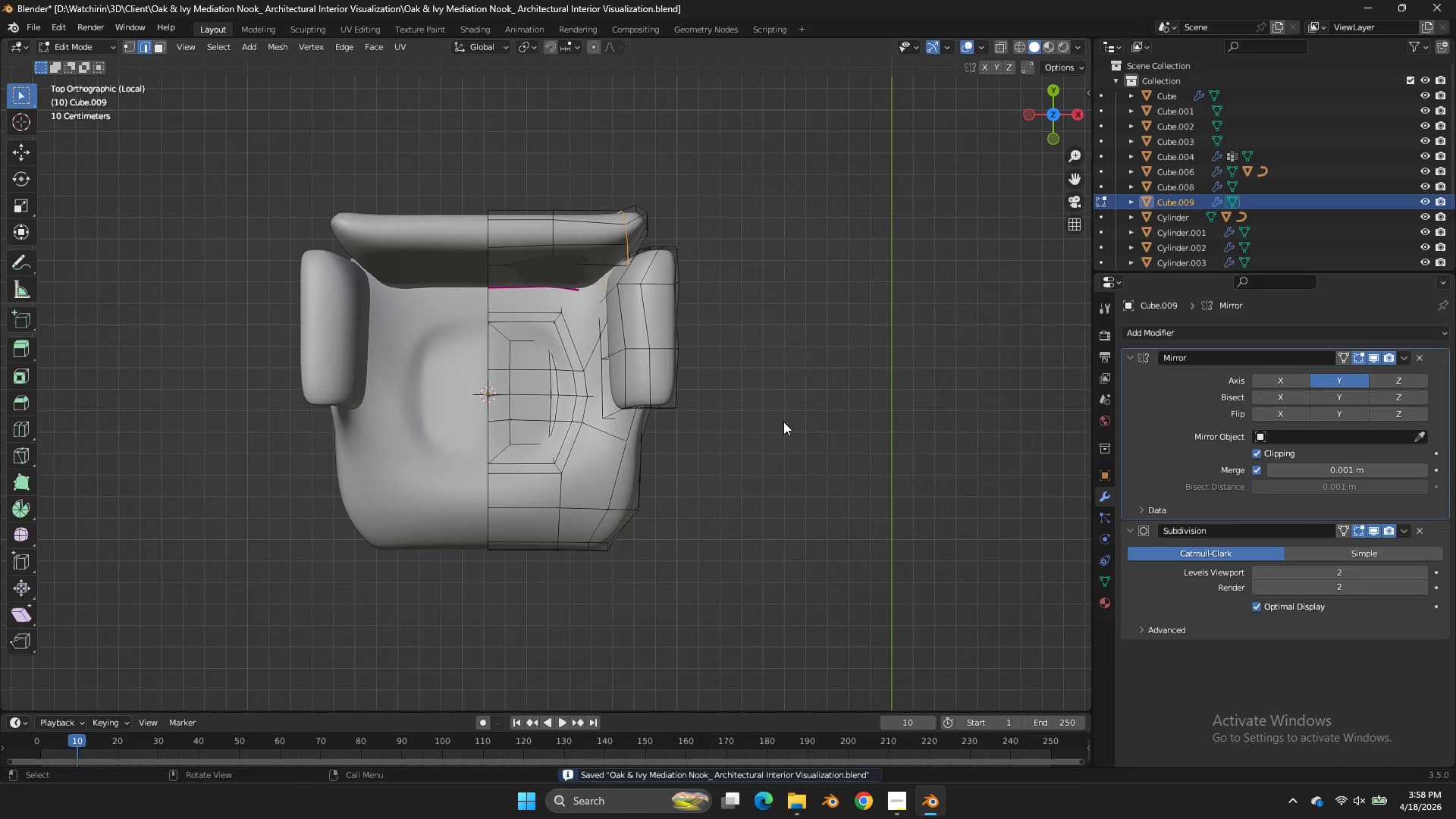 
key(G)
 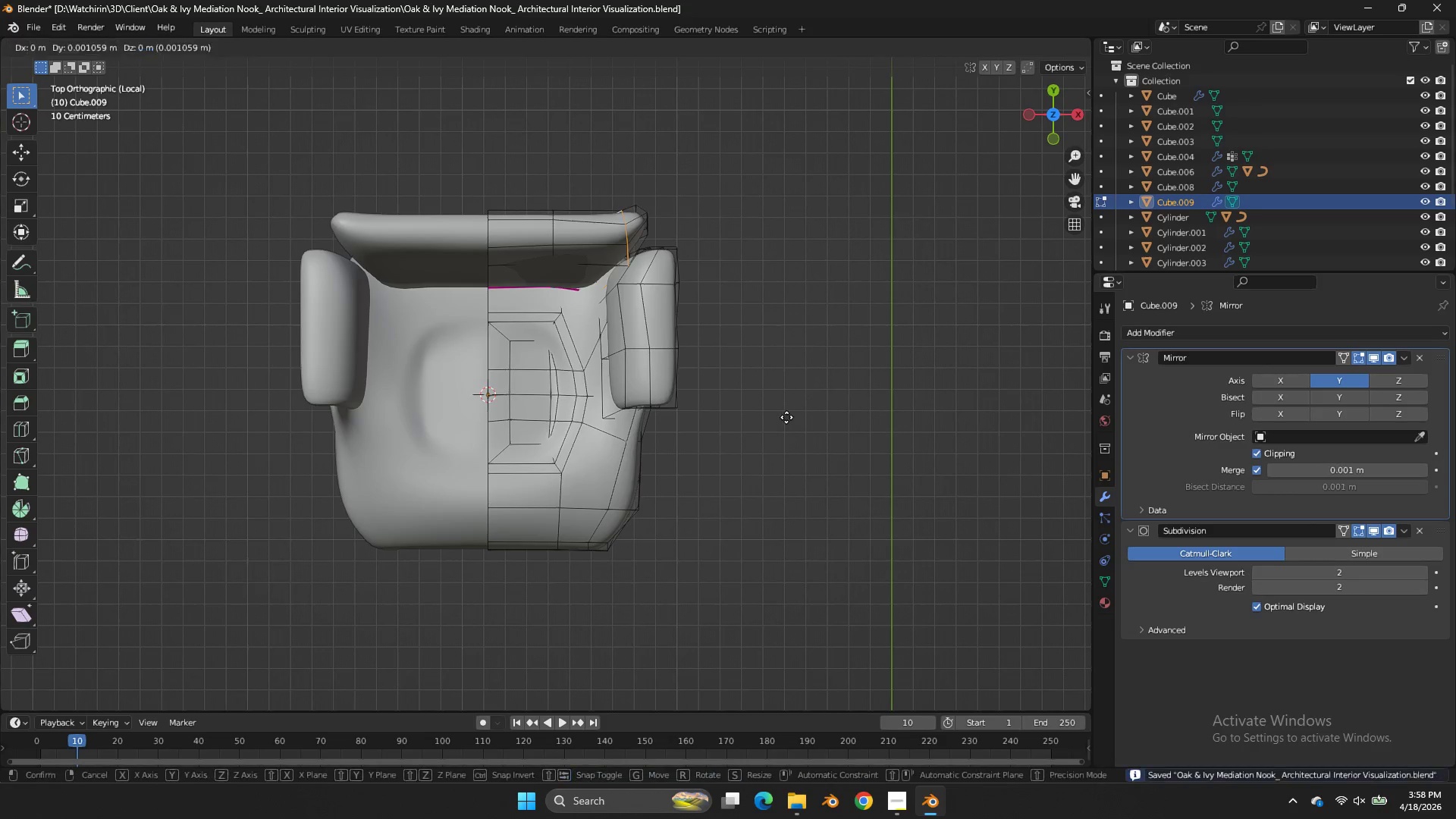 
hold_key(key=ShiftLeft, duration=1.52)
left_click([753, 445])
 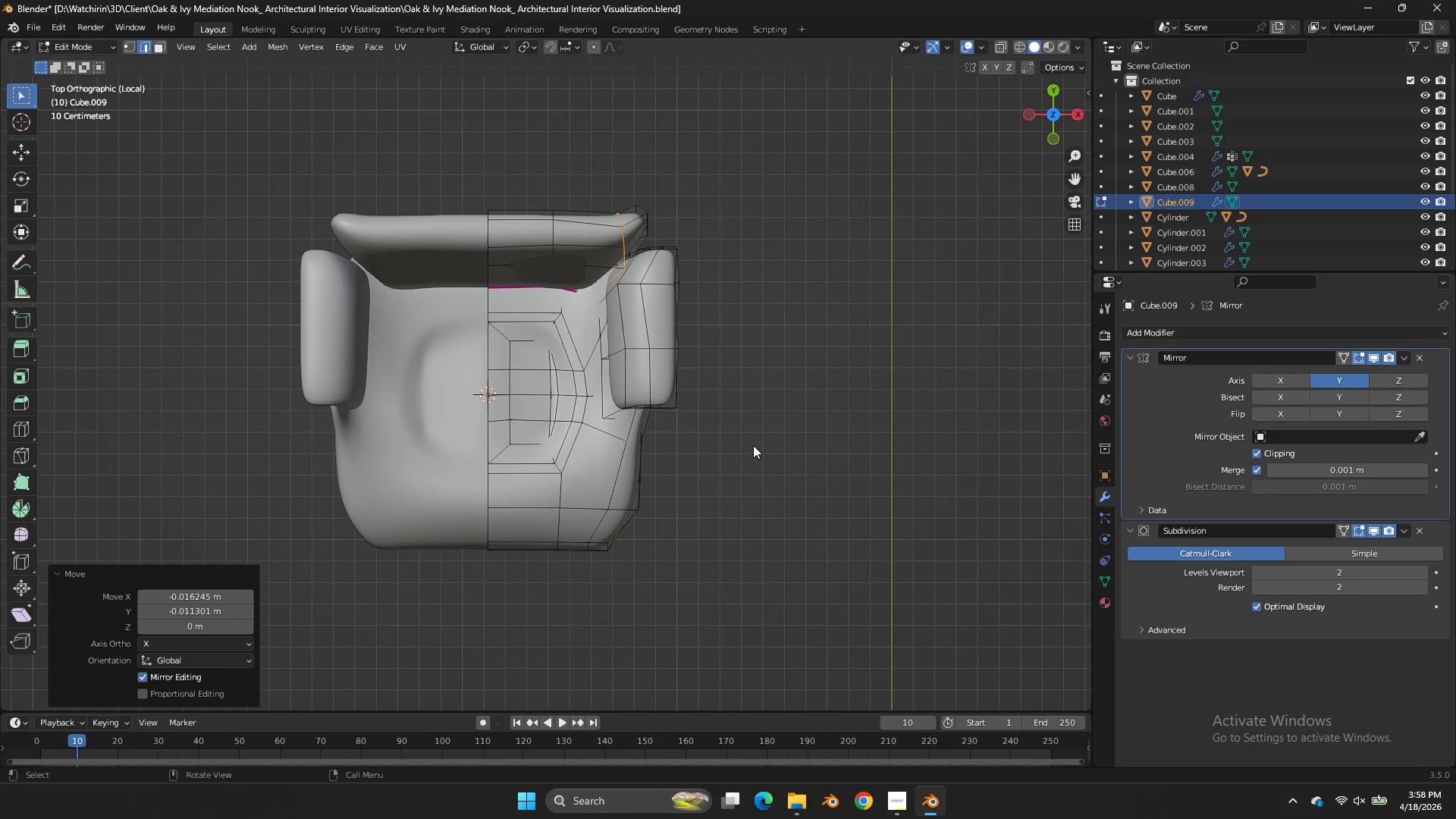 
key(Control+ControlLeft)
 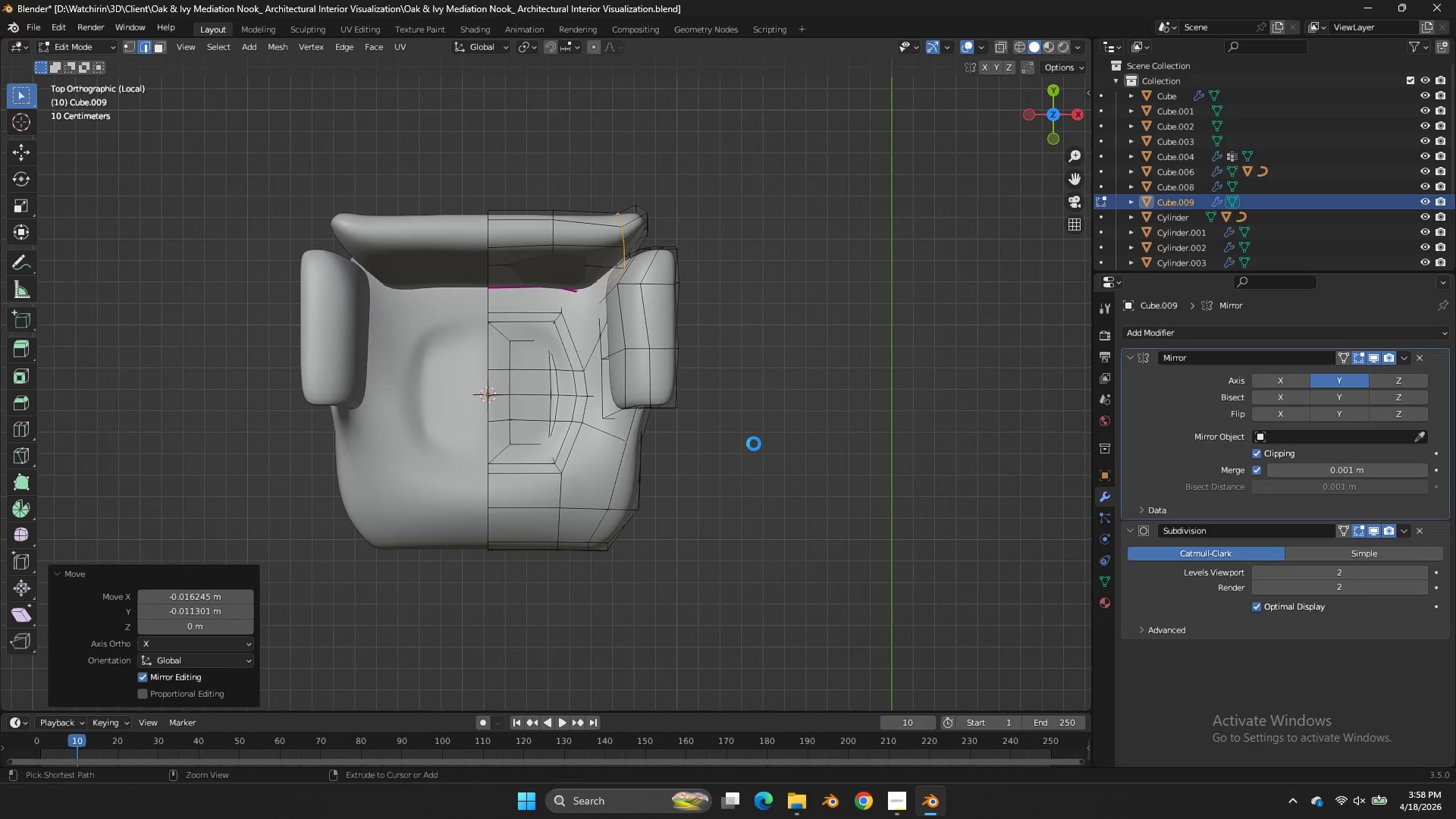 
key(Control+S)
 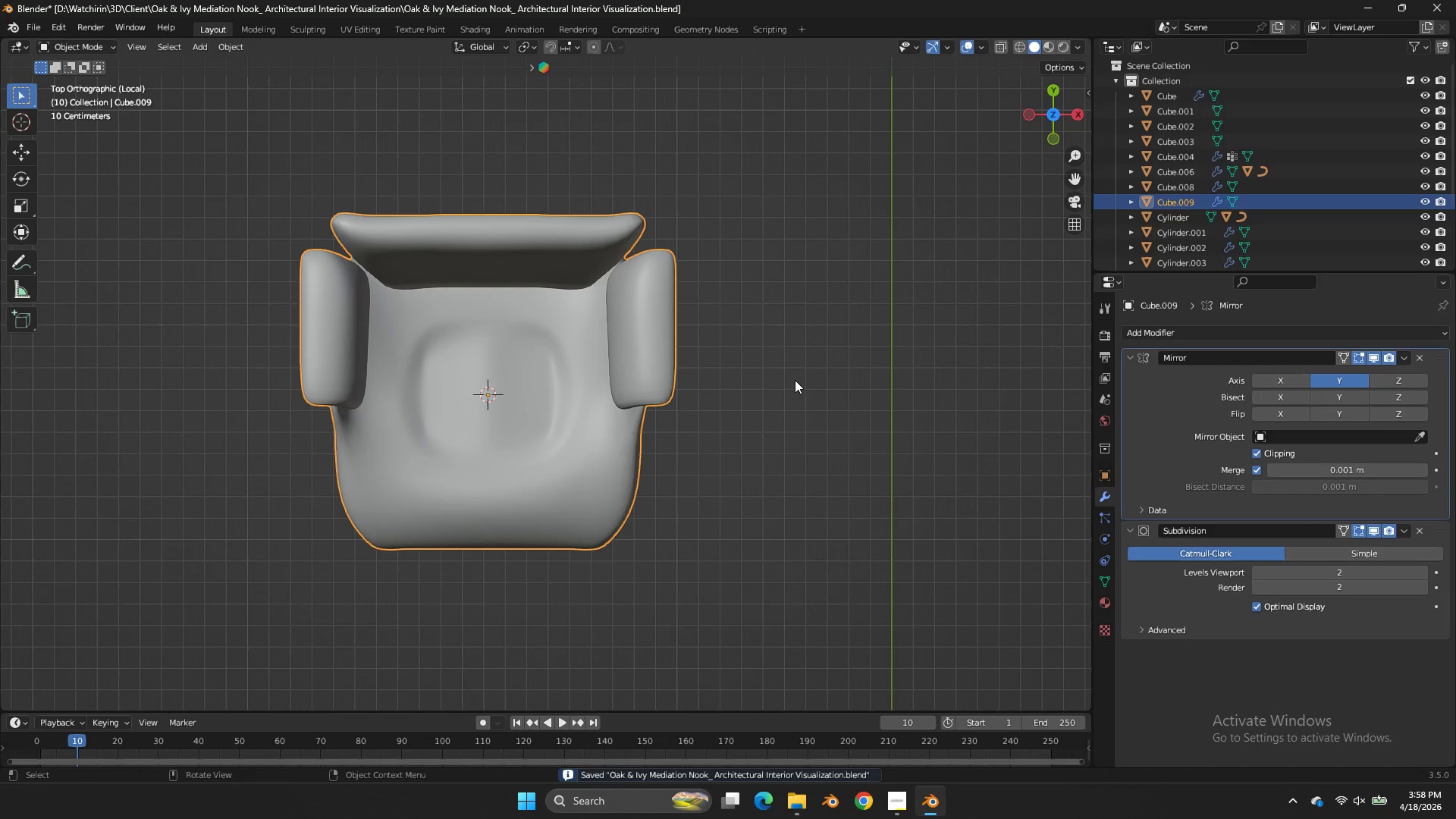 
key(Tab)
 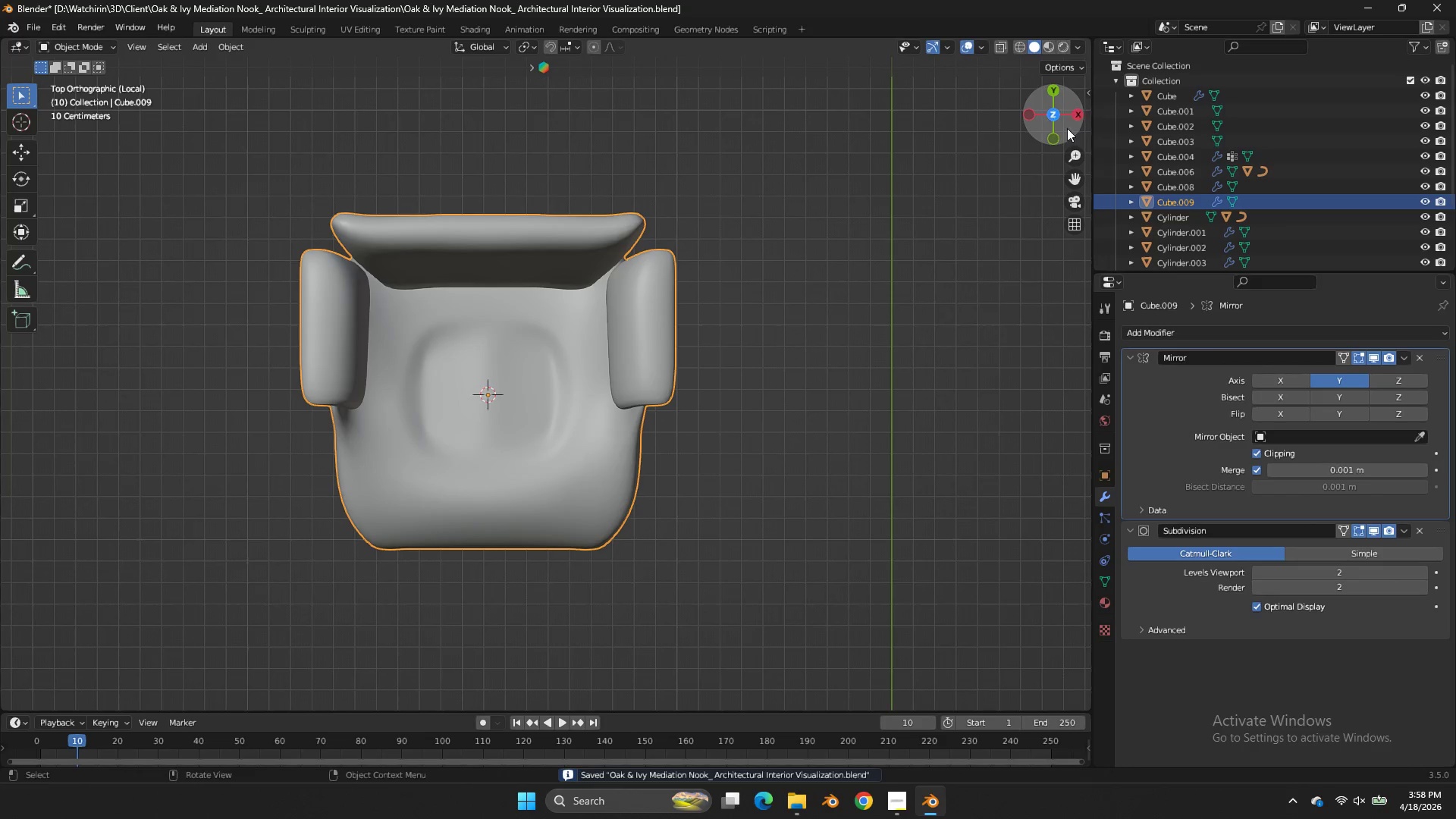 
left_click_drag(start_coordinate=[1065, 131], to_coordinate=[902, 651])
 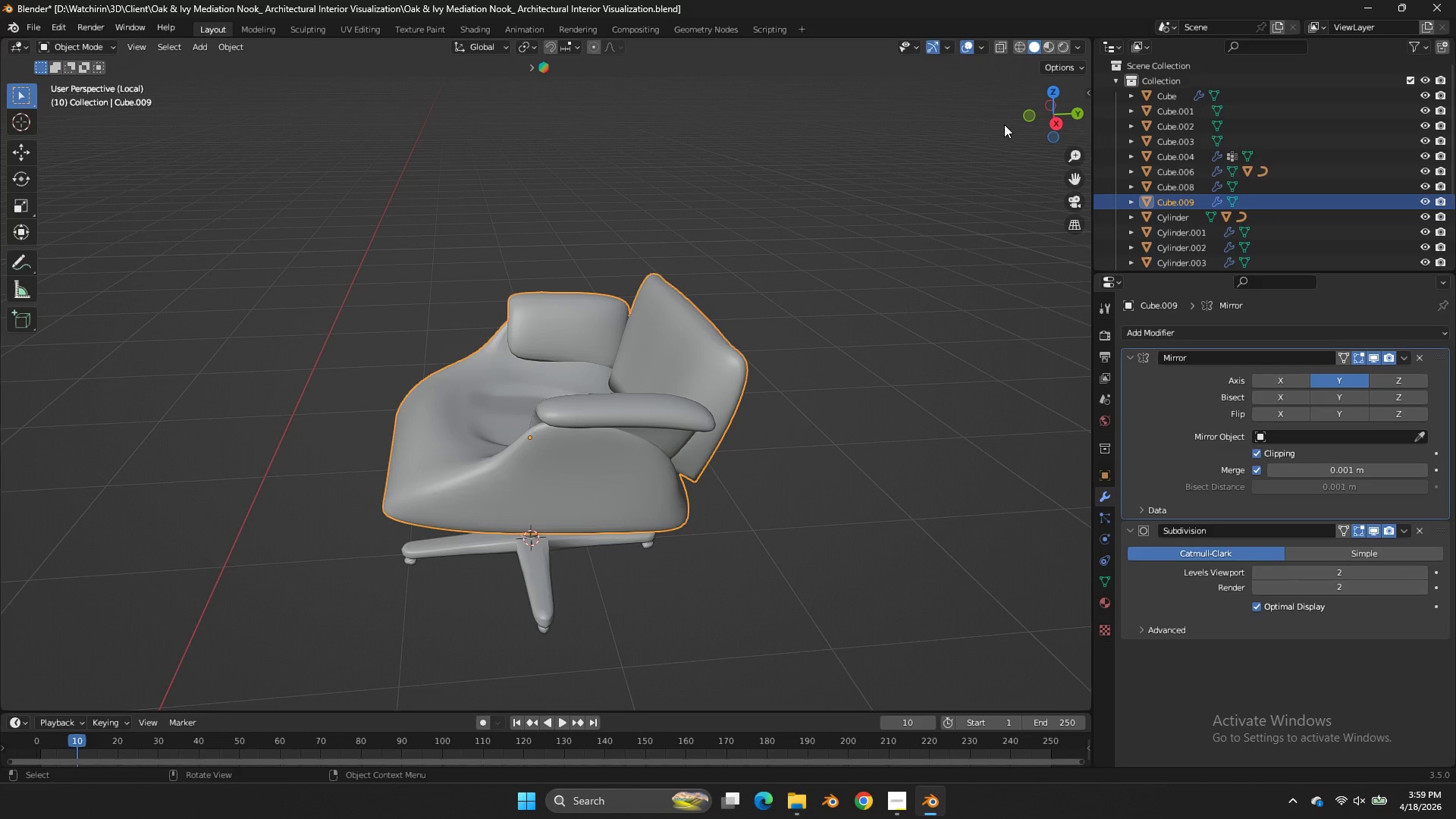 
wait(29.17)
 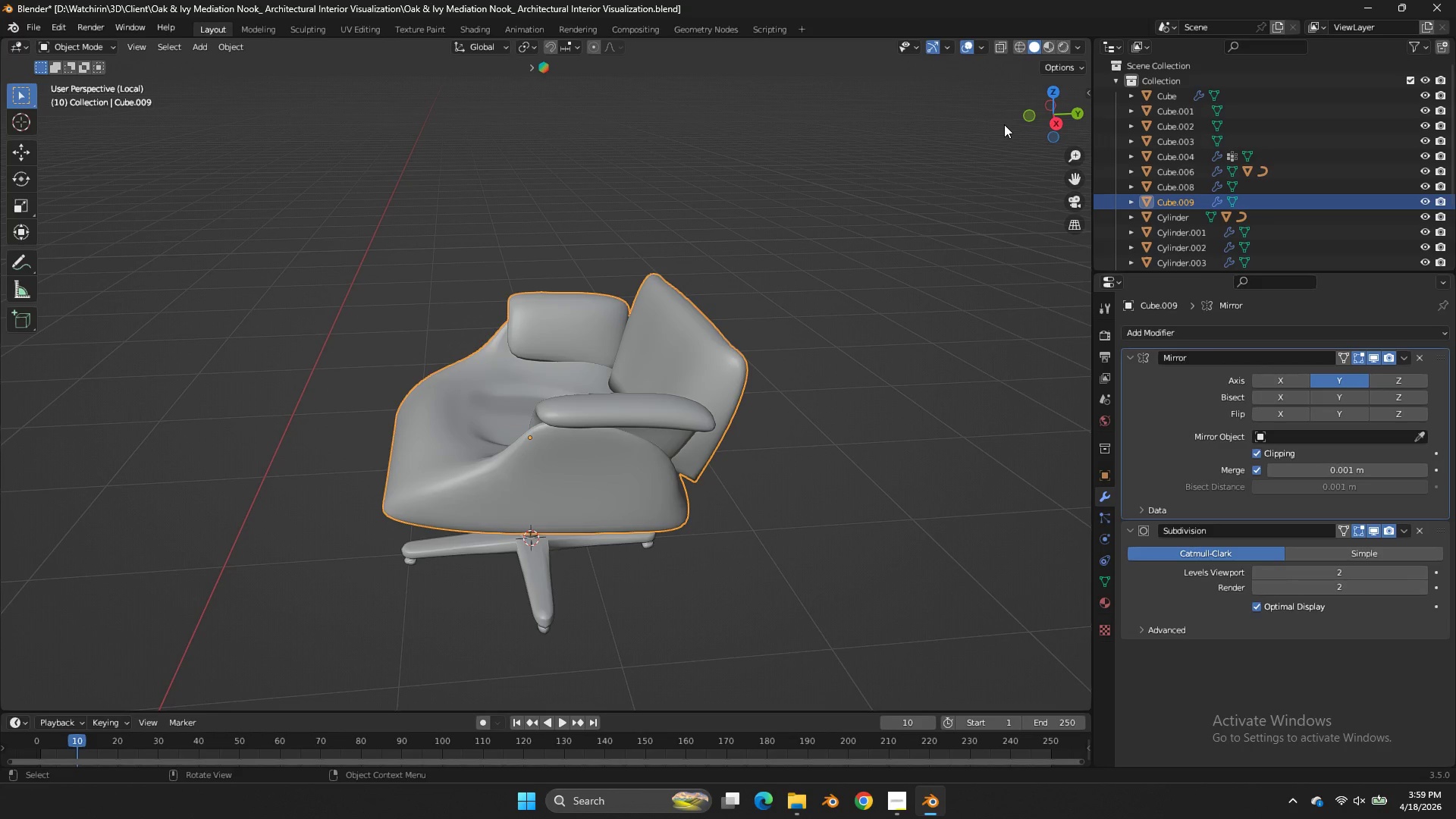 
left_click_drag(start_coordinate=[1039, 119], to_coordinate=[907, 111])
 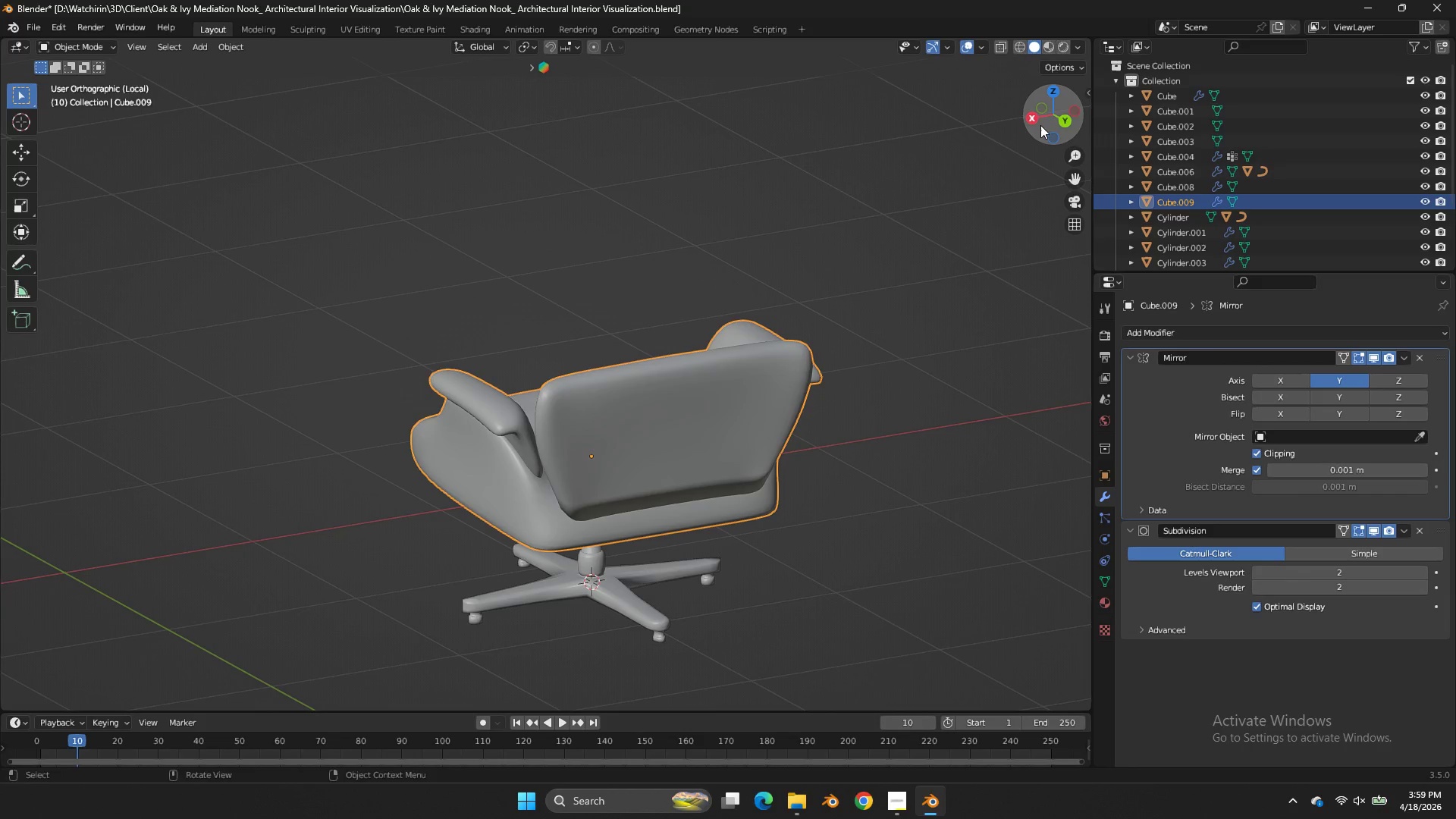 
left_click([1040, 125])
 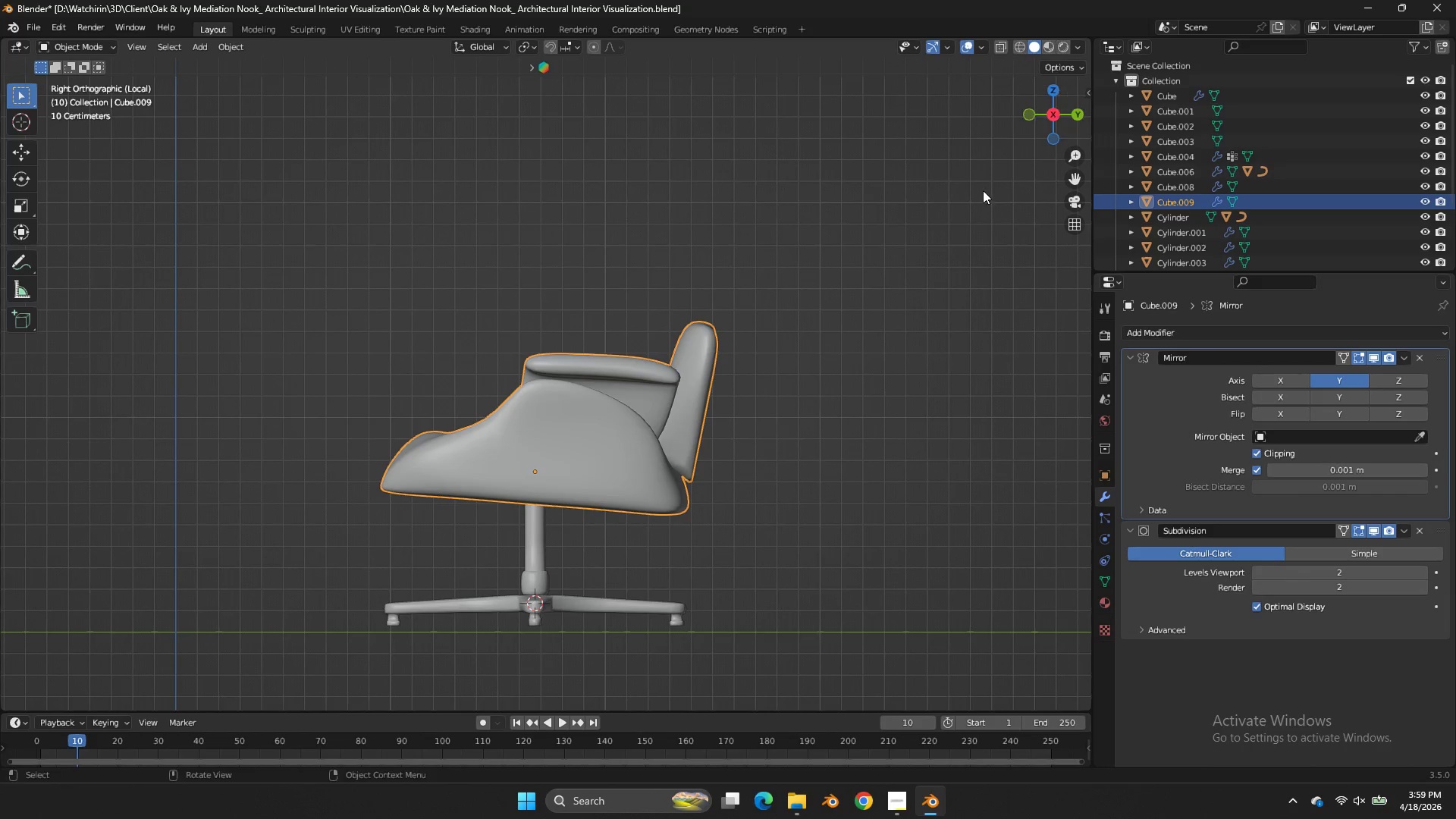 
key(CapsLock)
 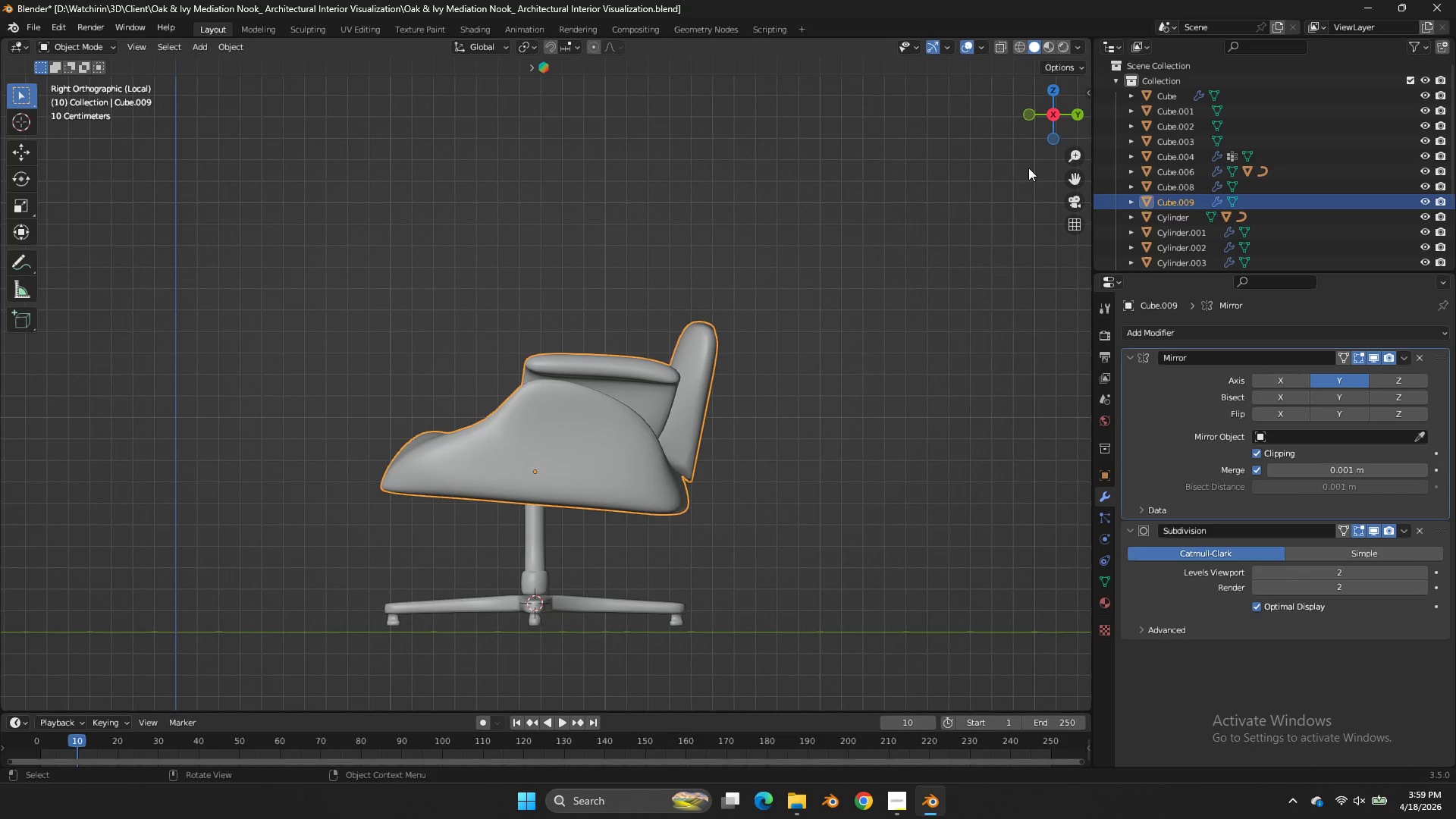 
key(CapsLock)
 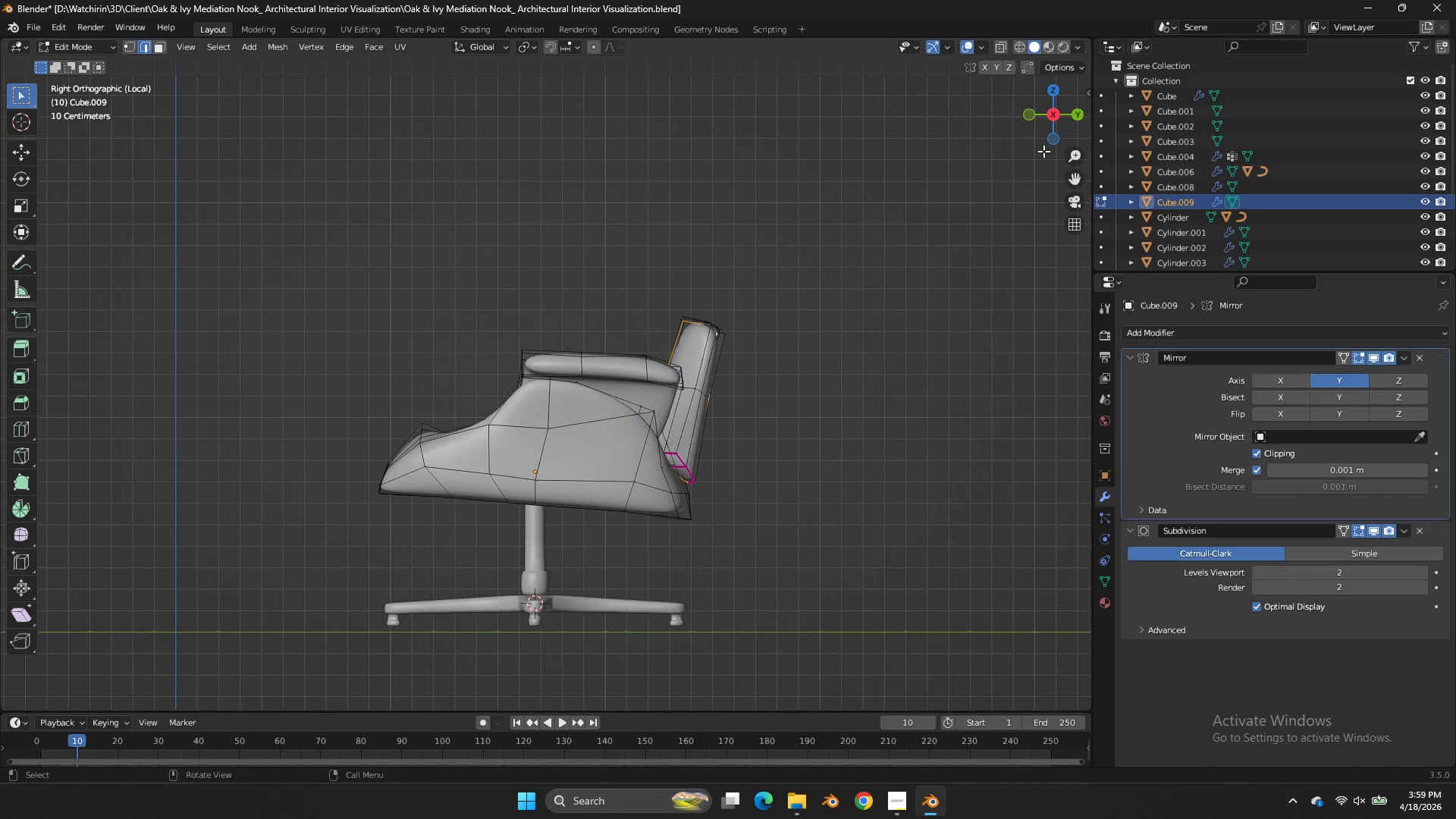 
key(Tab)
 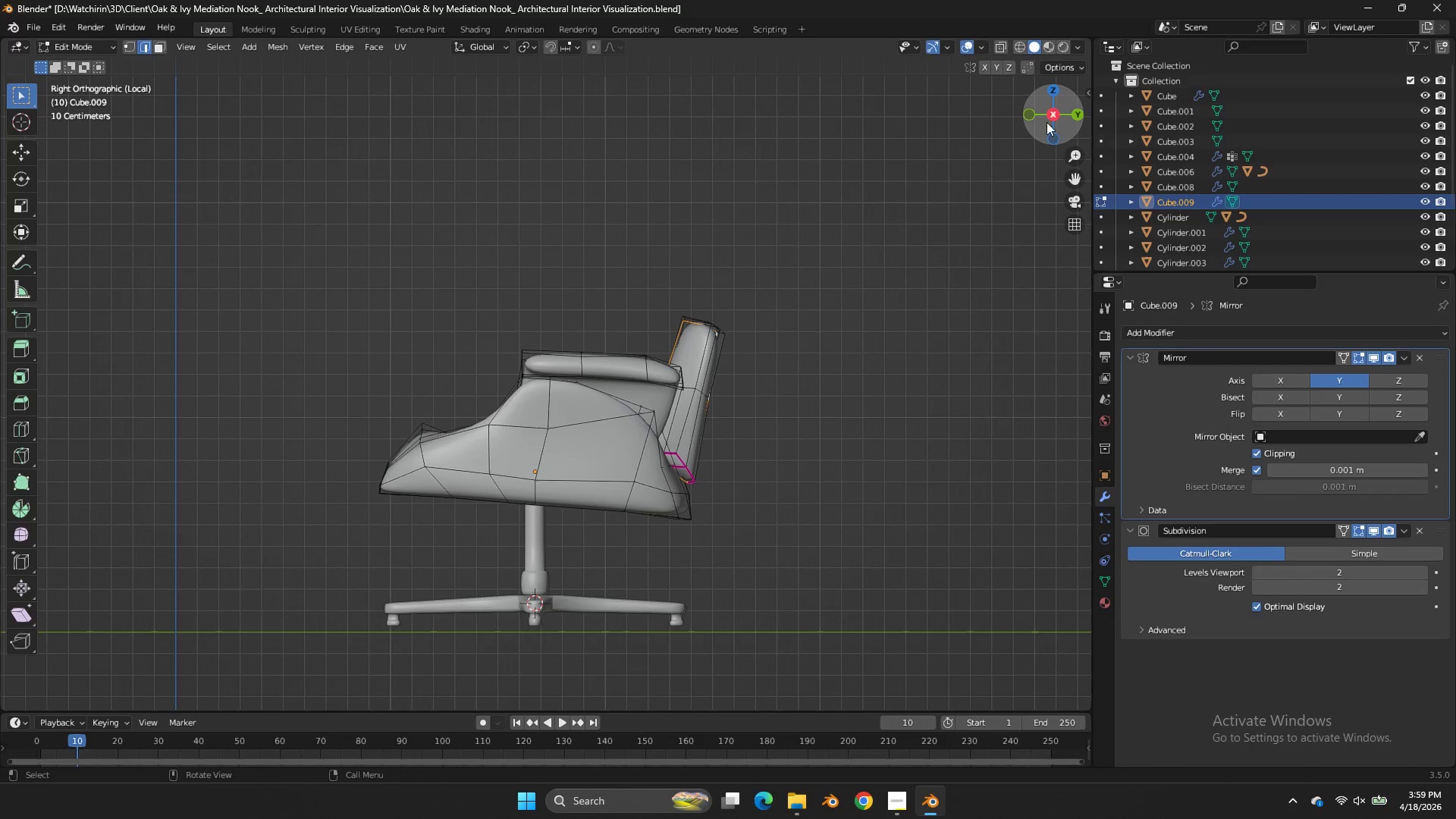 
left_click_drag(start_coordinate=[1054, 125], to_coordinate=[887, 164])
 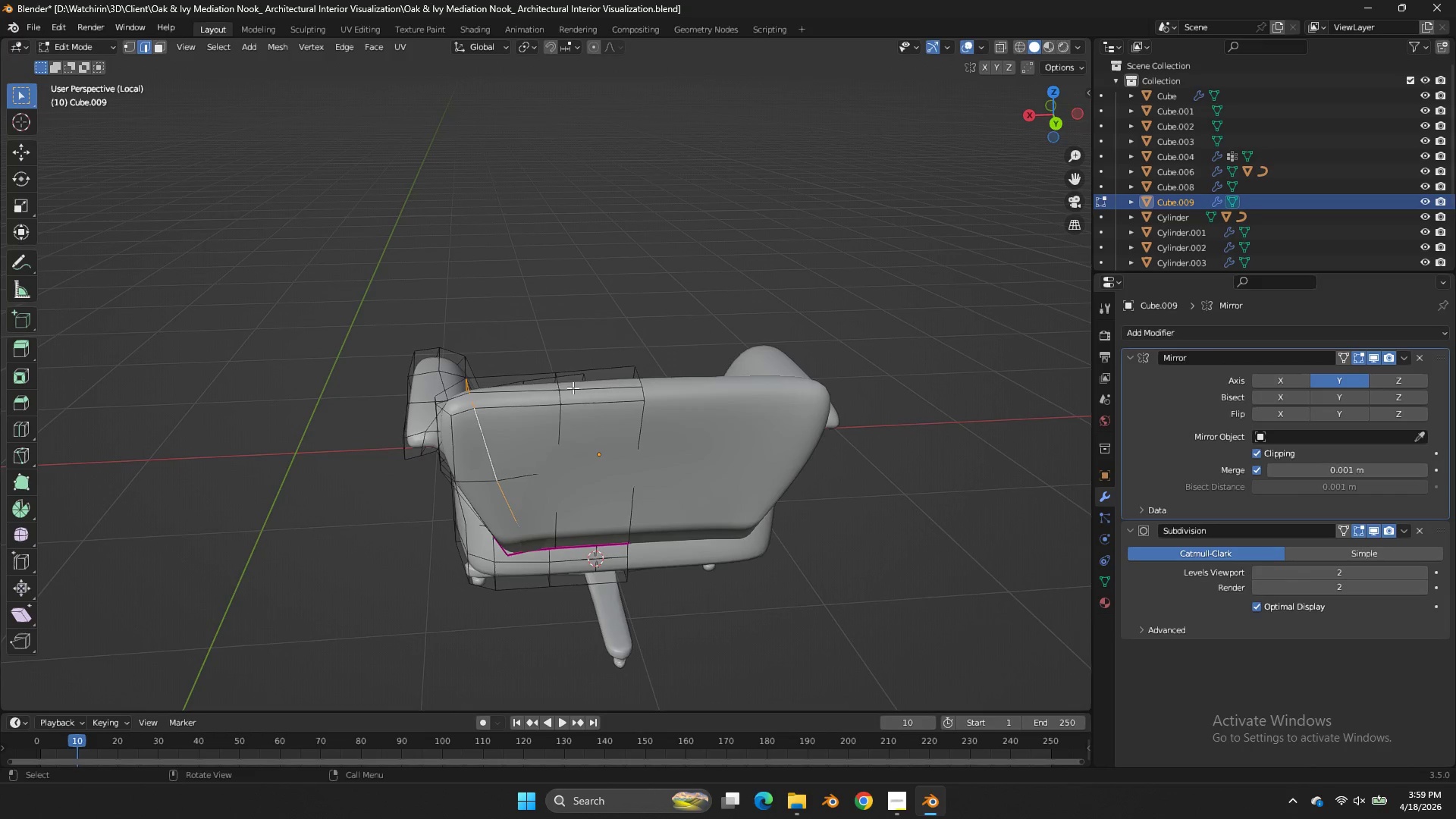 
left_click([565, 383])
 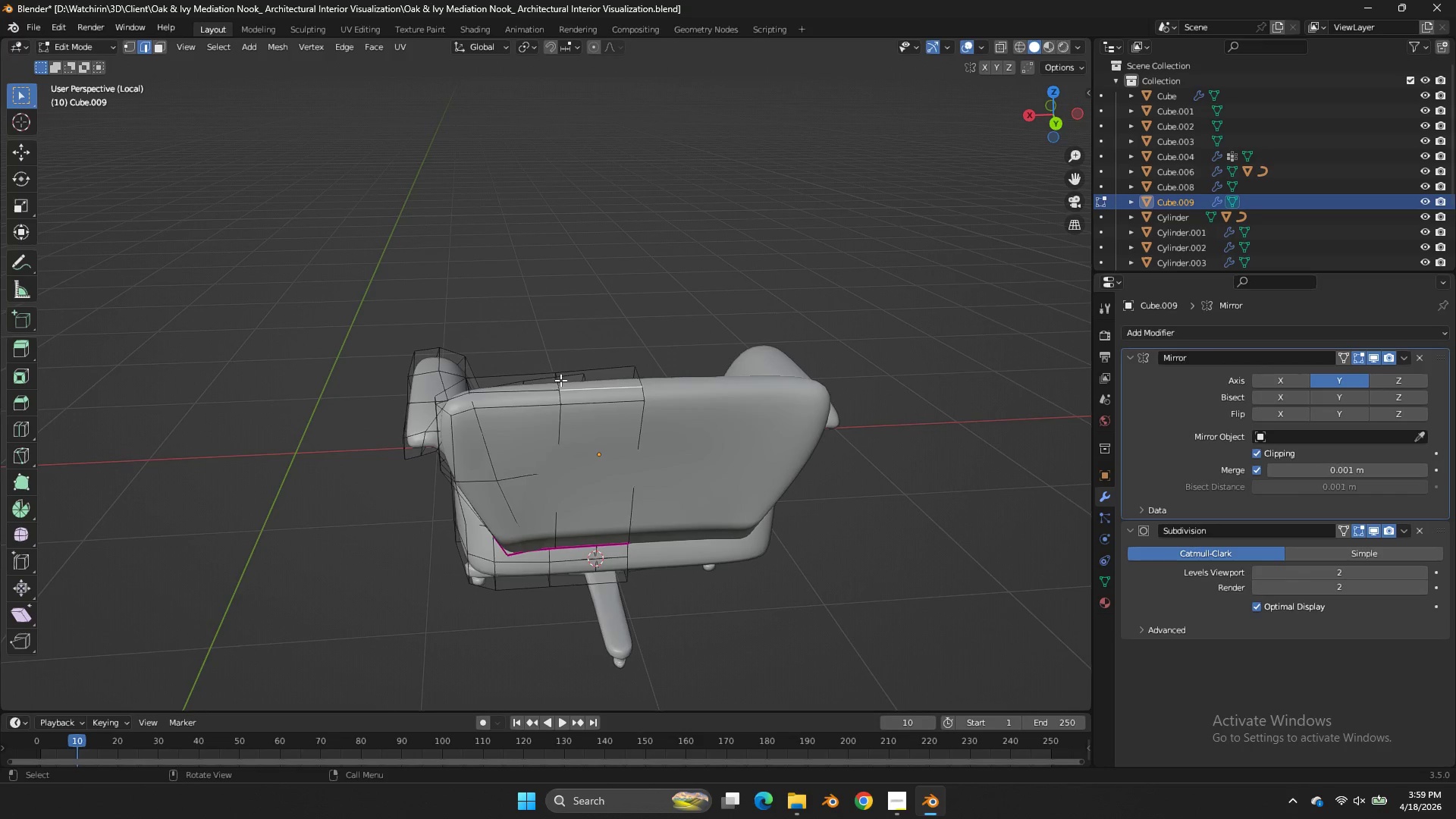 
left_click([560, 380])
 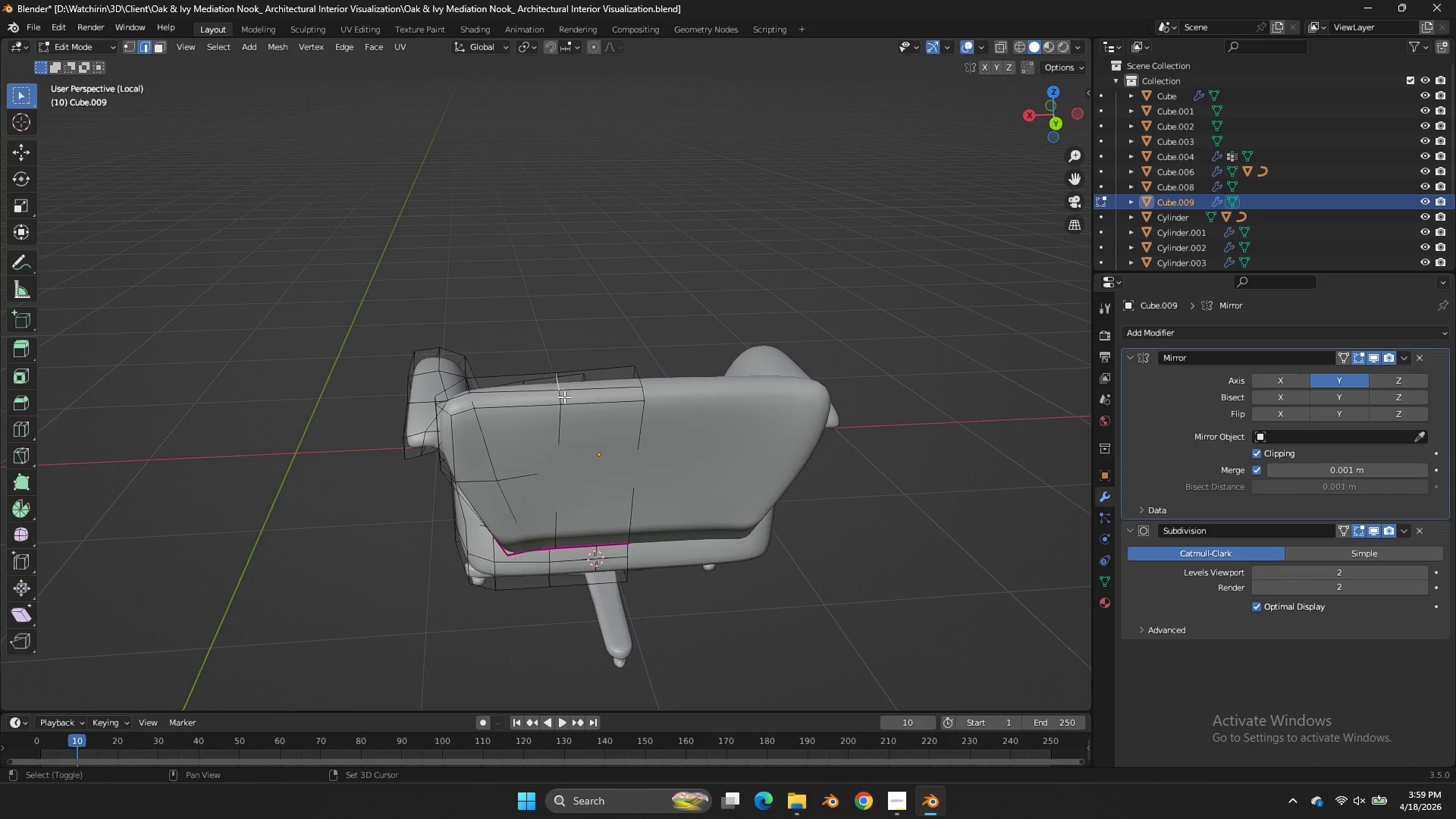 
double_click([564, 398])
 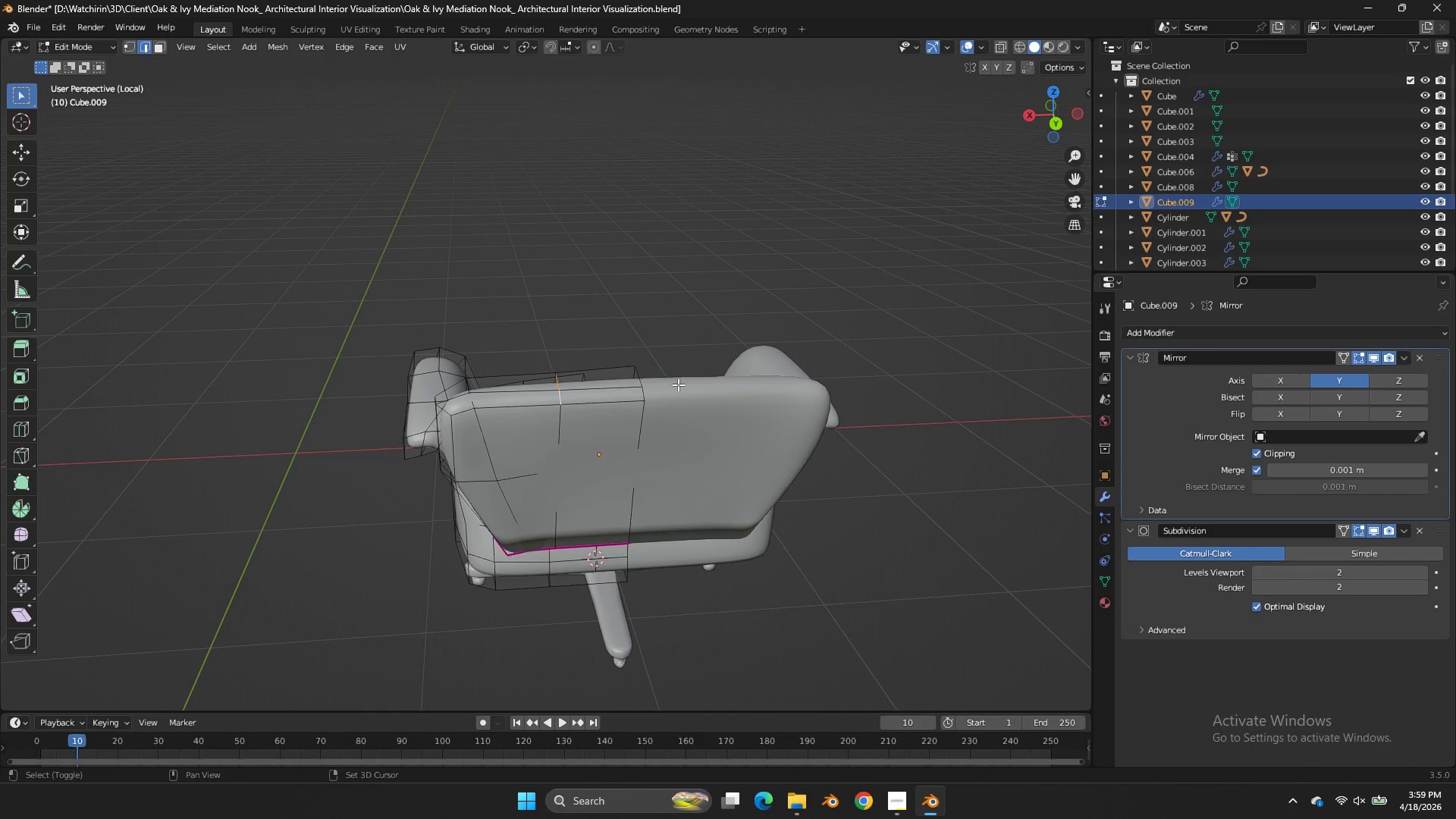 
key(Shift+S)
 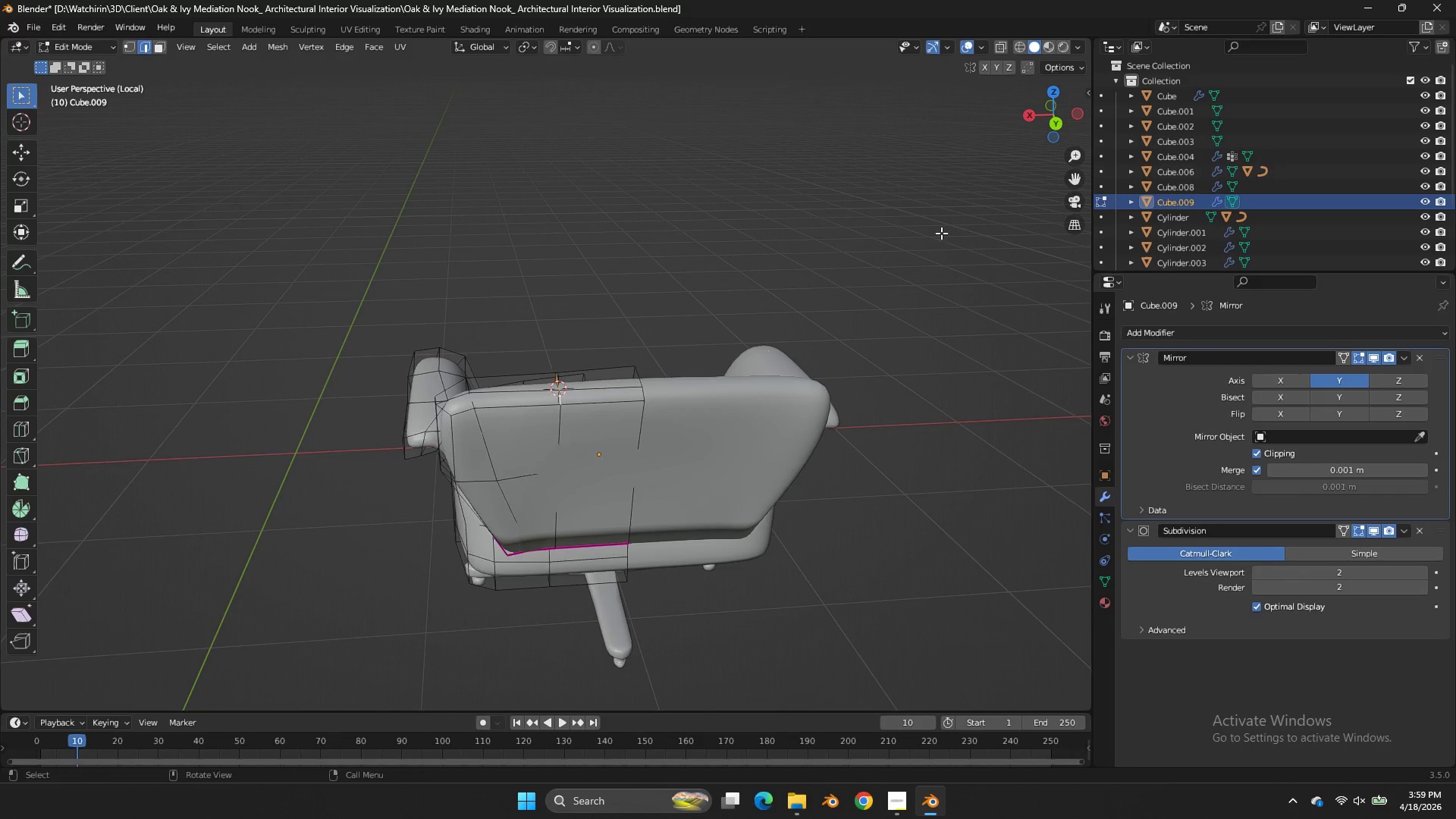 
key(Tab)
 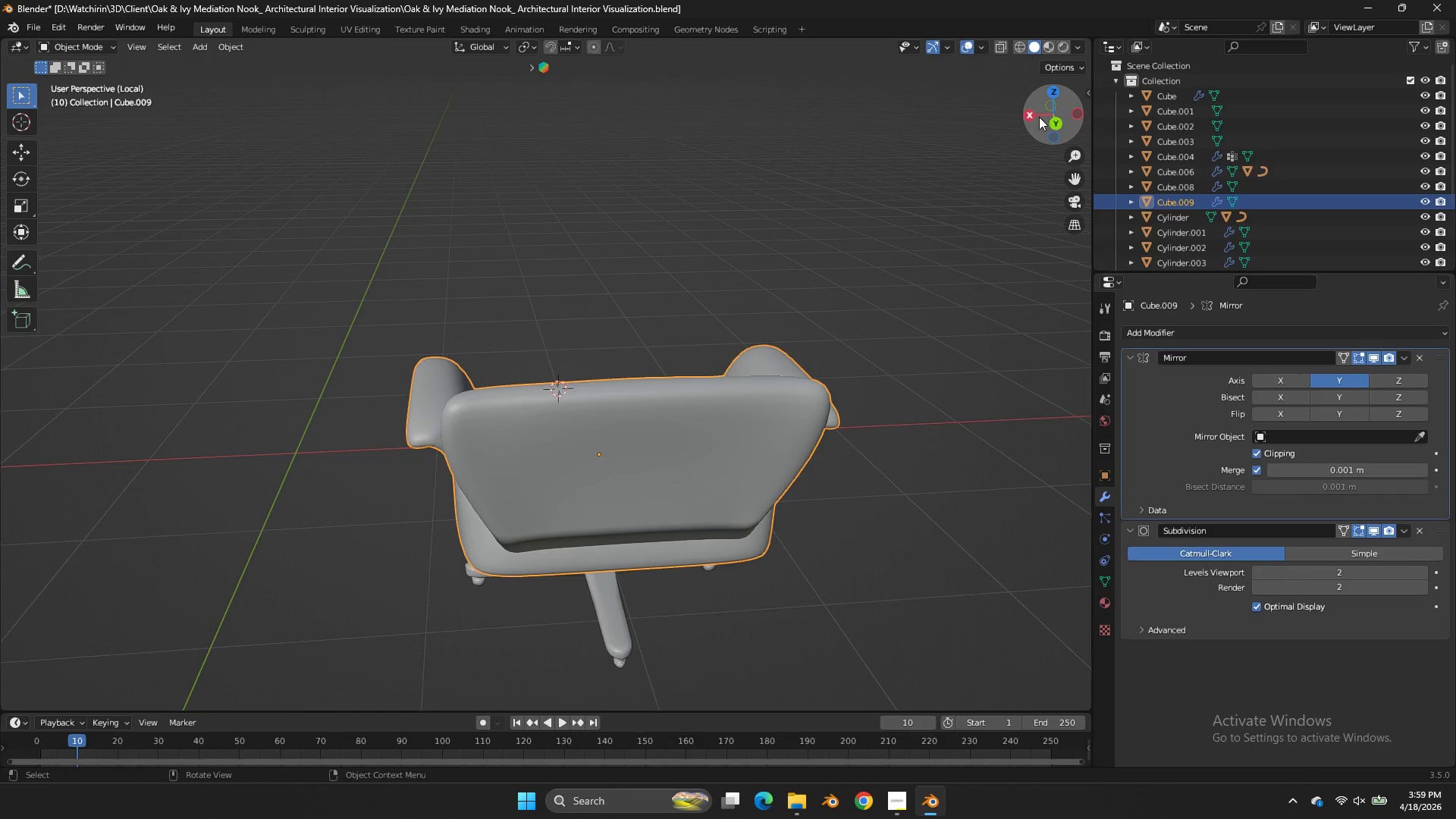 
left_click([1034, 117])
 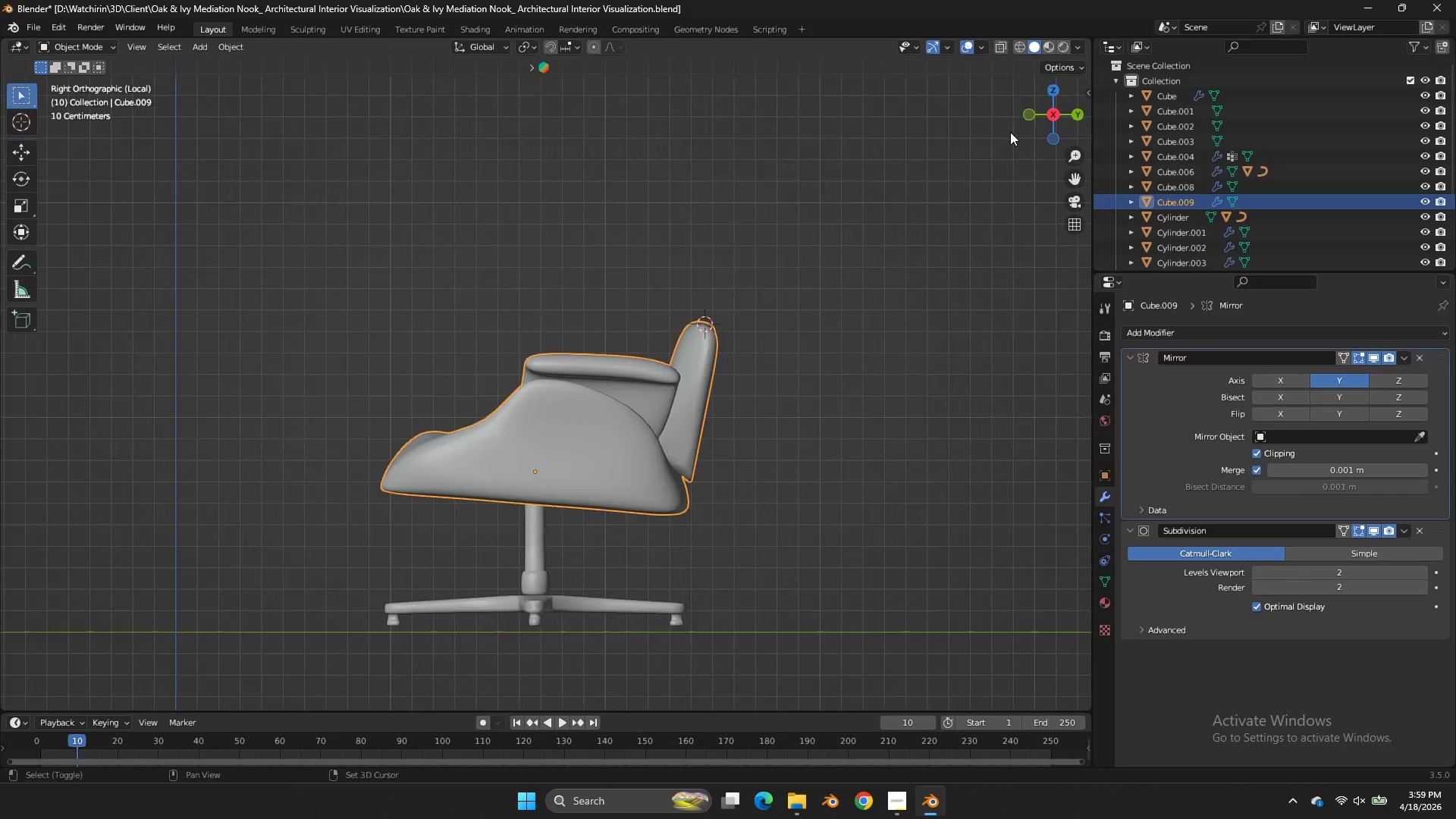 
key(Shift+ShiftLeft)
 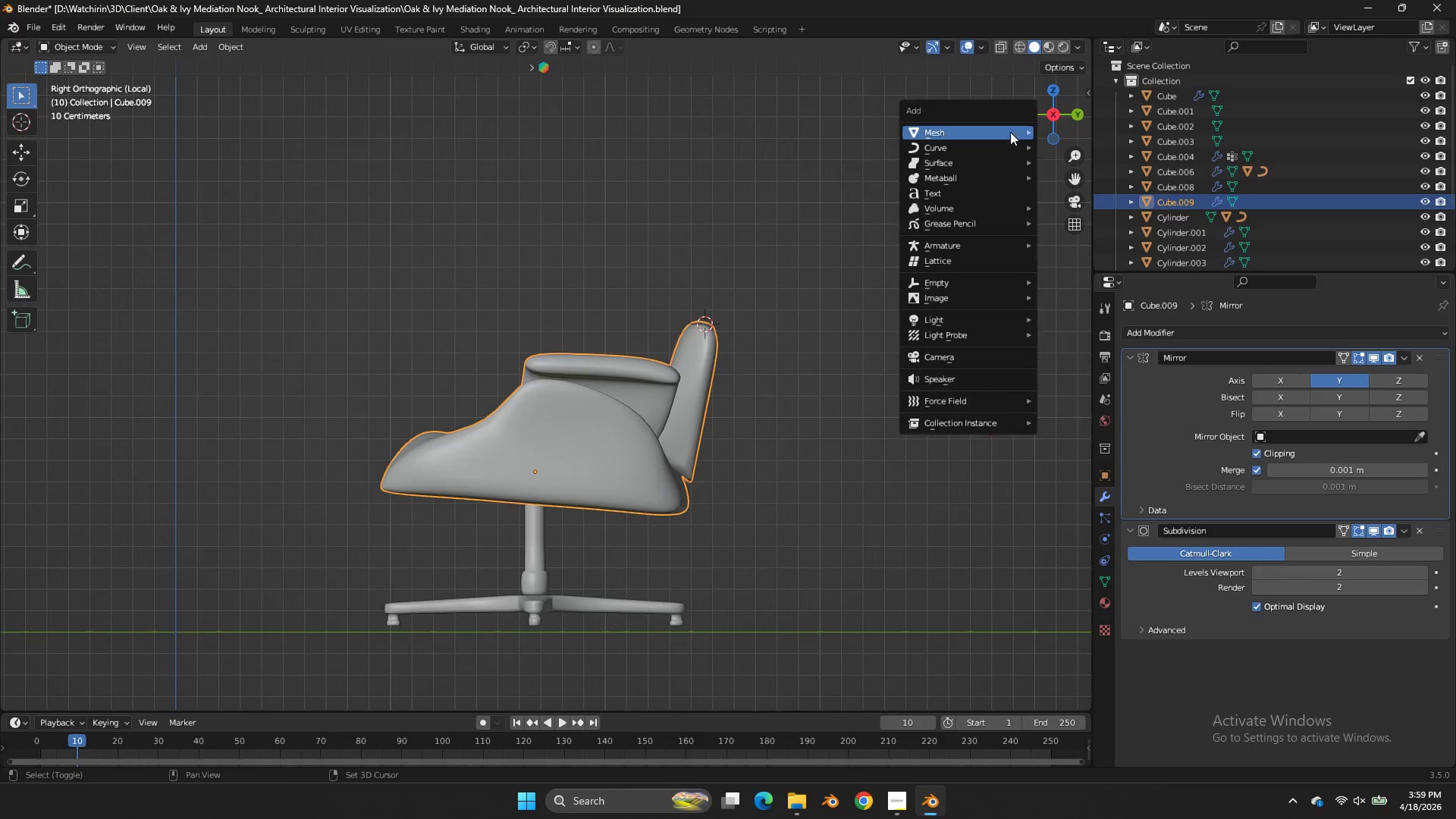 
key(Shift+A)
 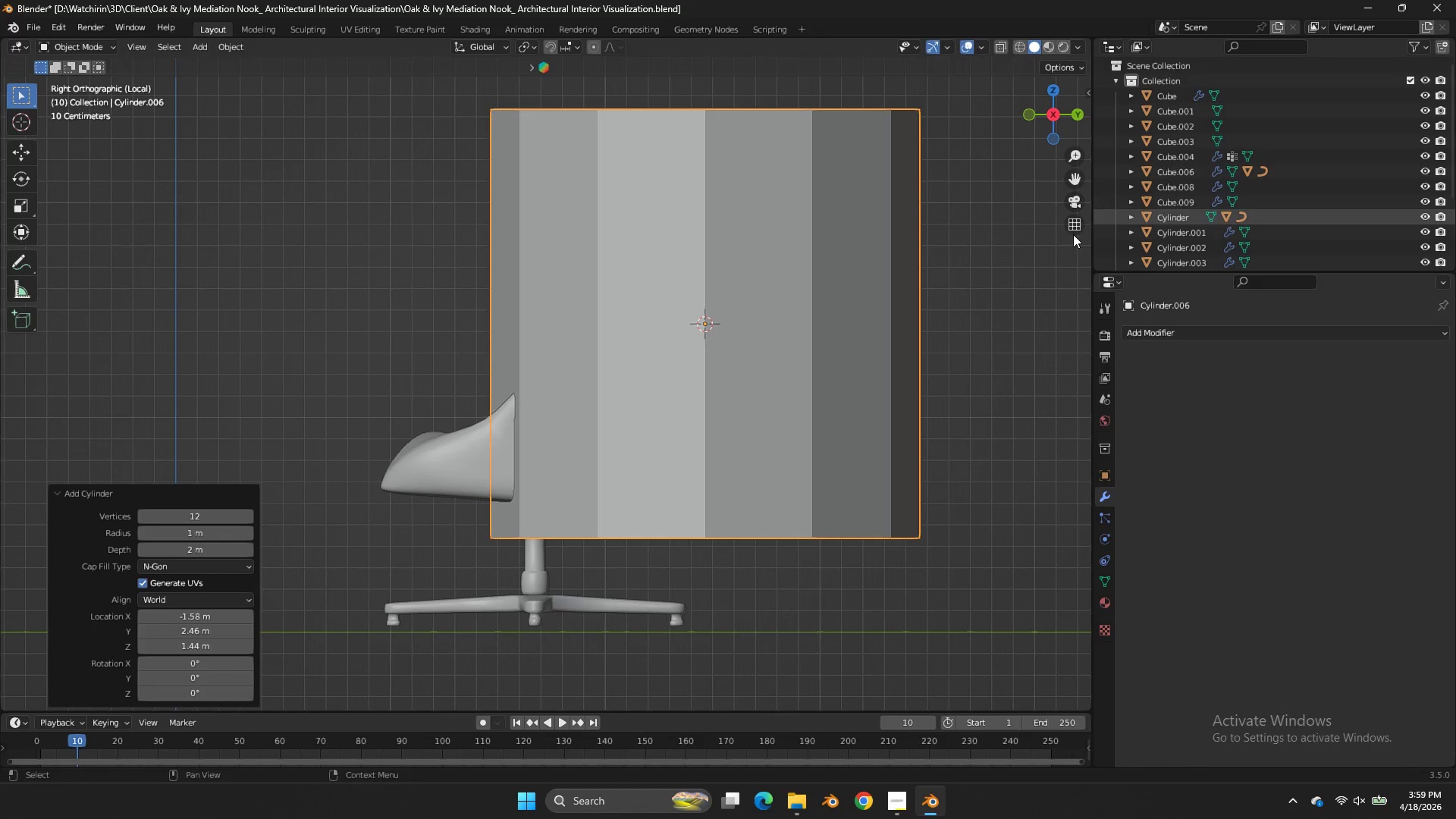 
key(S)
 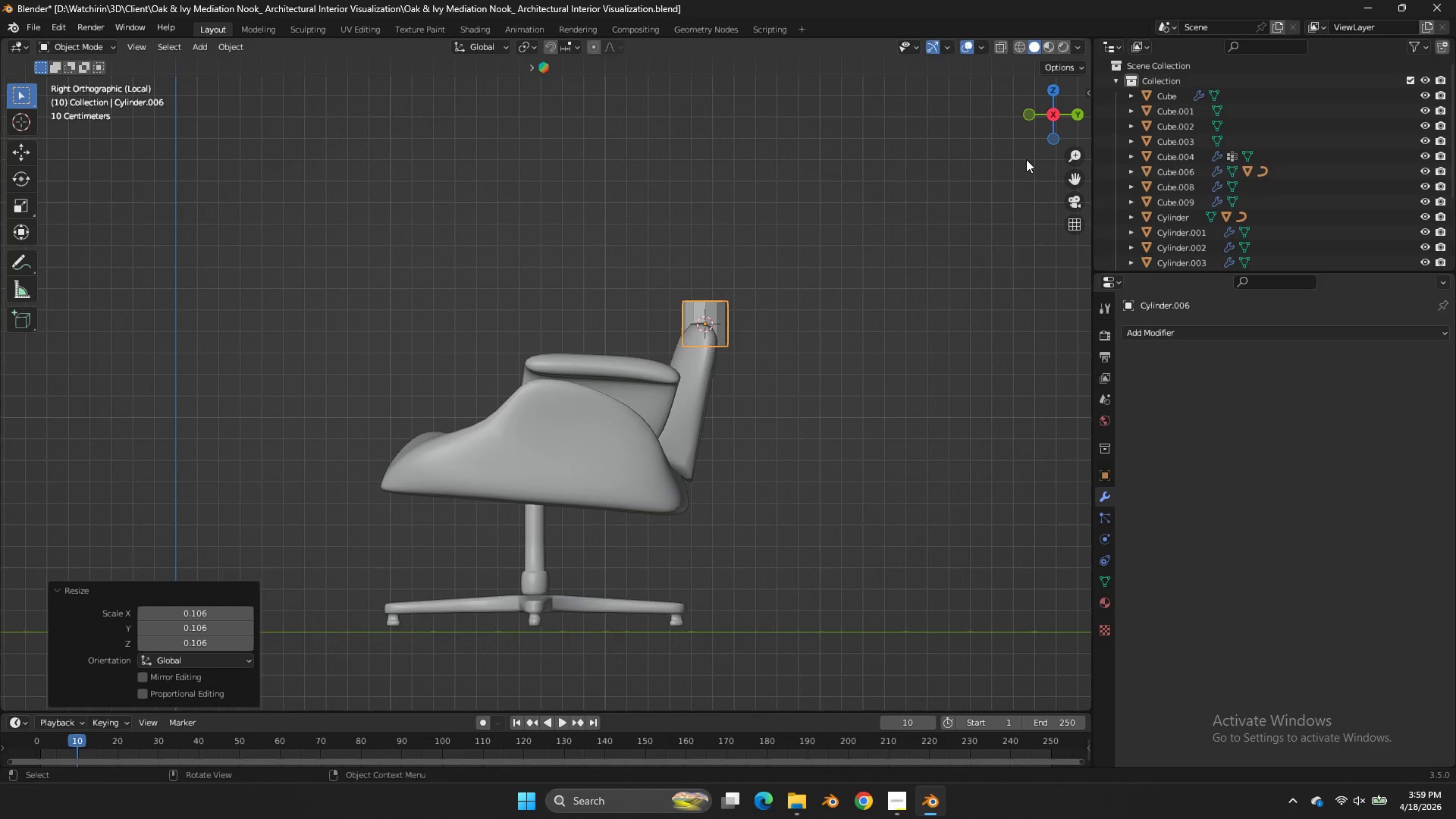 
left_click([1030, 121])
 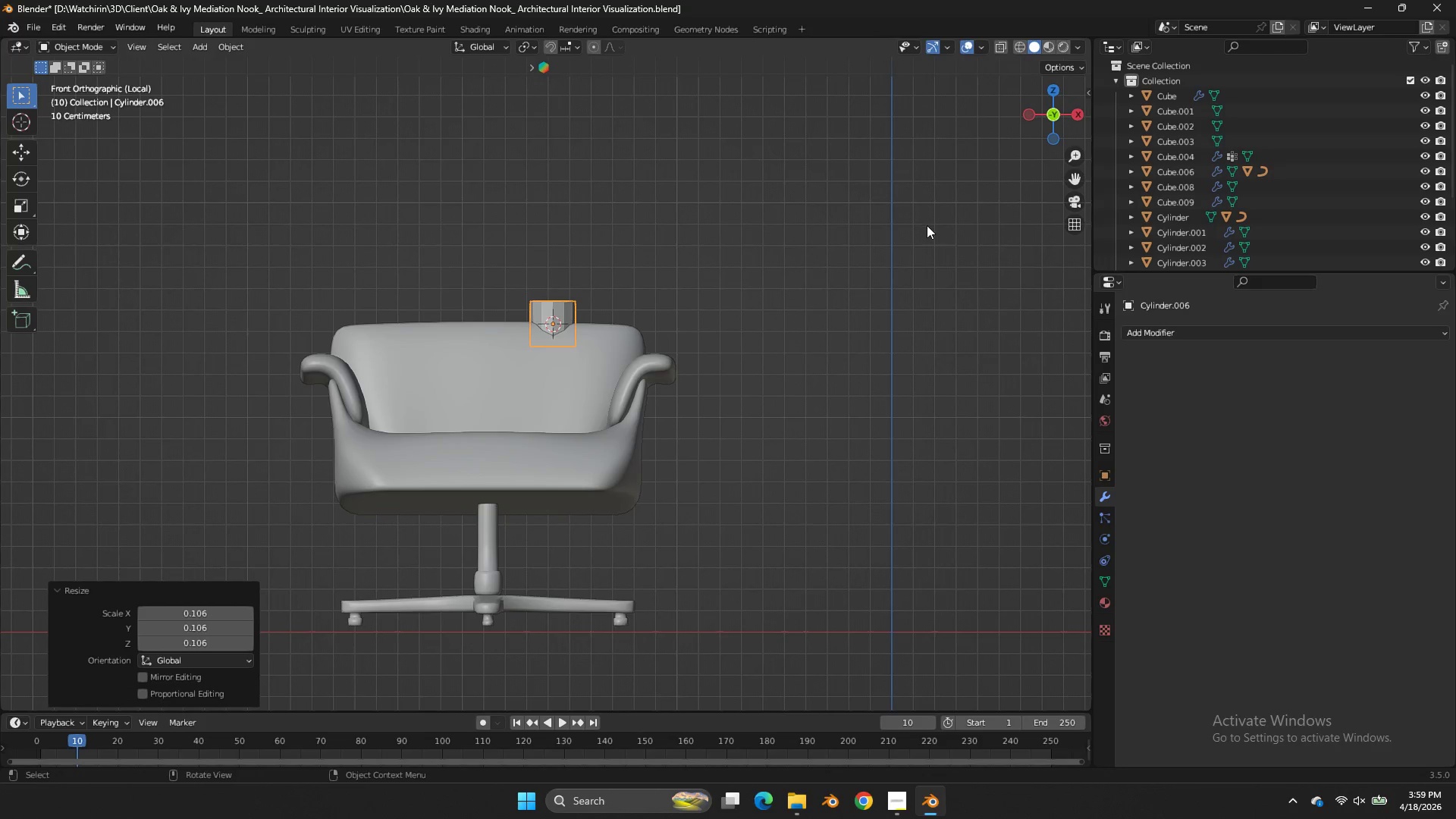 
key(Control+Z)
 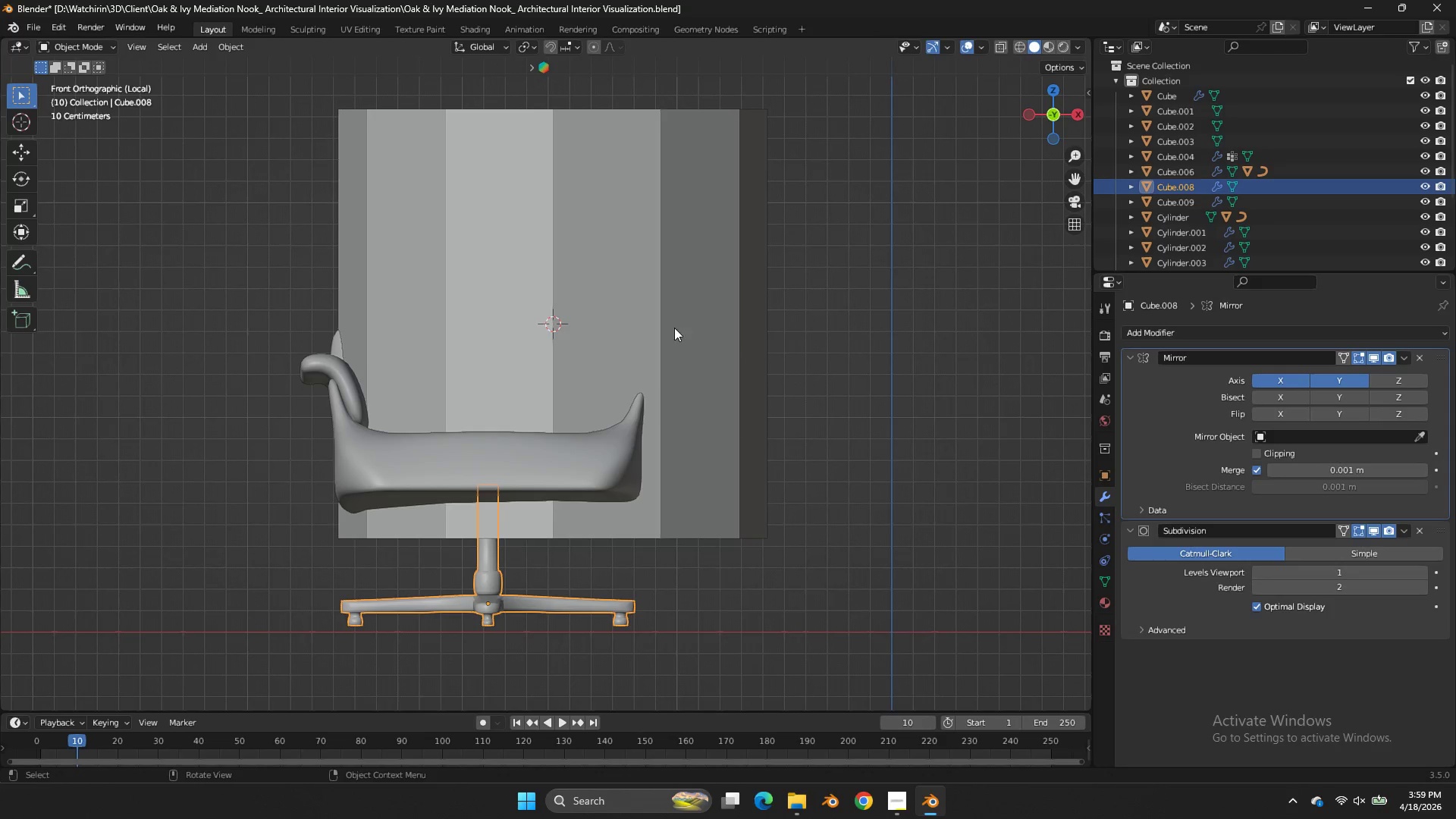 
double_click([773, 224])
 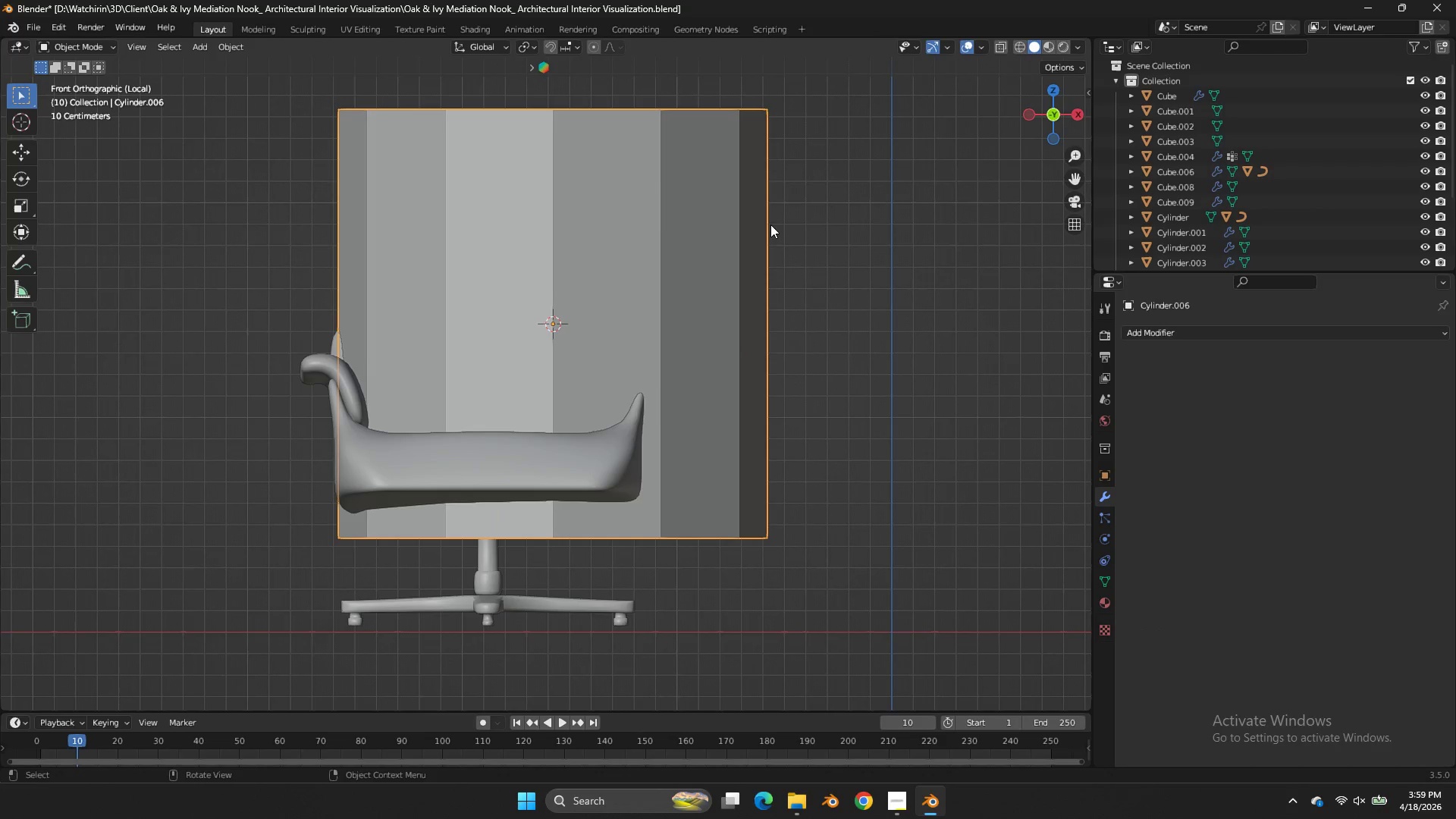 
key(X)
 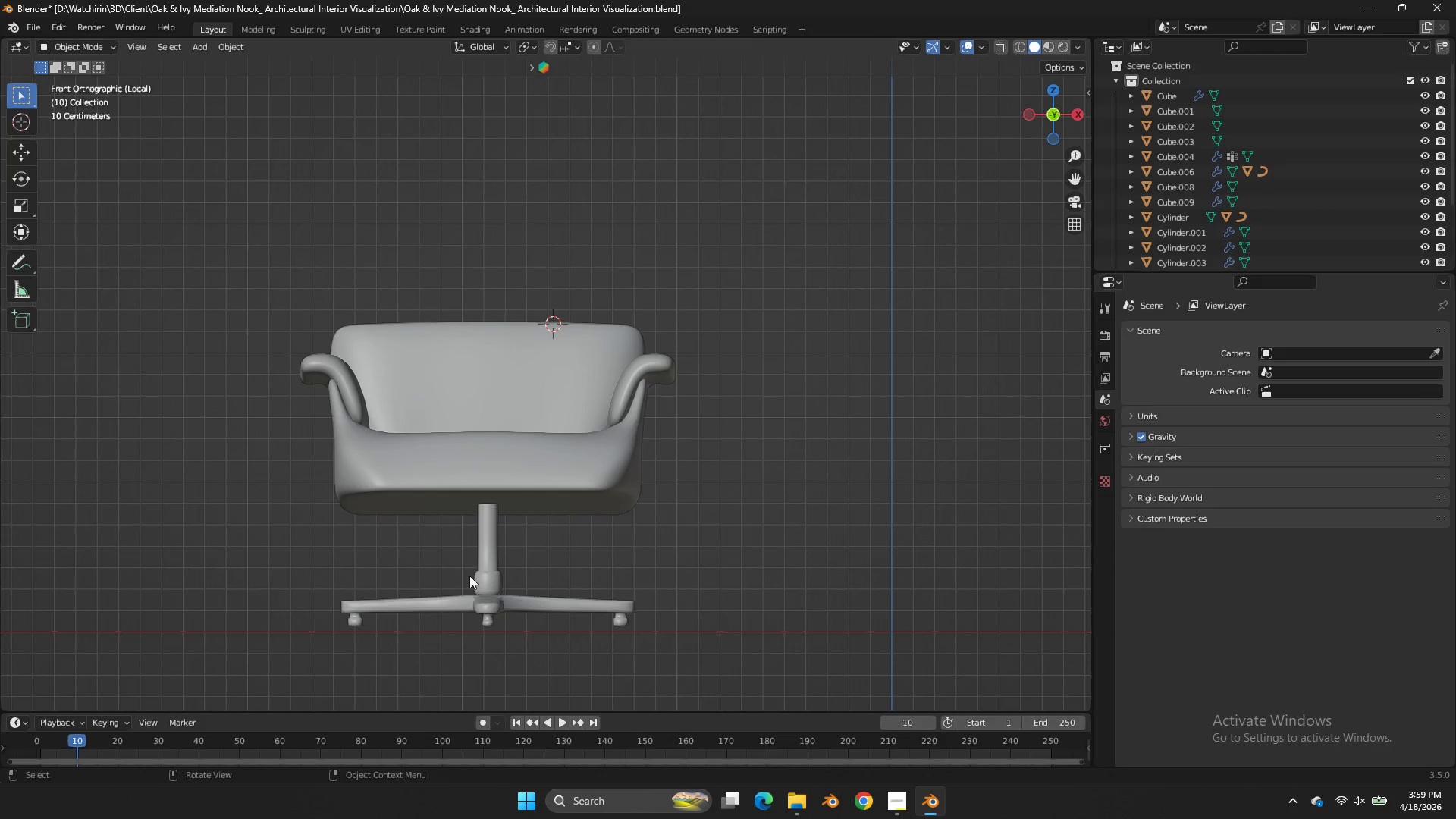 
double_click([460, 594])
 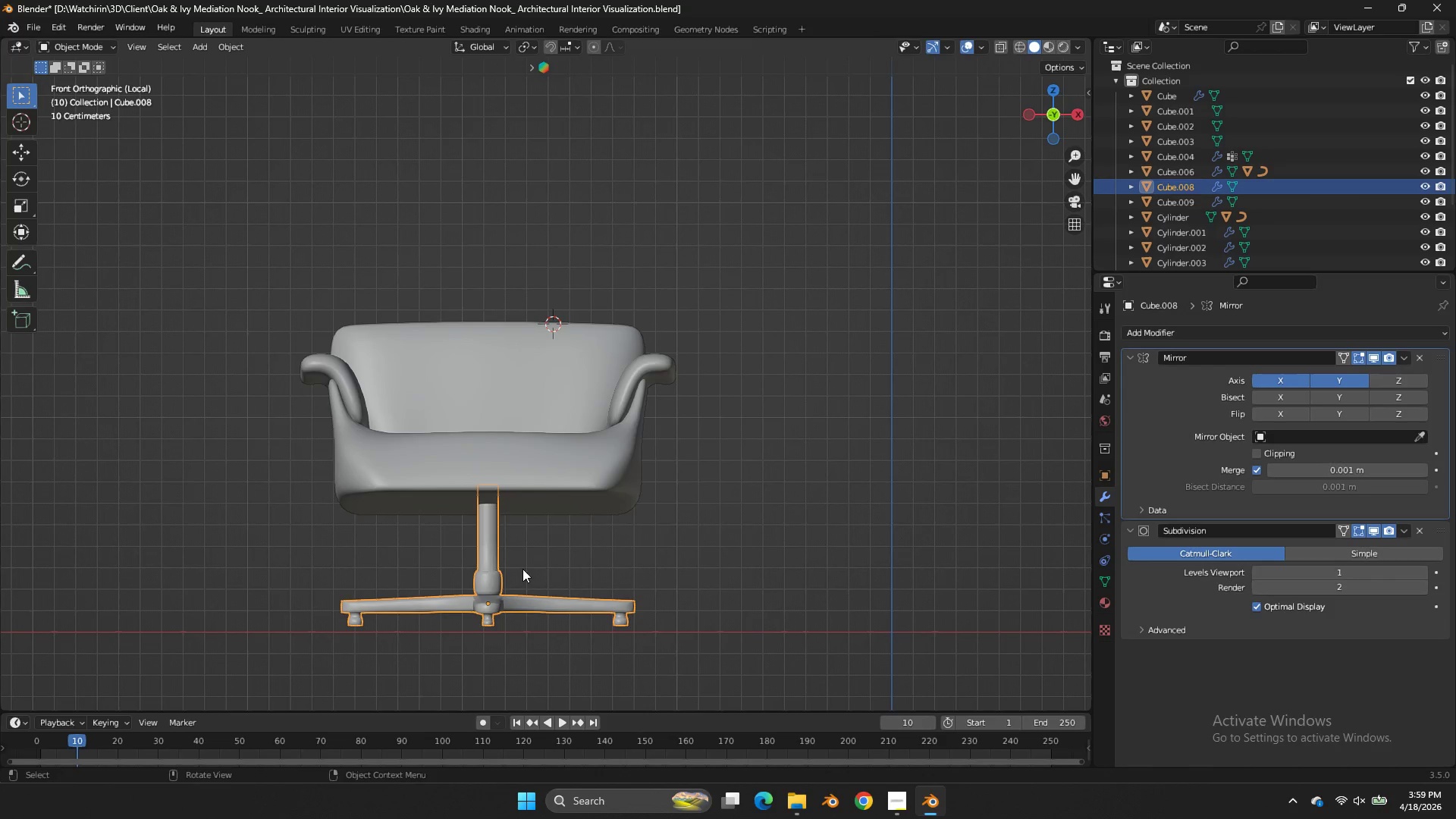 
key(Shift+S)
 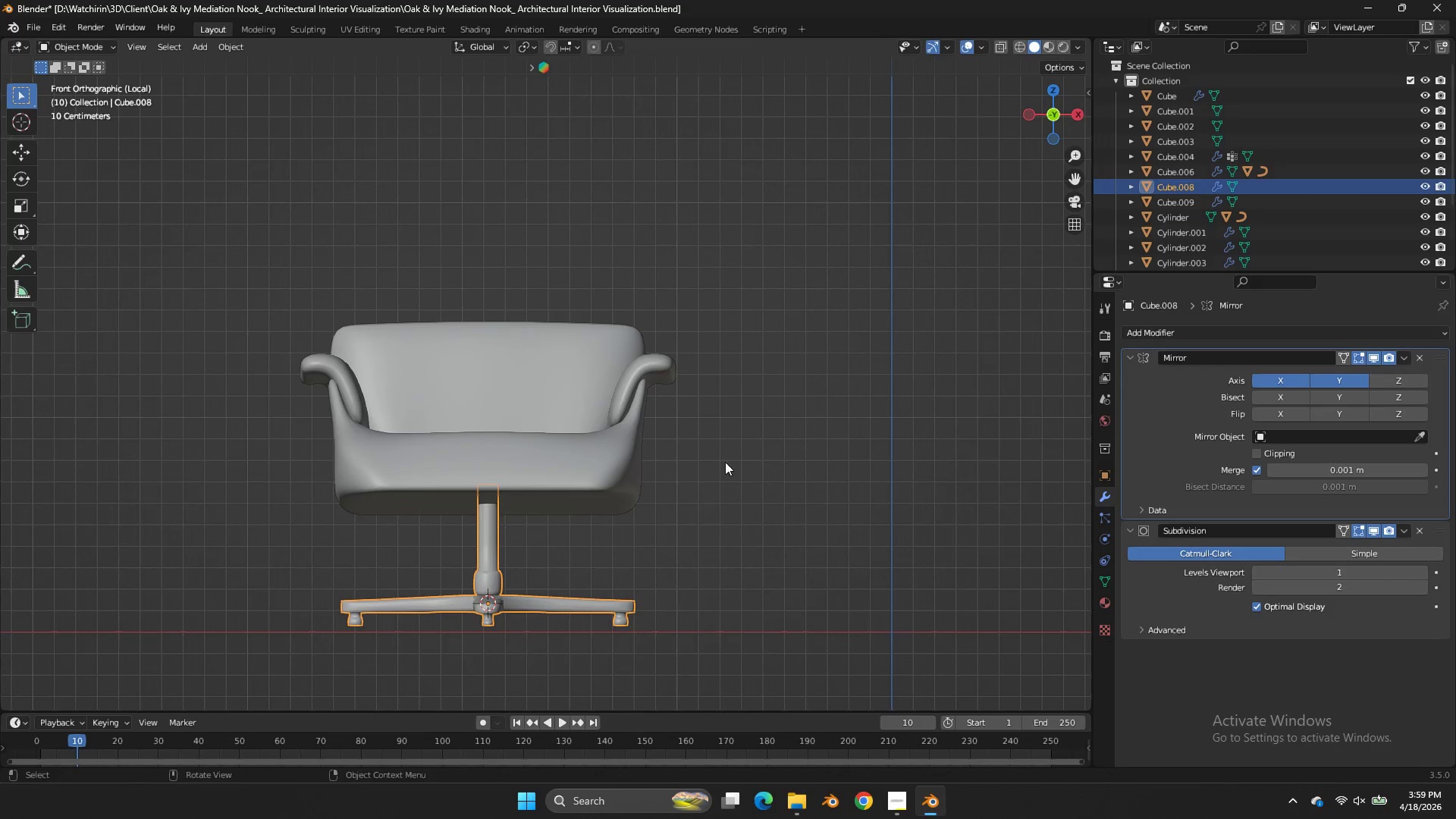 
key(Shift+ShiftLeft)
 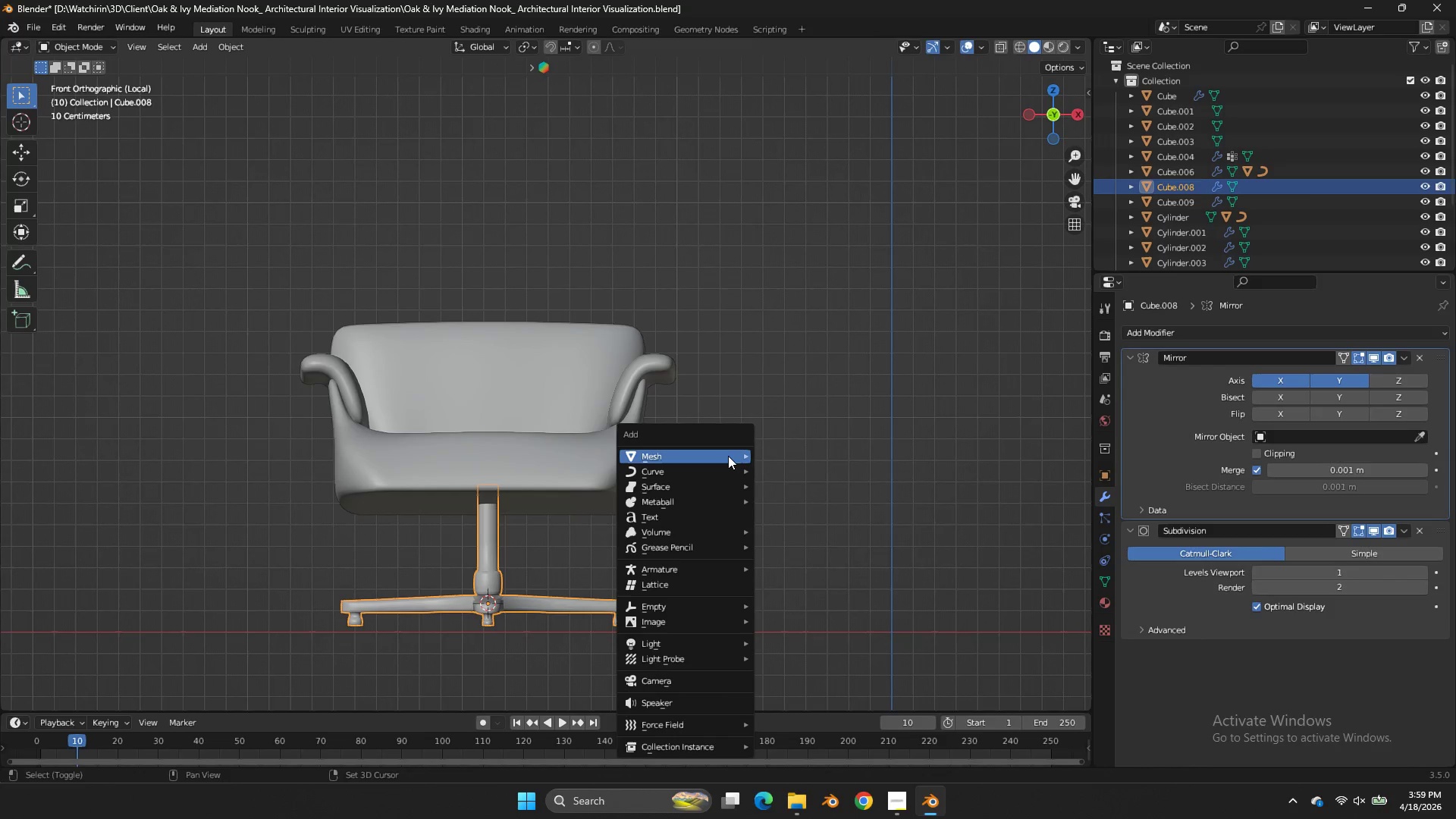 
key(Shift+A)
 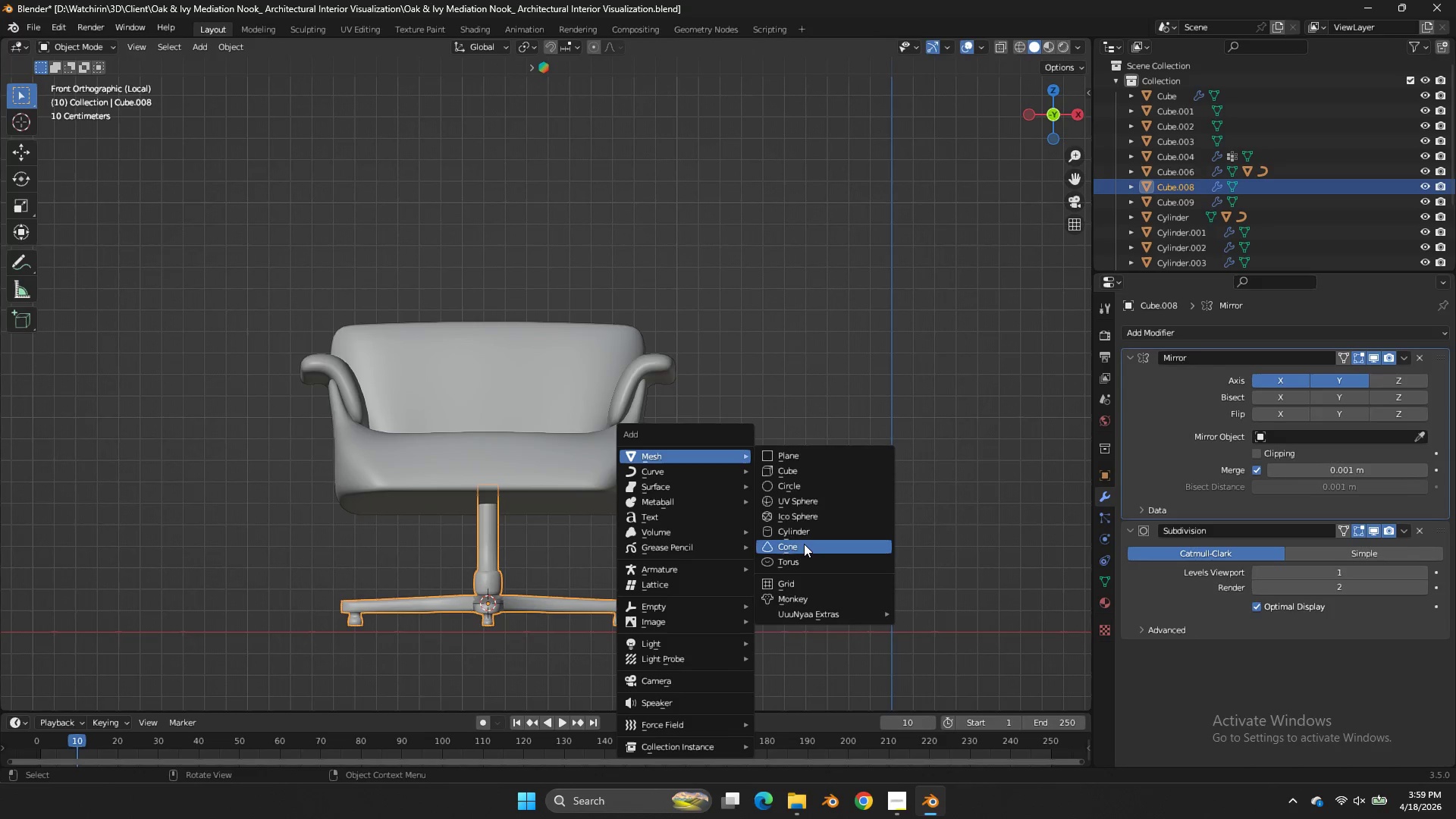 
left_click([803, 529])
 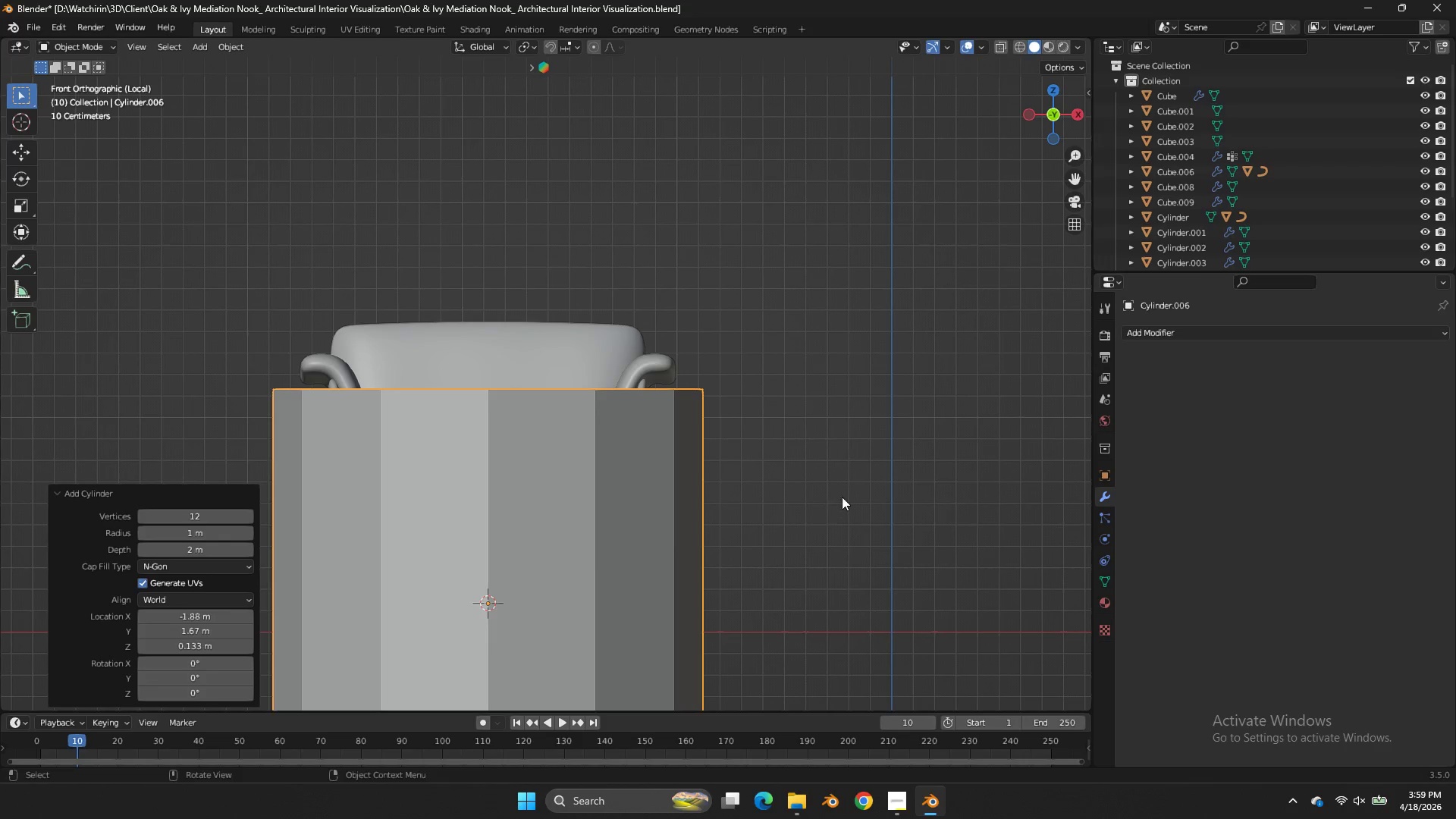 
key(S)
 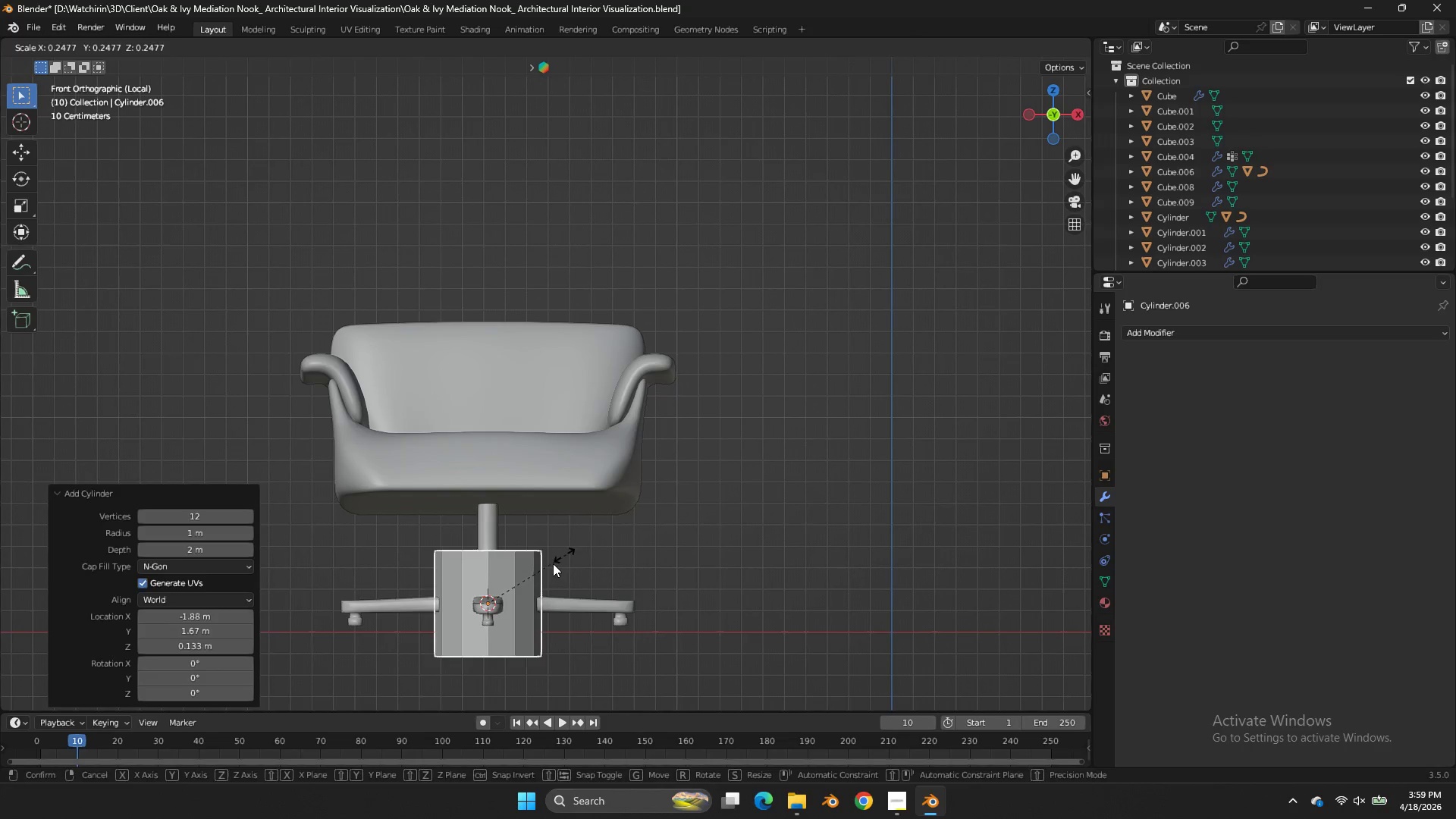 
left_click([542, 577])
 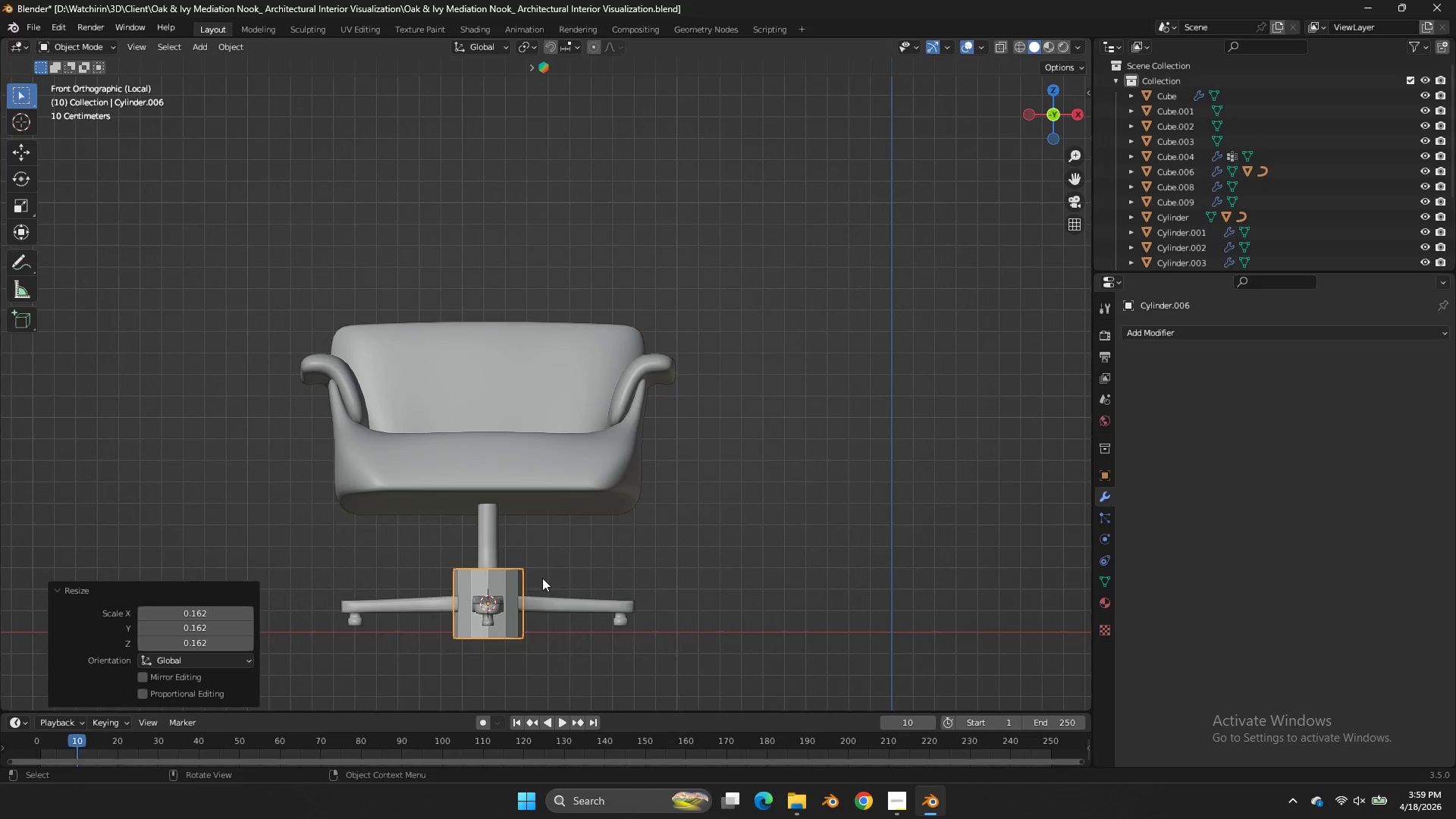 
type(gz)
 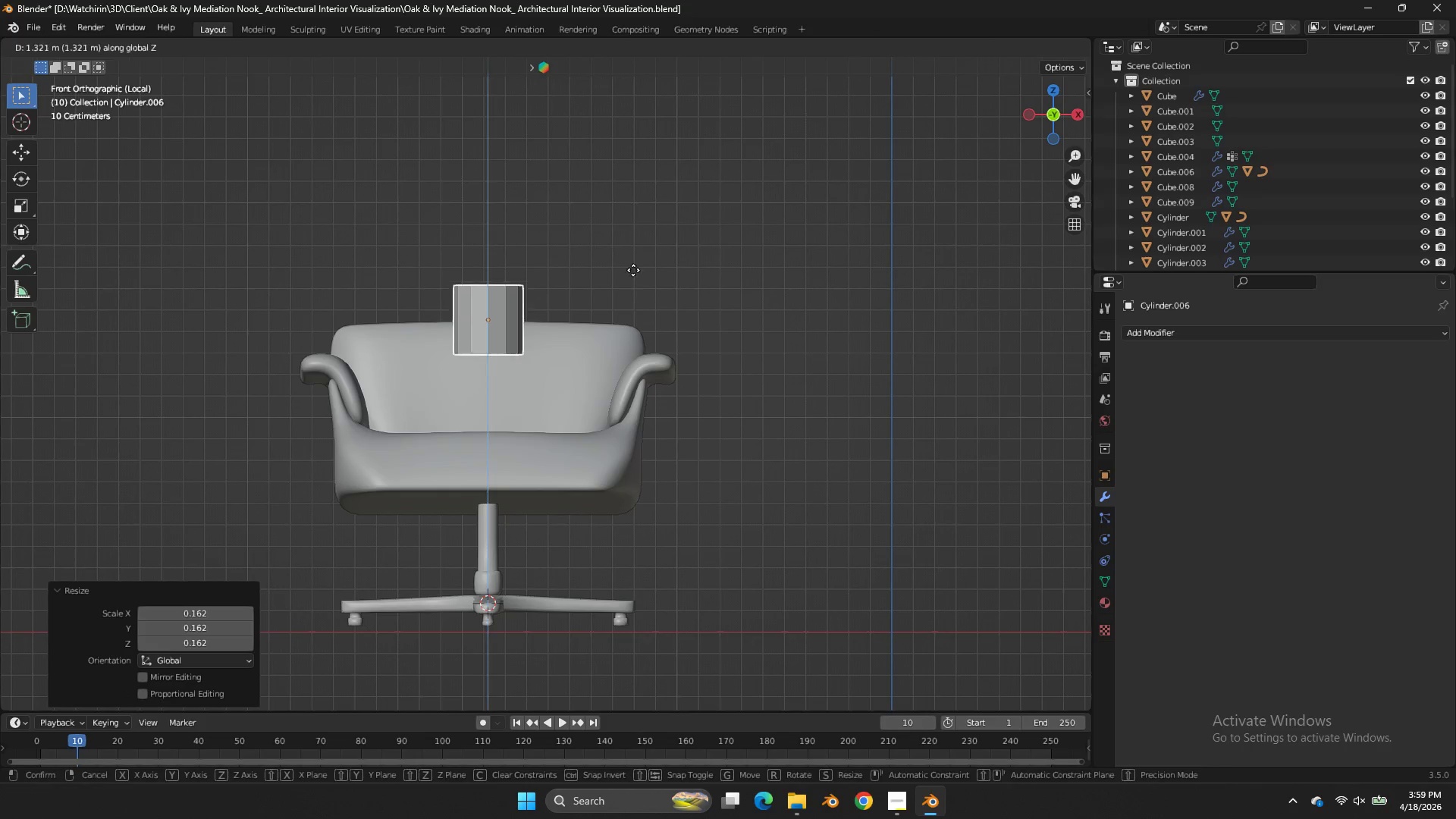 
left_click([635, 266])
 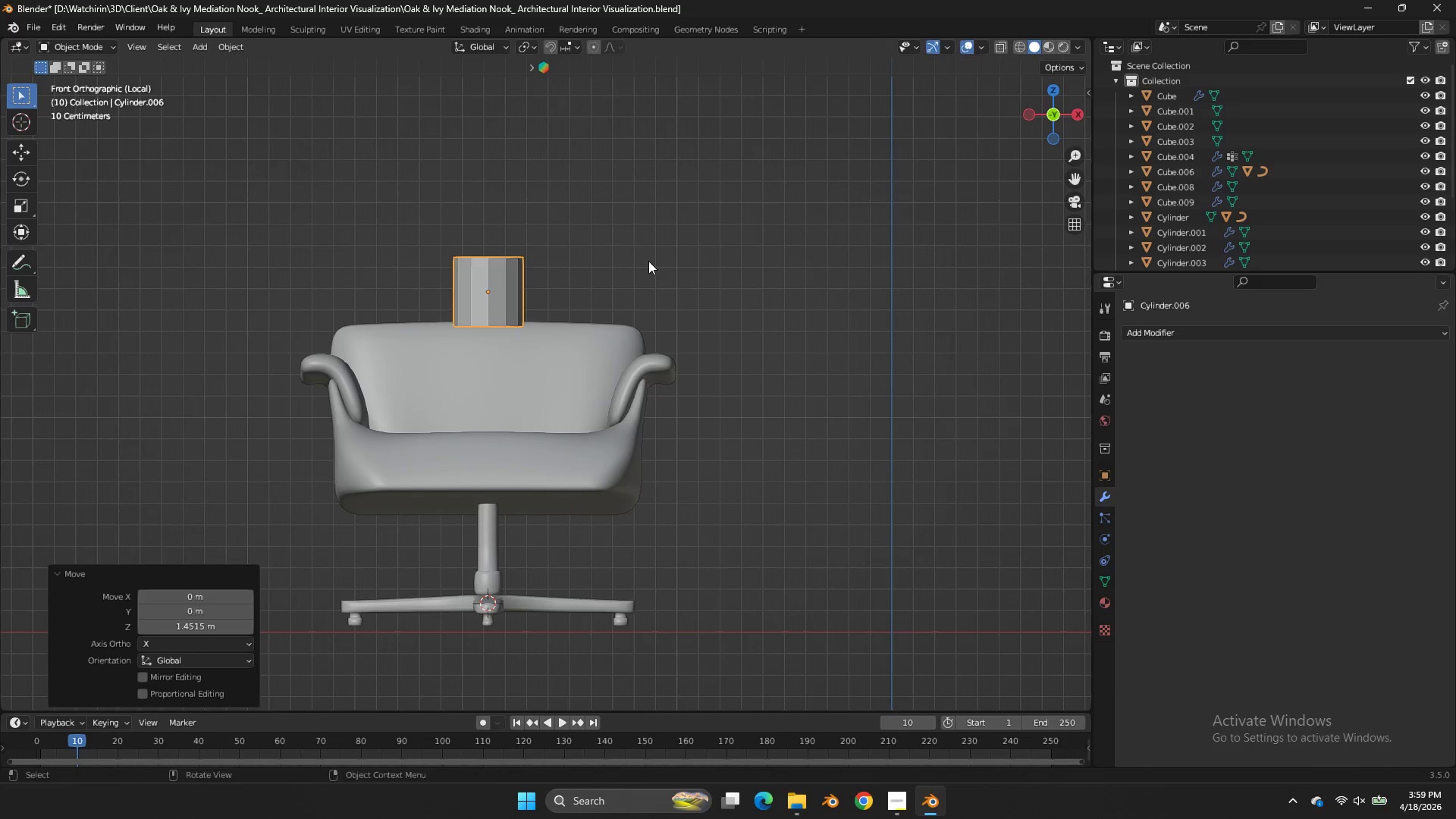 
key(S)
 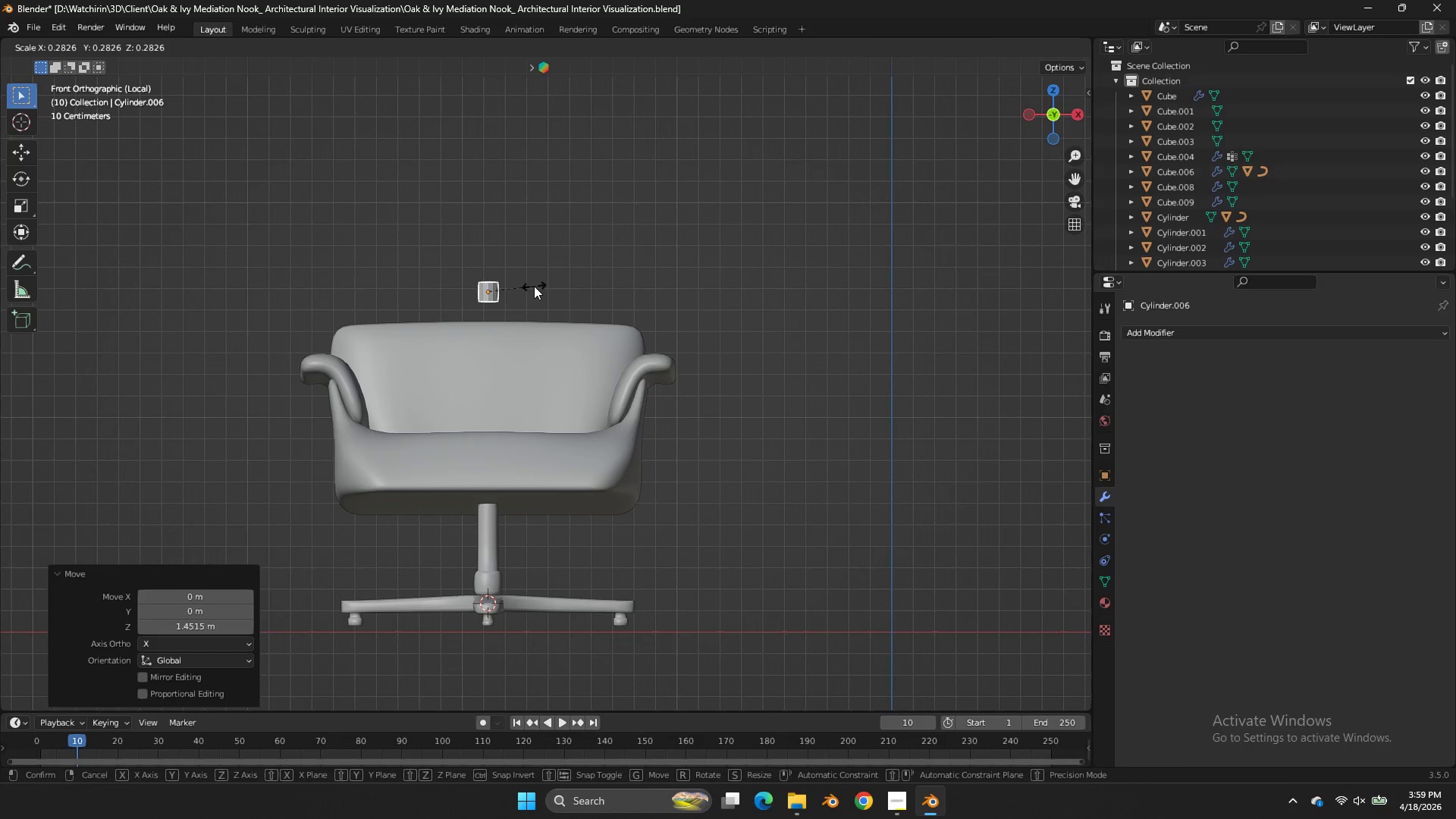 
left_click([534, 286])
 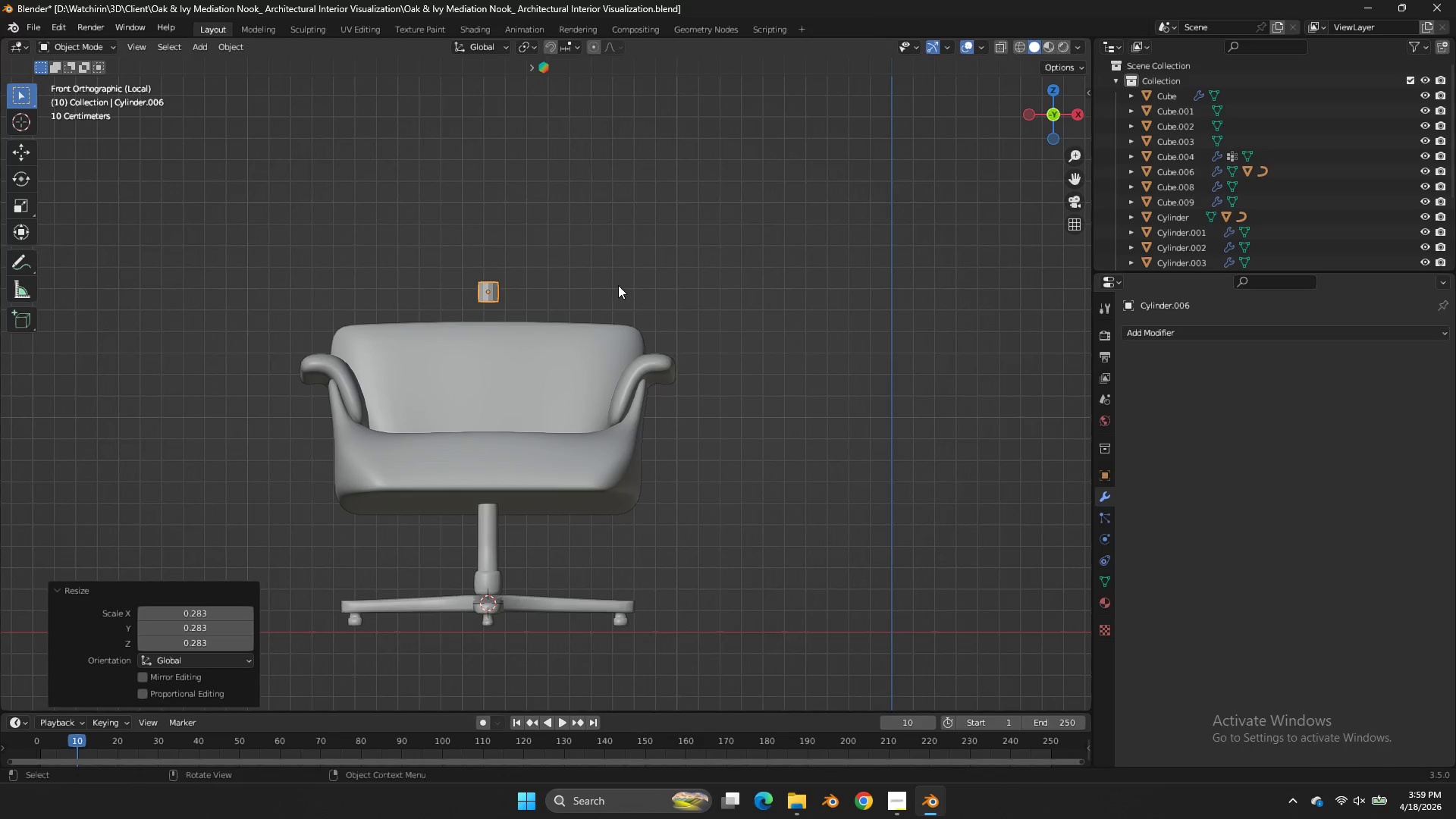 
type(sz)
 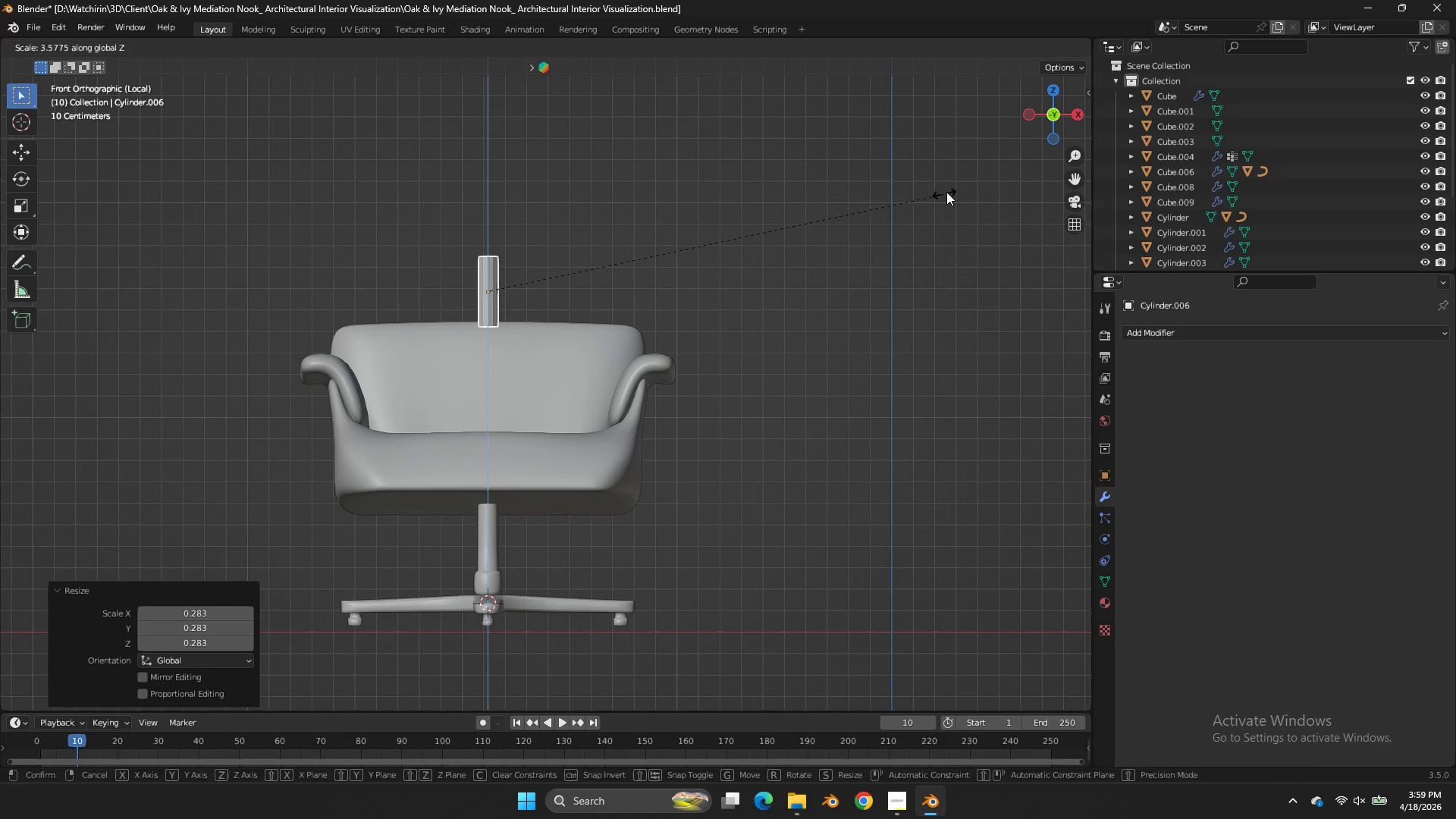 
left_click([946, 192])
 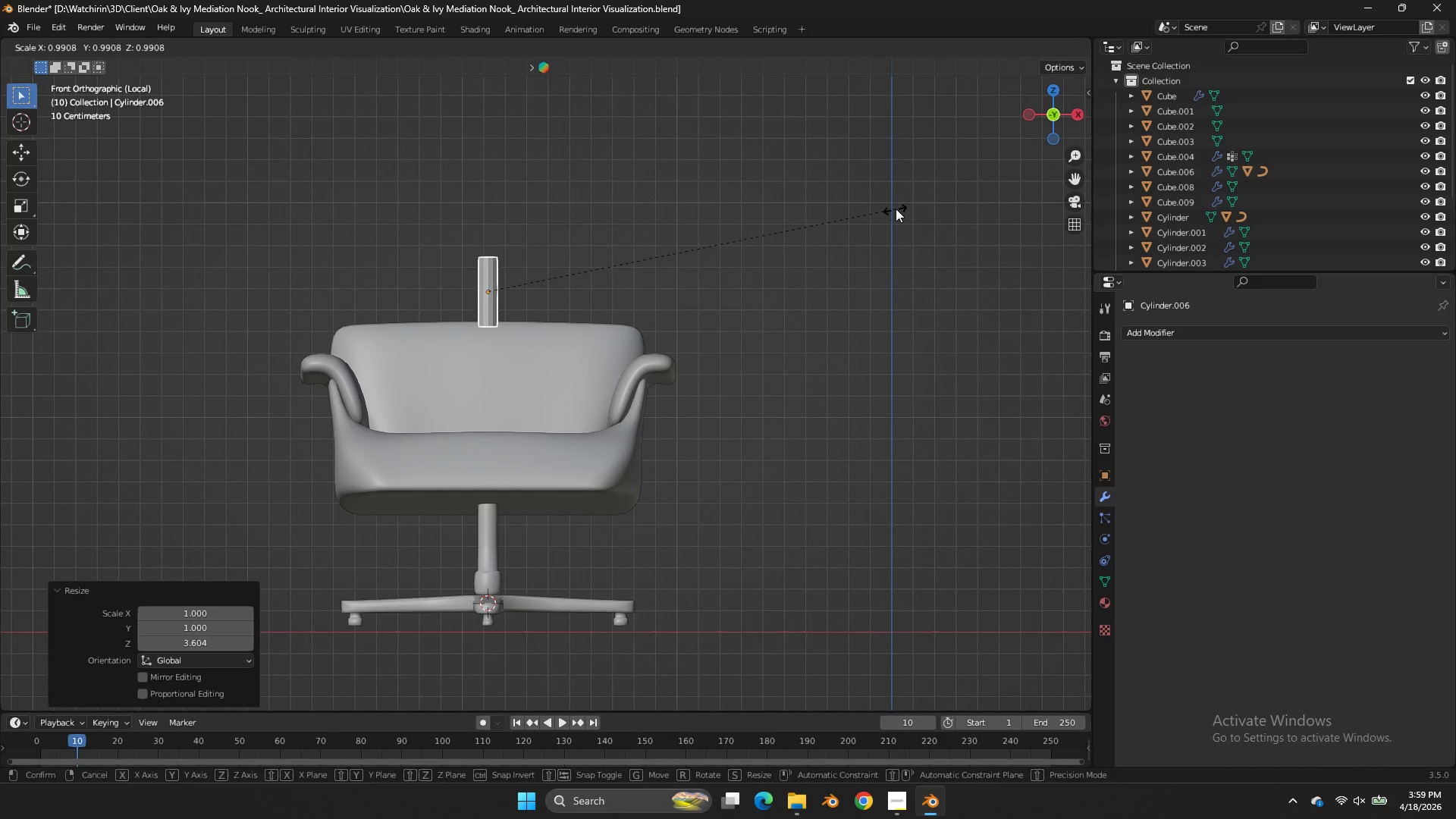 
key(S)
 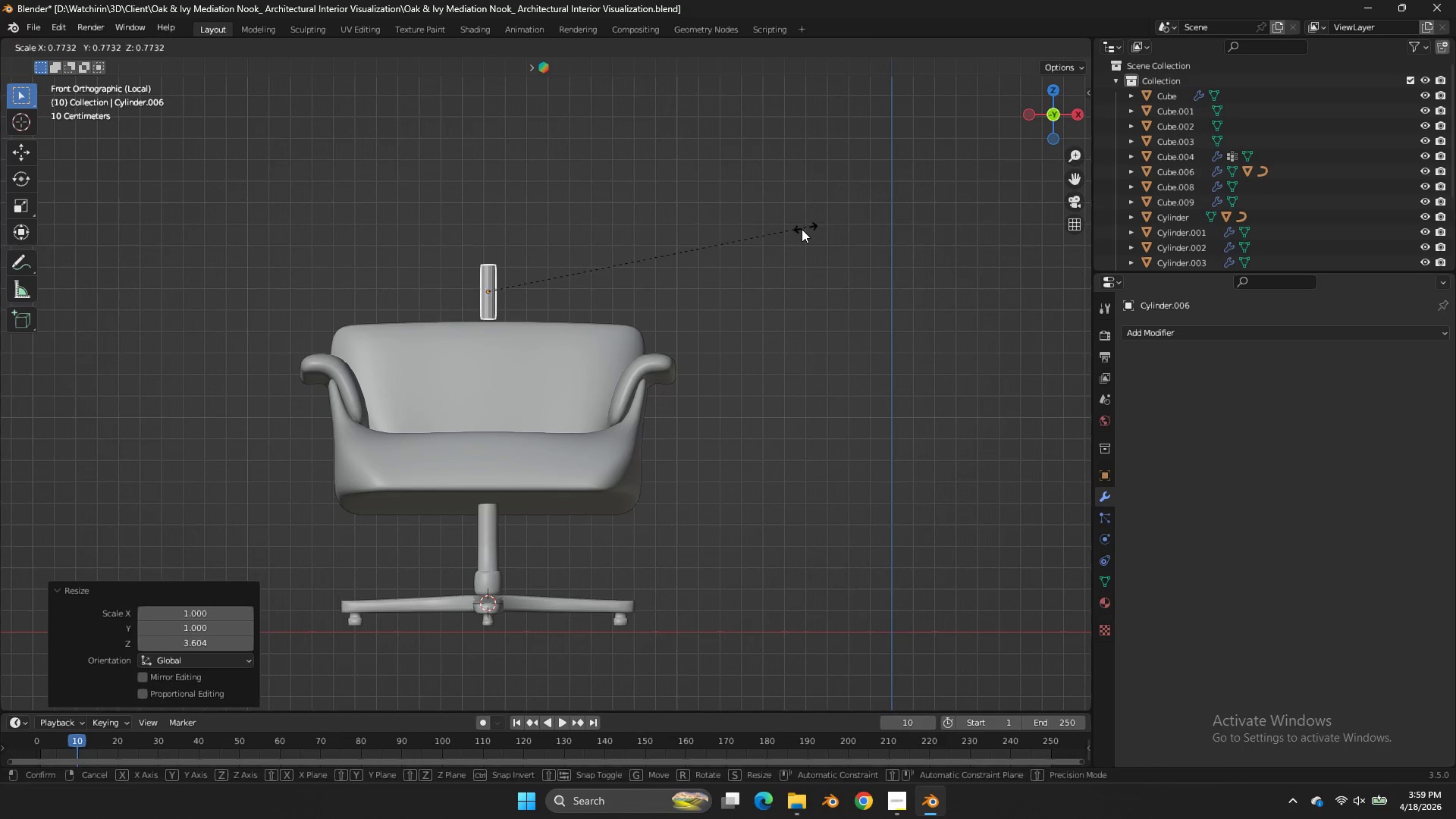 
left_click([801, 229])
 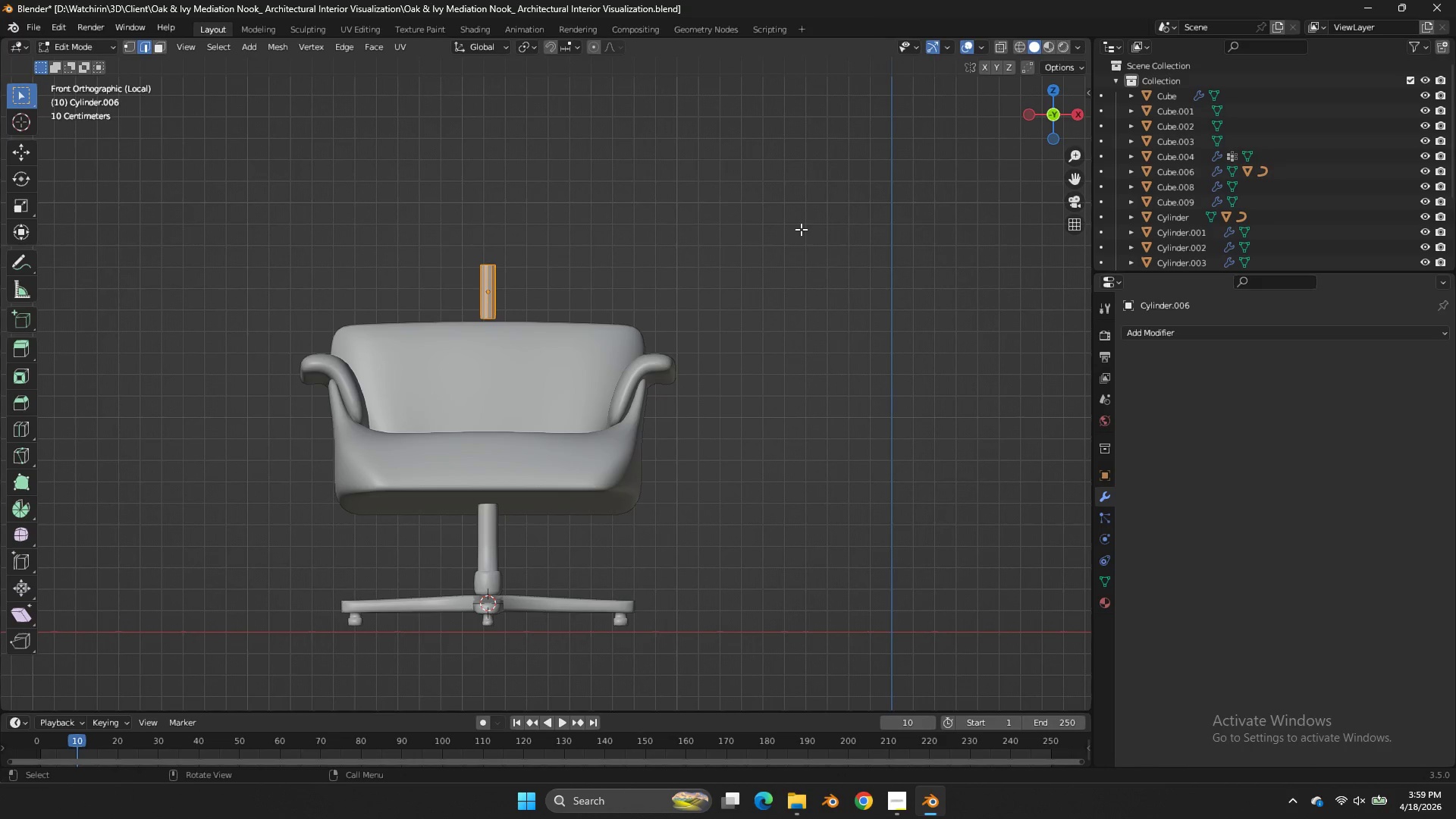 
key(Tab)
type(ag)
key(Tab)
 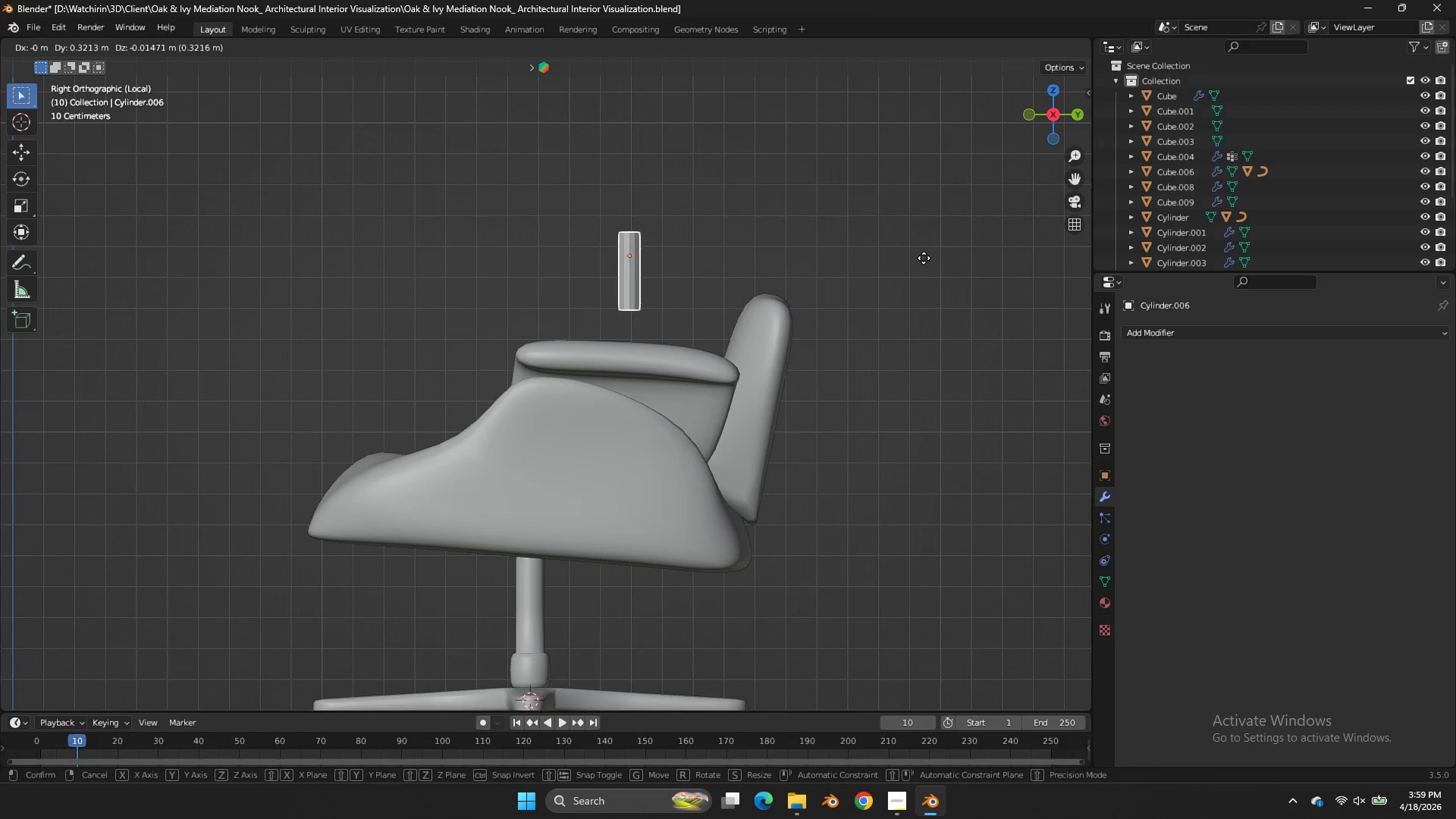 
left_click_drag(start_coordinate=[759, 273], to_coordinate=[764, 274])
 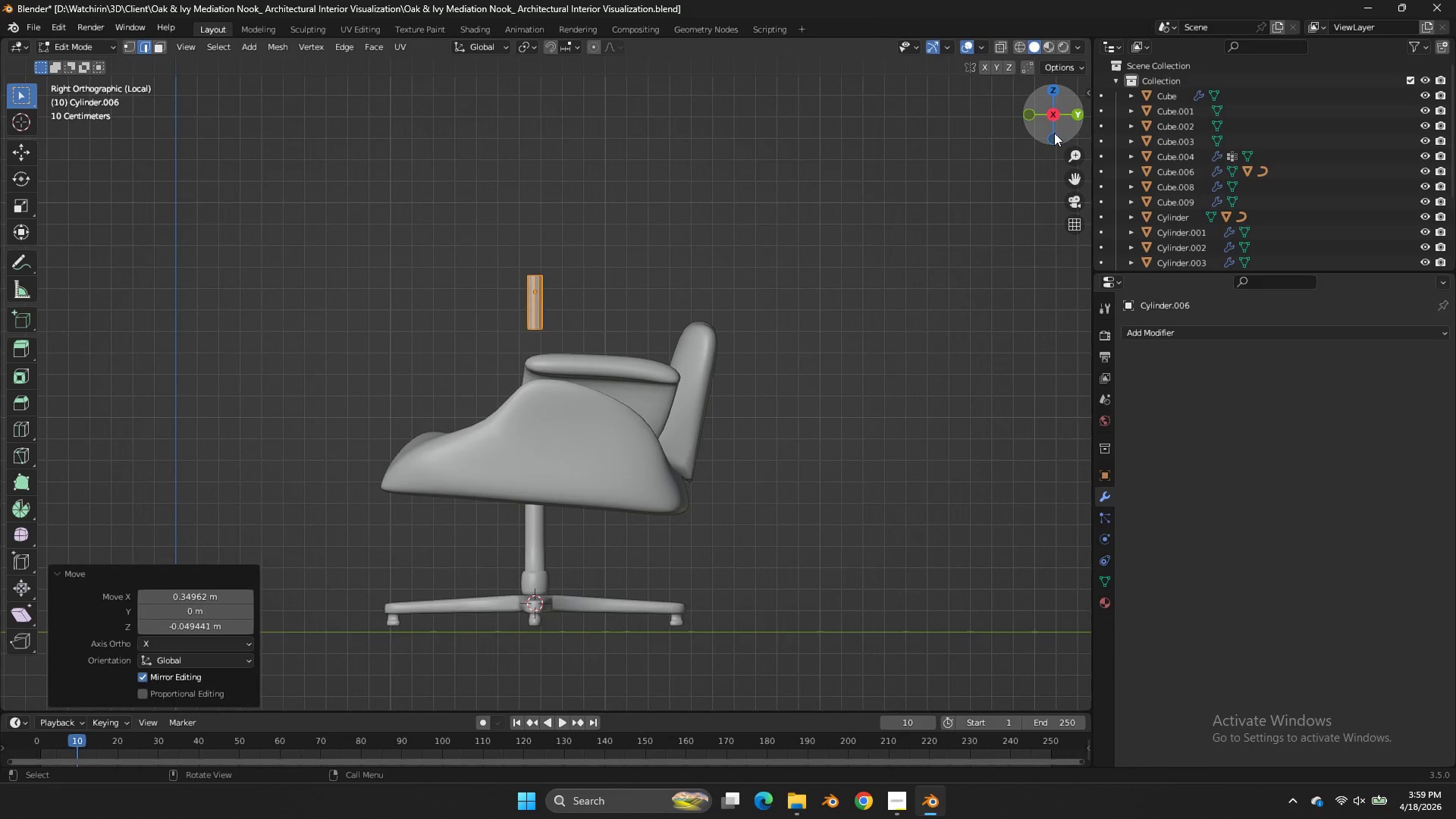 
scroll: coordinate [936, 207], scroll_direction: up, amount: 2.0
 